 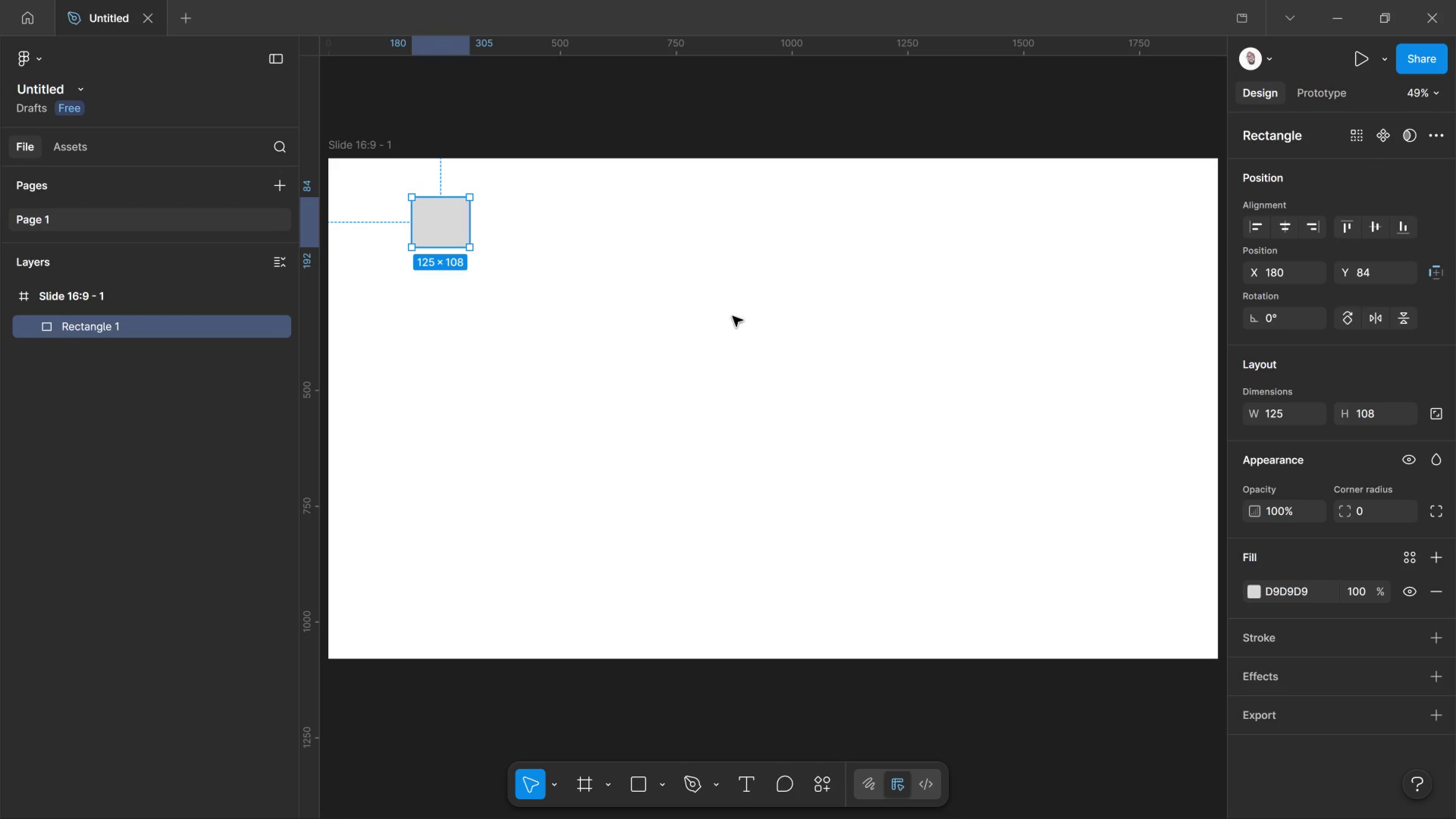 
left_click([1298, 593])
 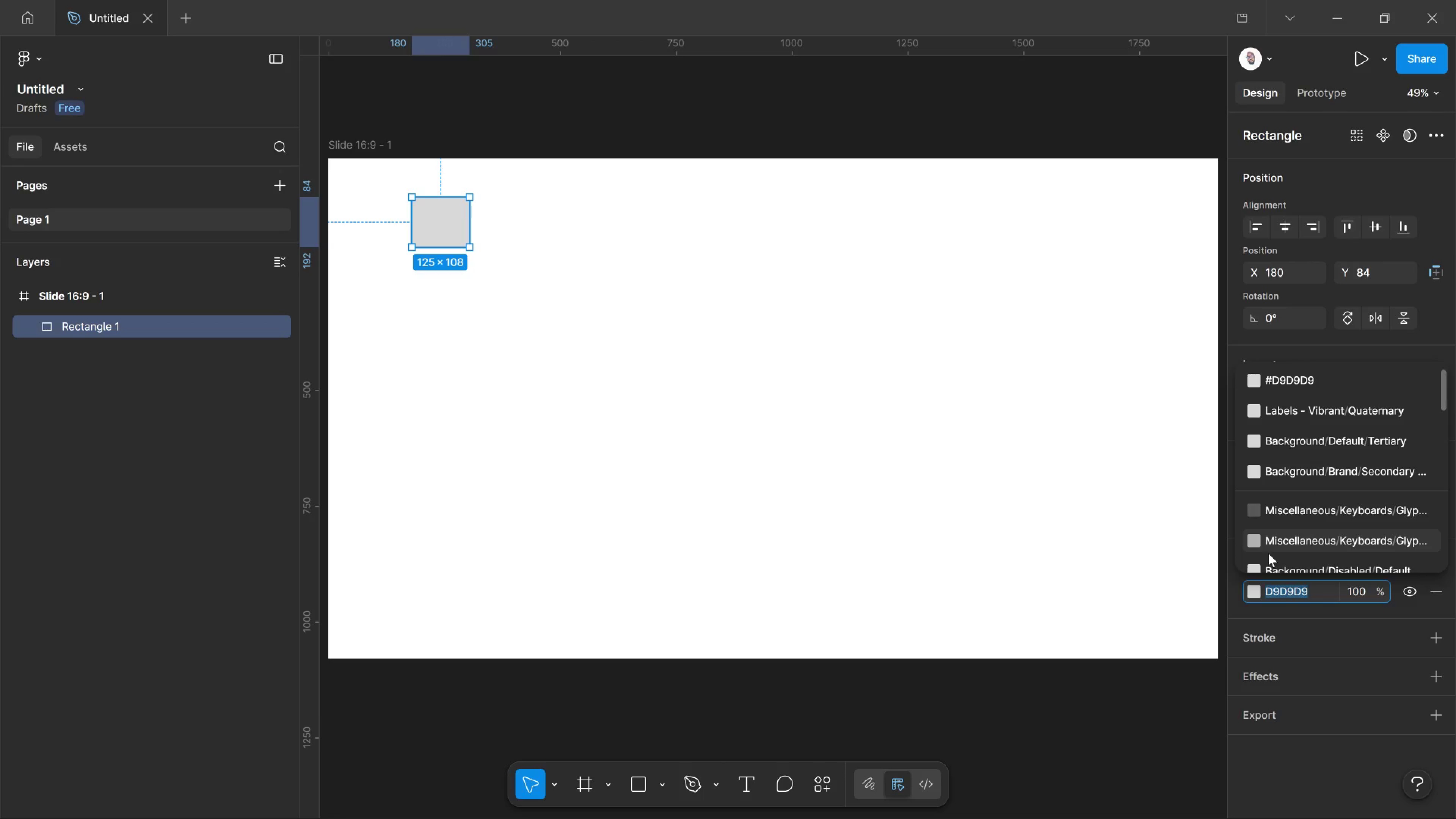 
wait(7.24)
 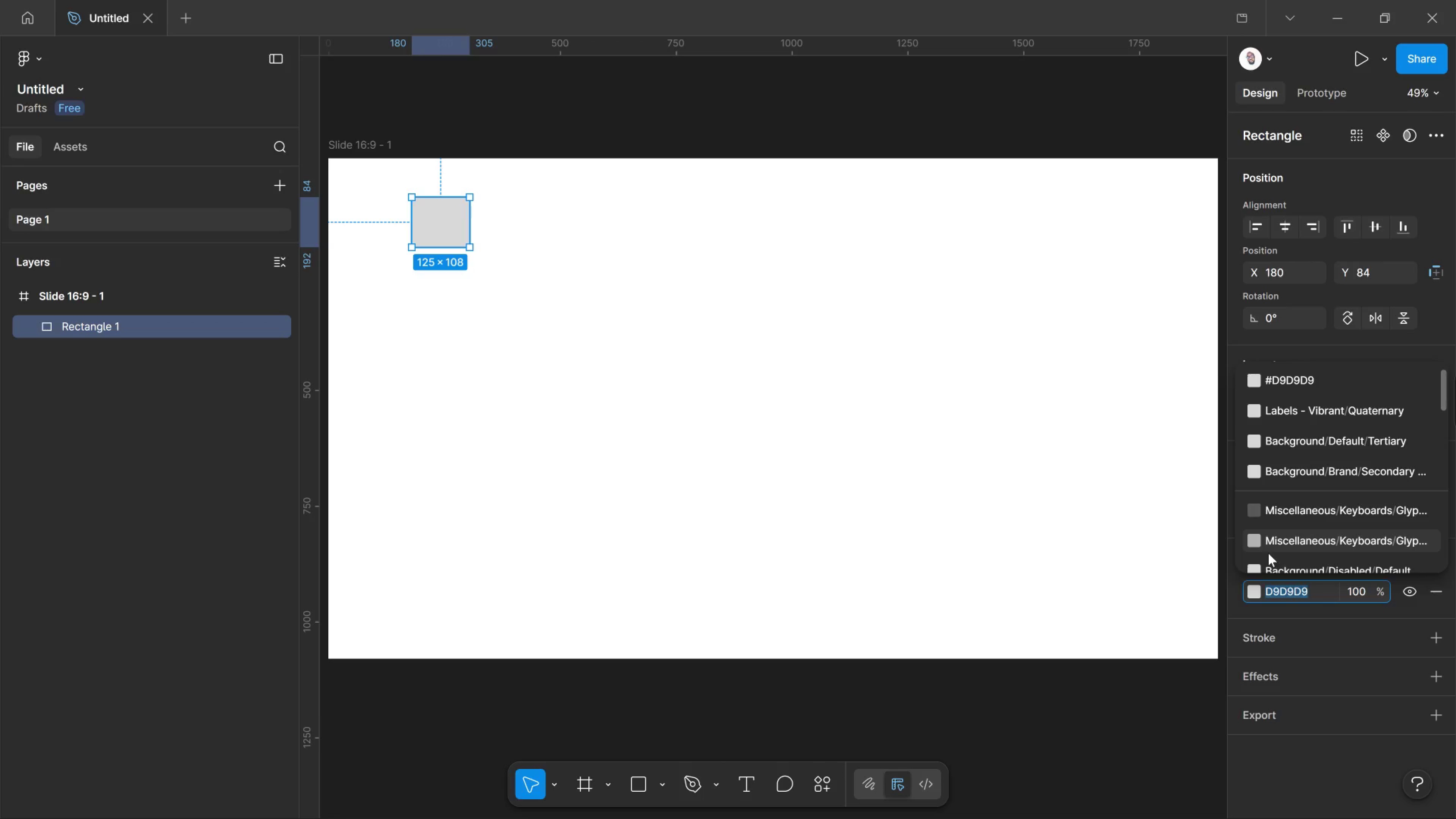 
type(f2)
 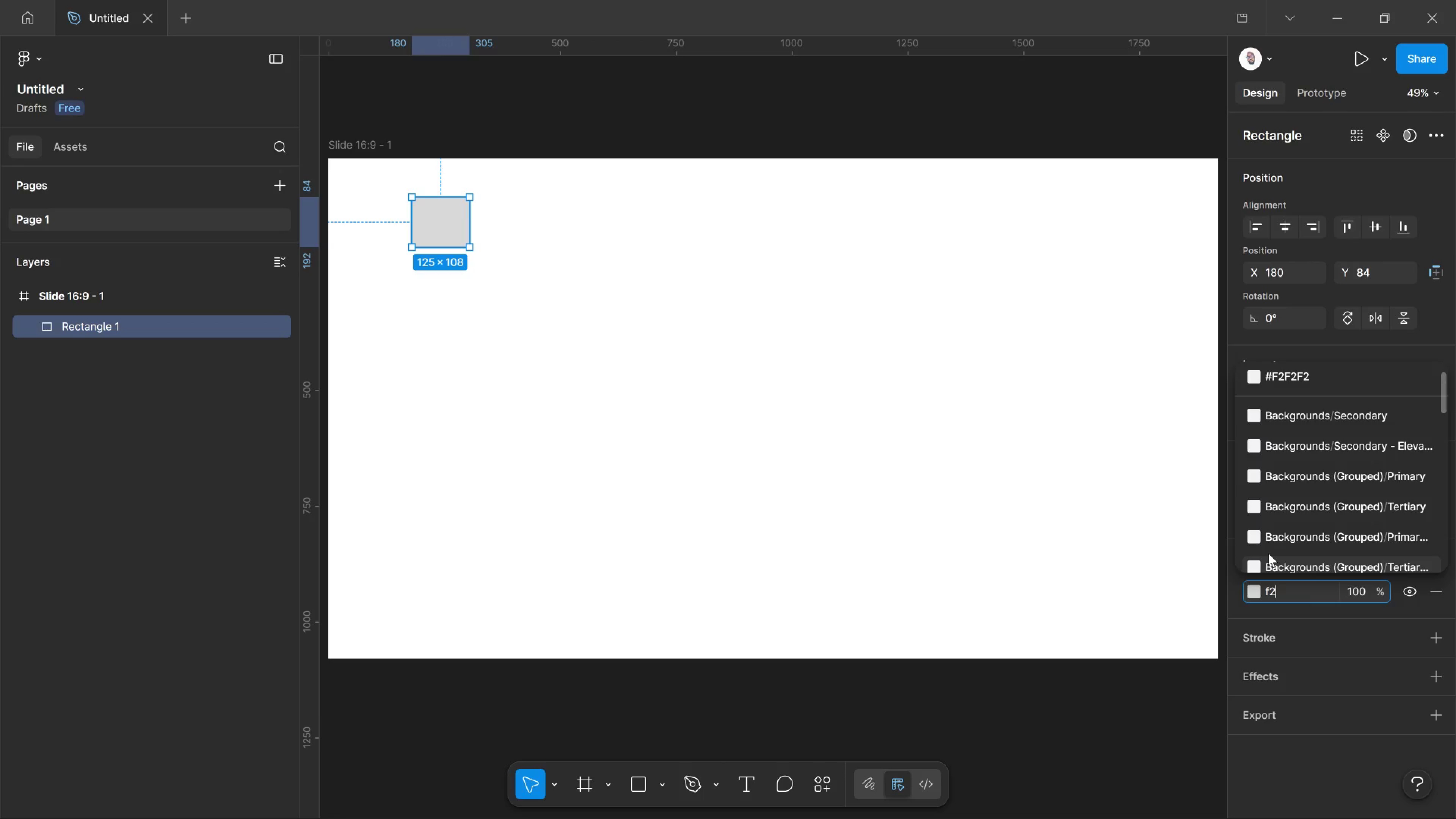 
wait(12.67)
 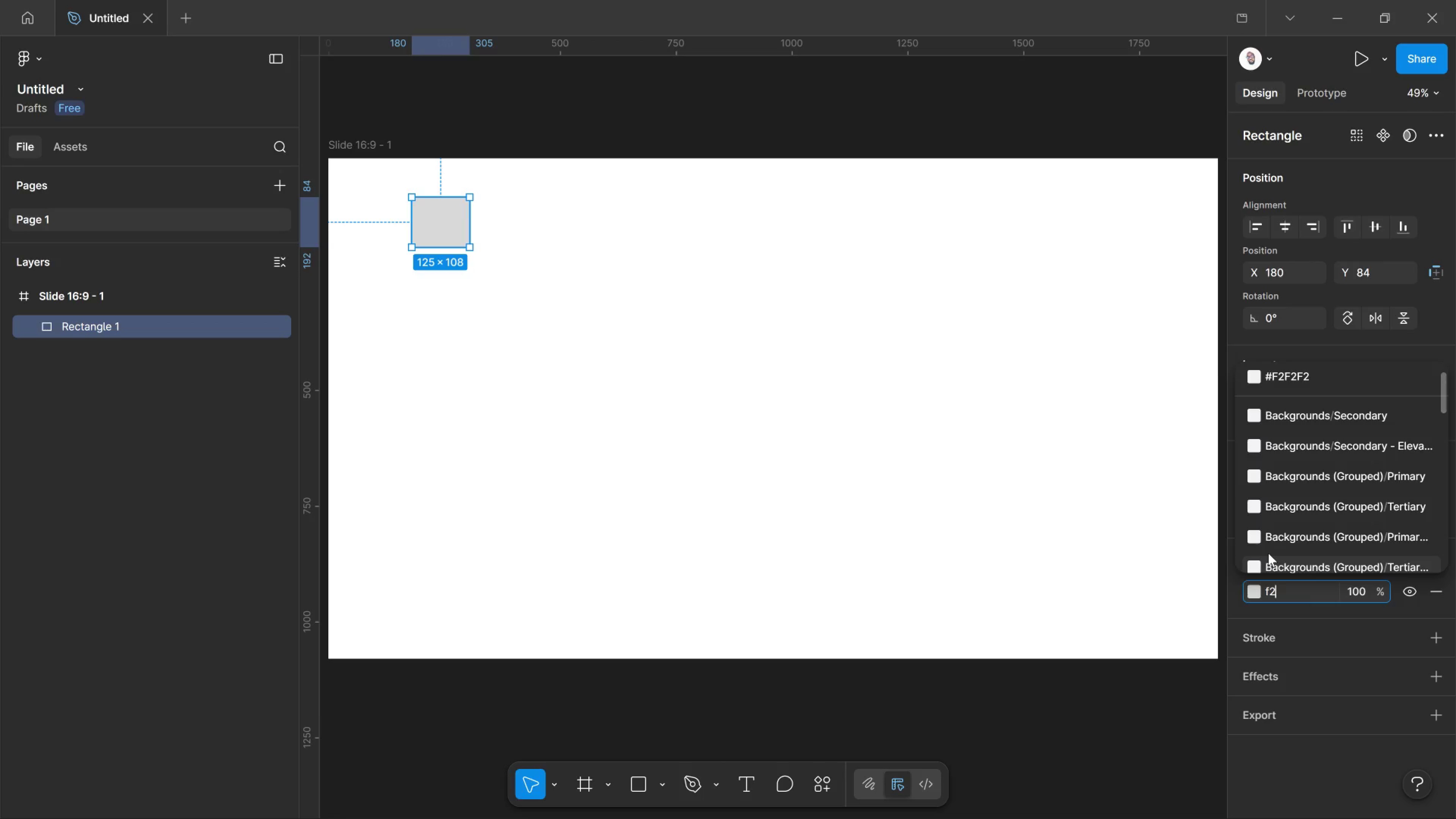 
type(ed)
 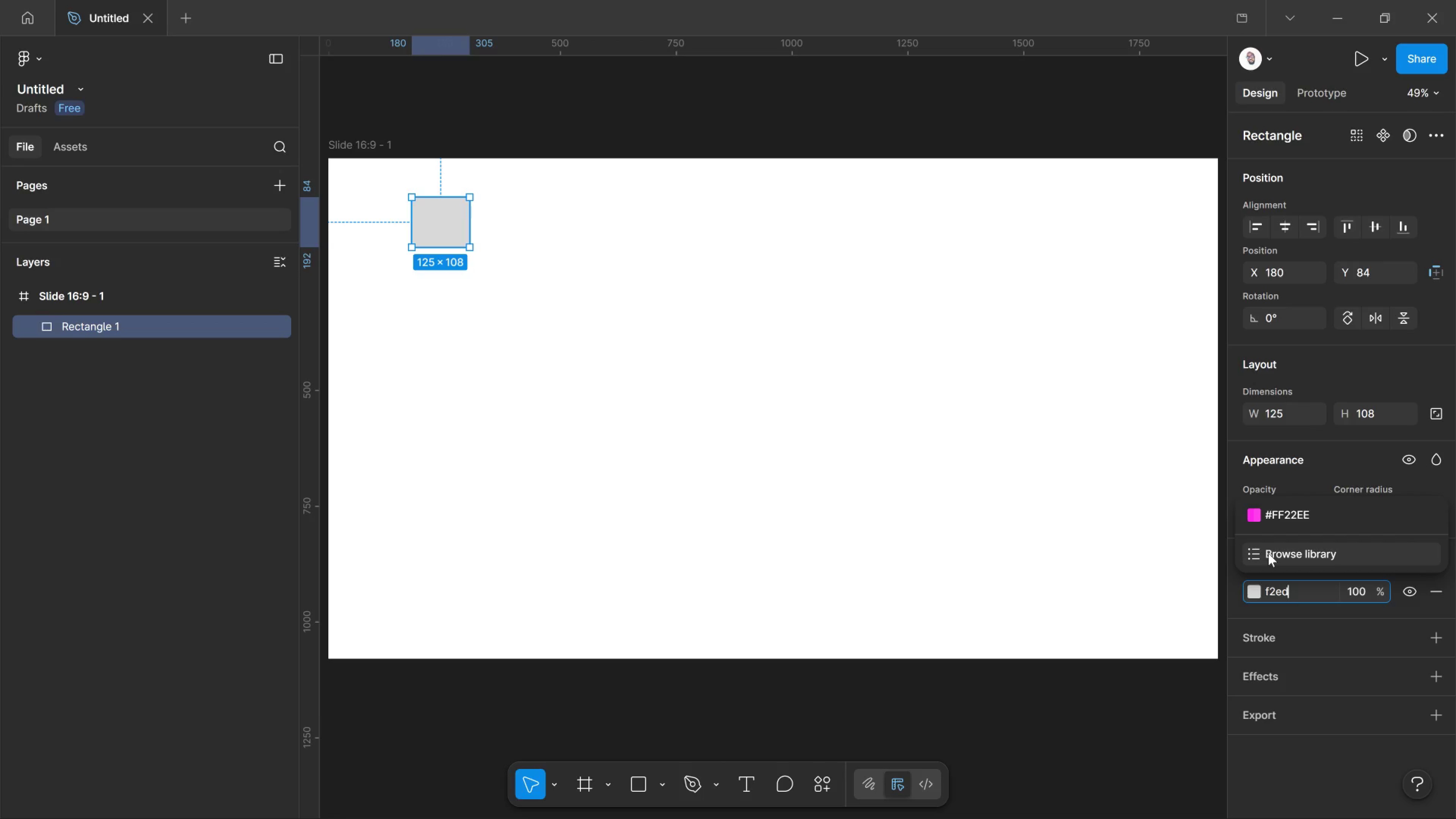 
type(e3)
 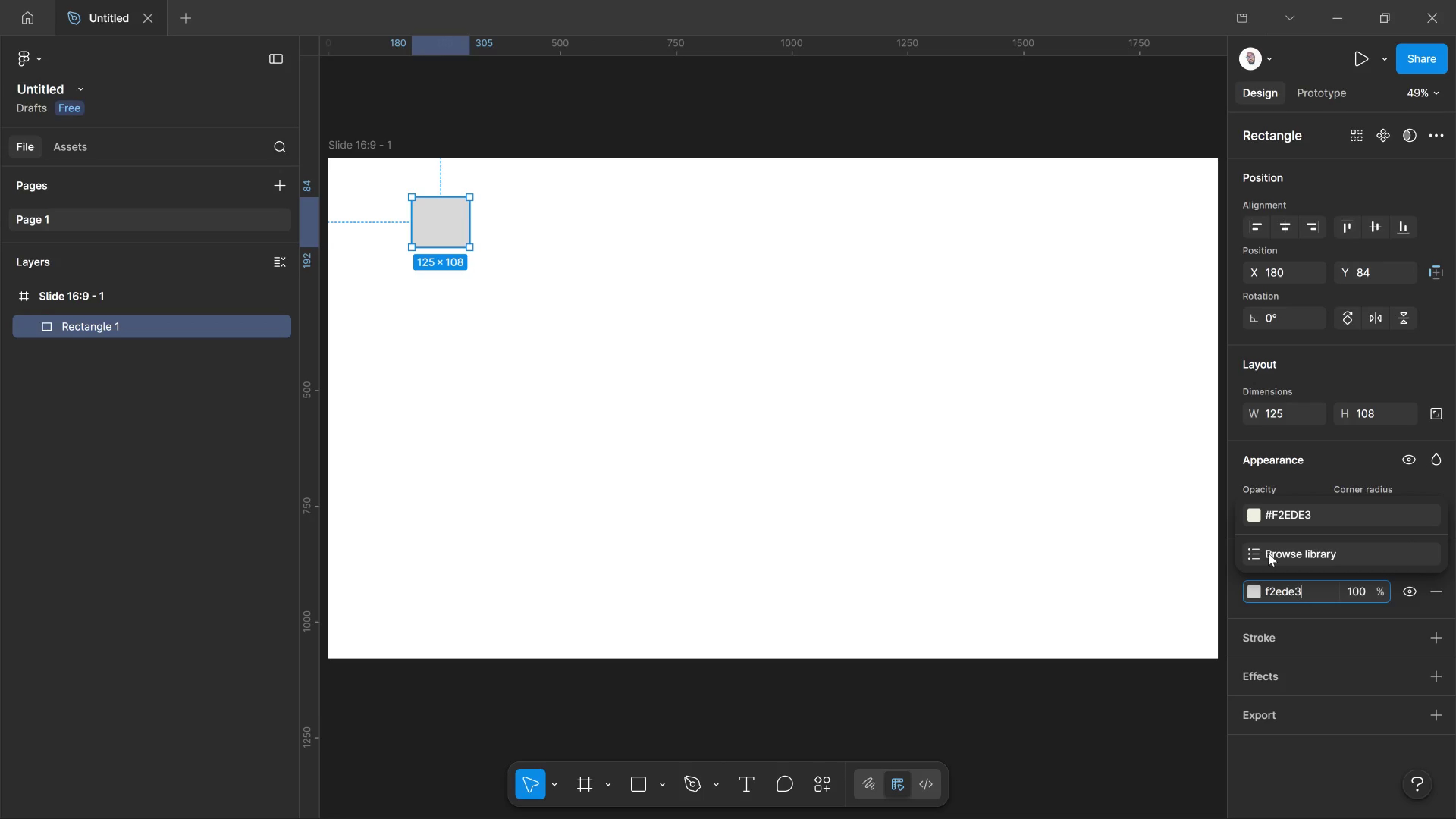 
key(Enter)
 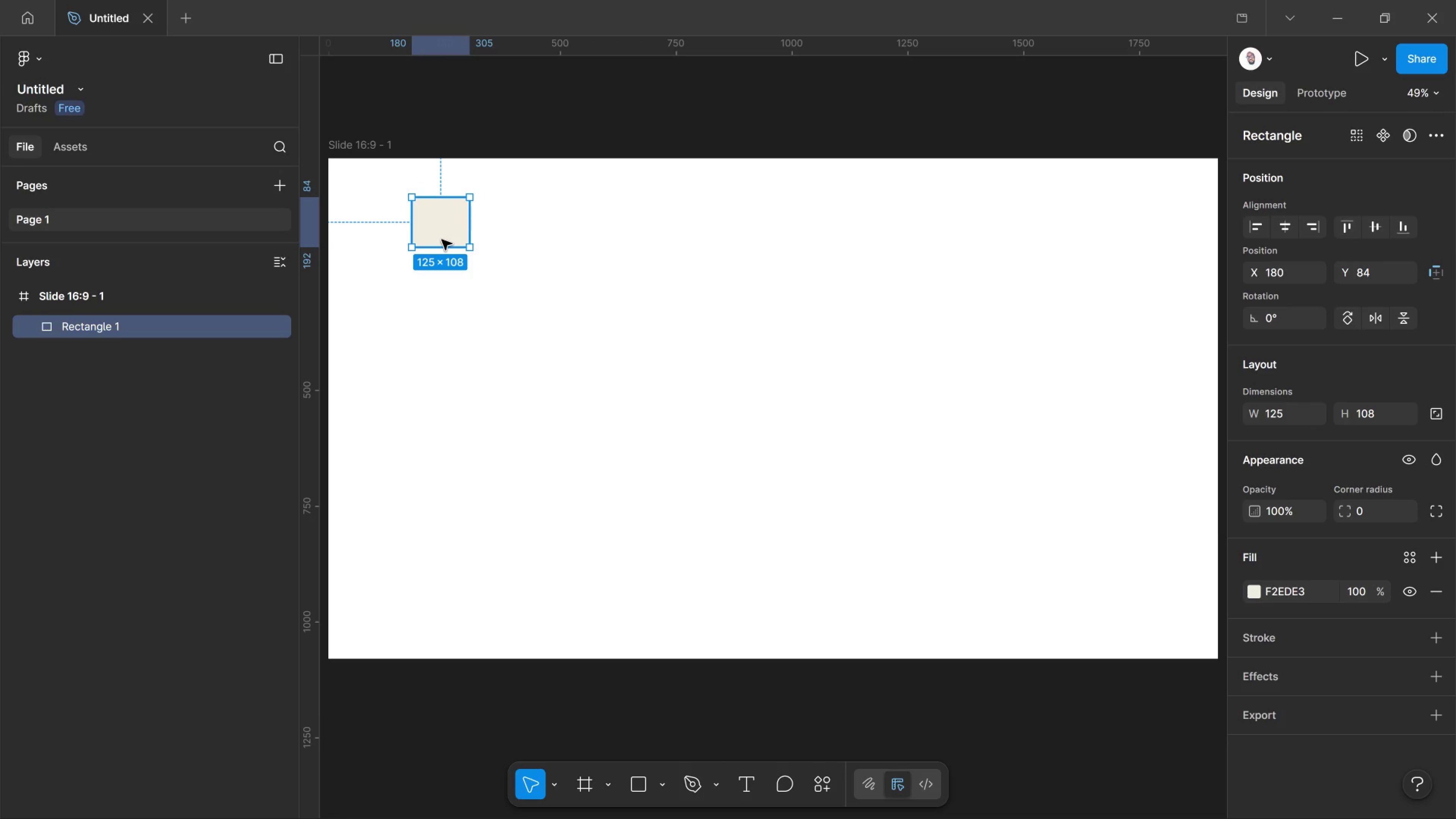 
hold_key(key=AltLeft, duration=1.36)
left_click_drag(start_coordinate=[440, 240], to_coordinate=[531, 241])
 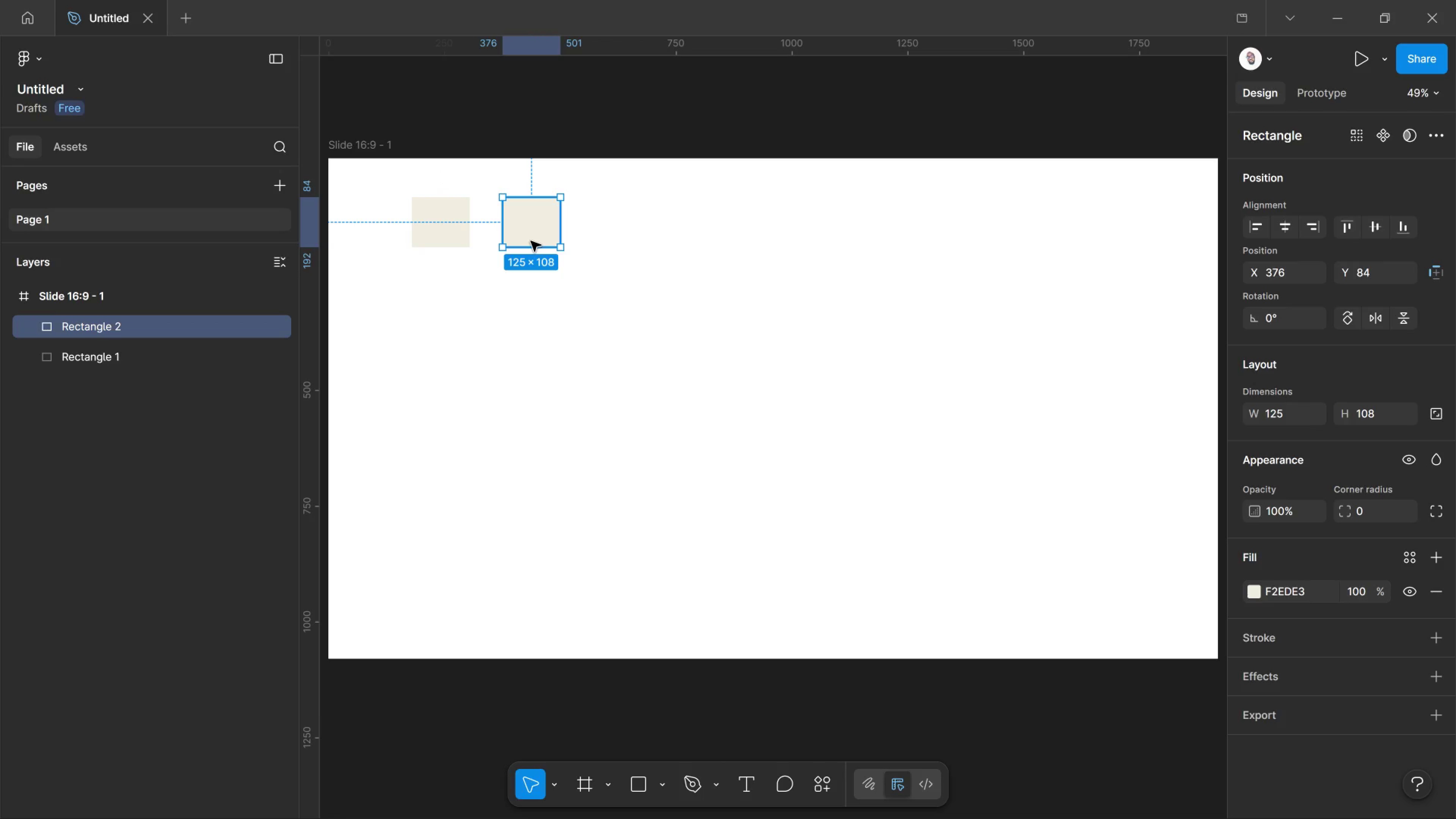 
hold_key(key=ShiftLeft, duration=0.85)
 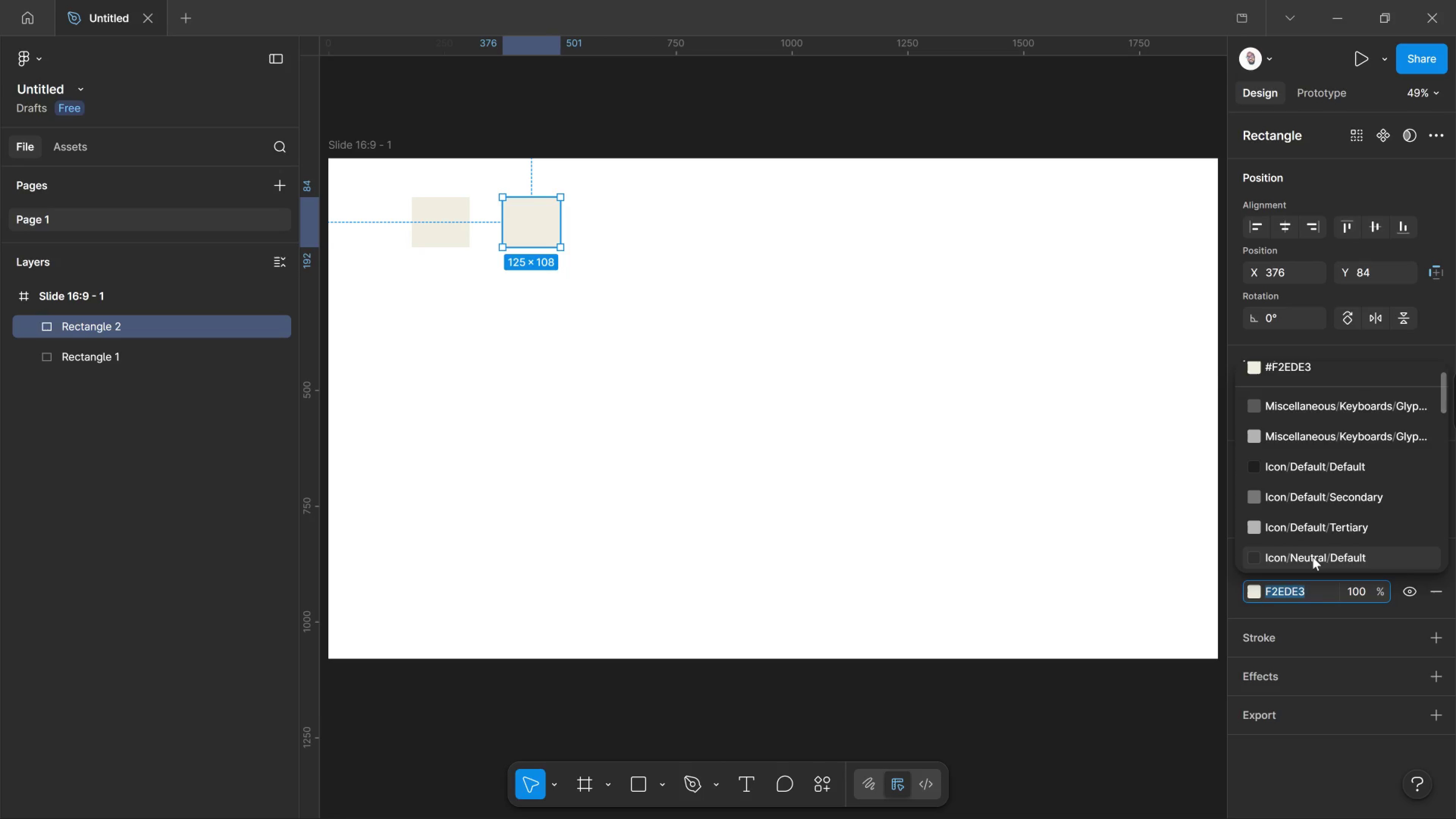 
wait(7.32)
 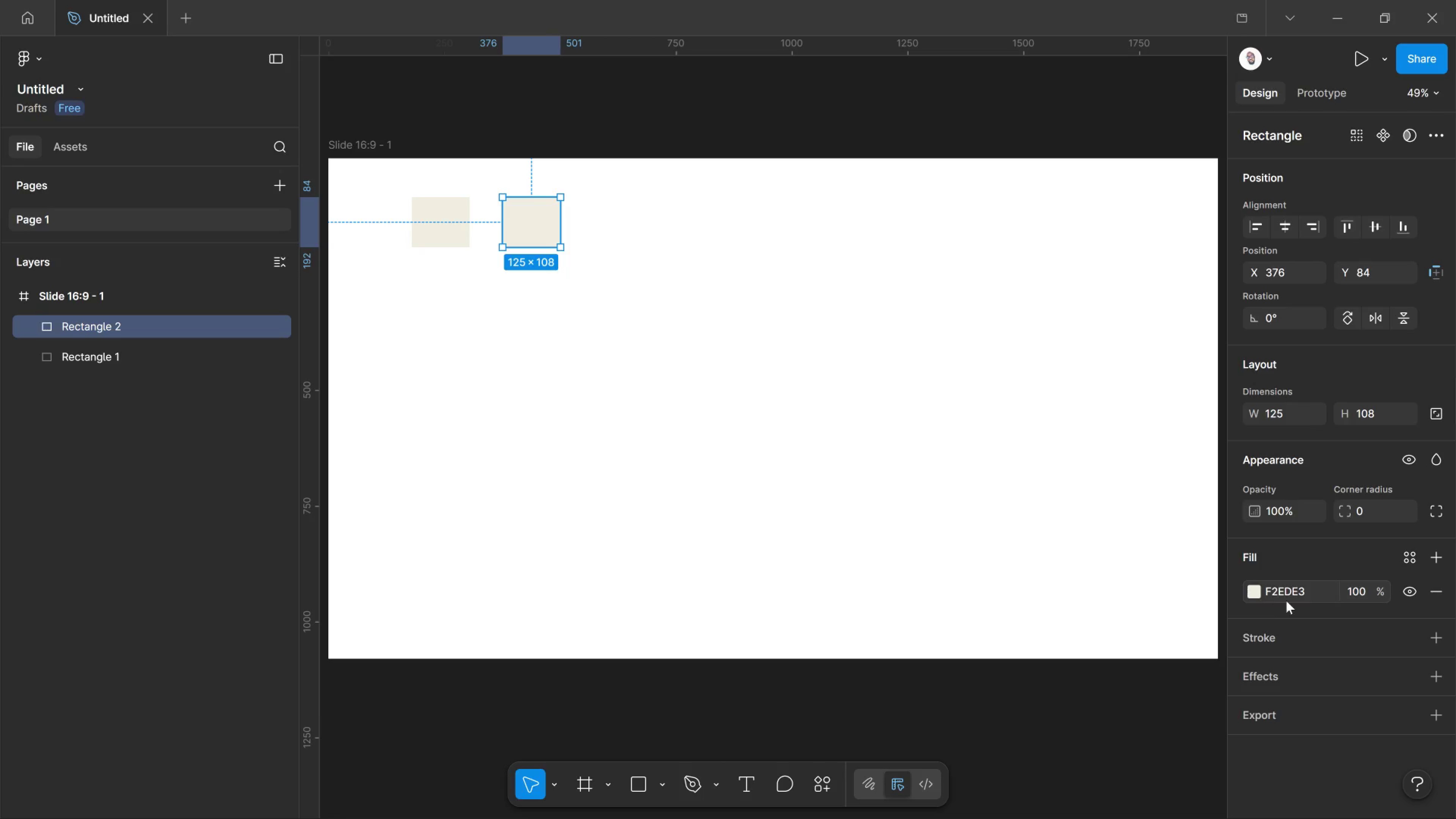 
type(1f)
 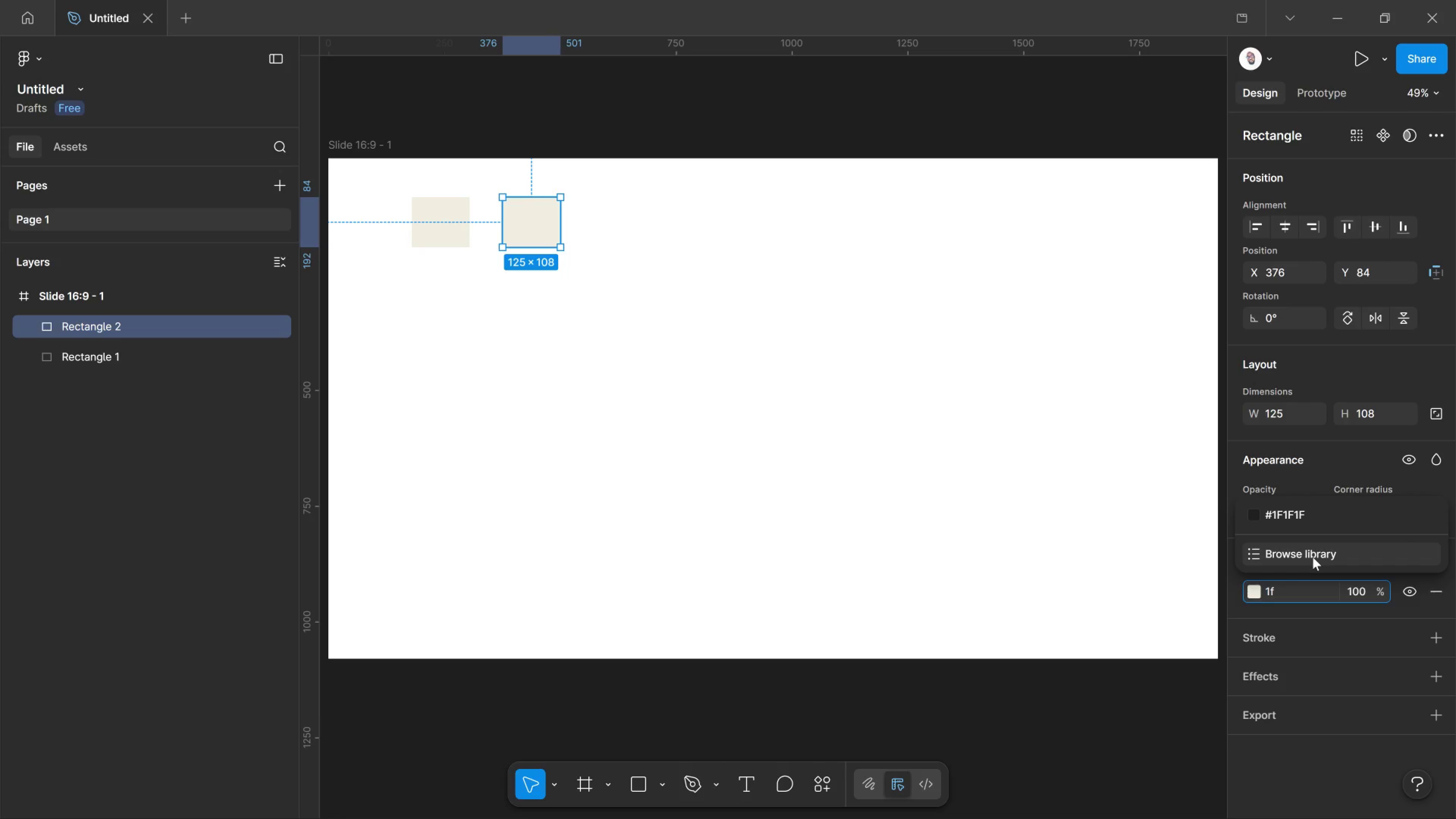 
type(1c1)
 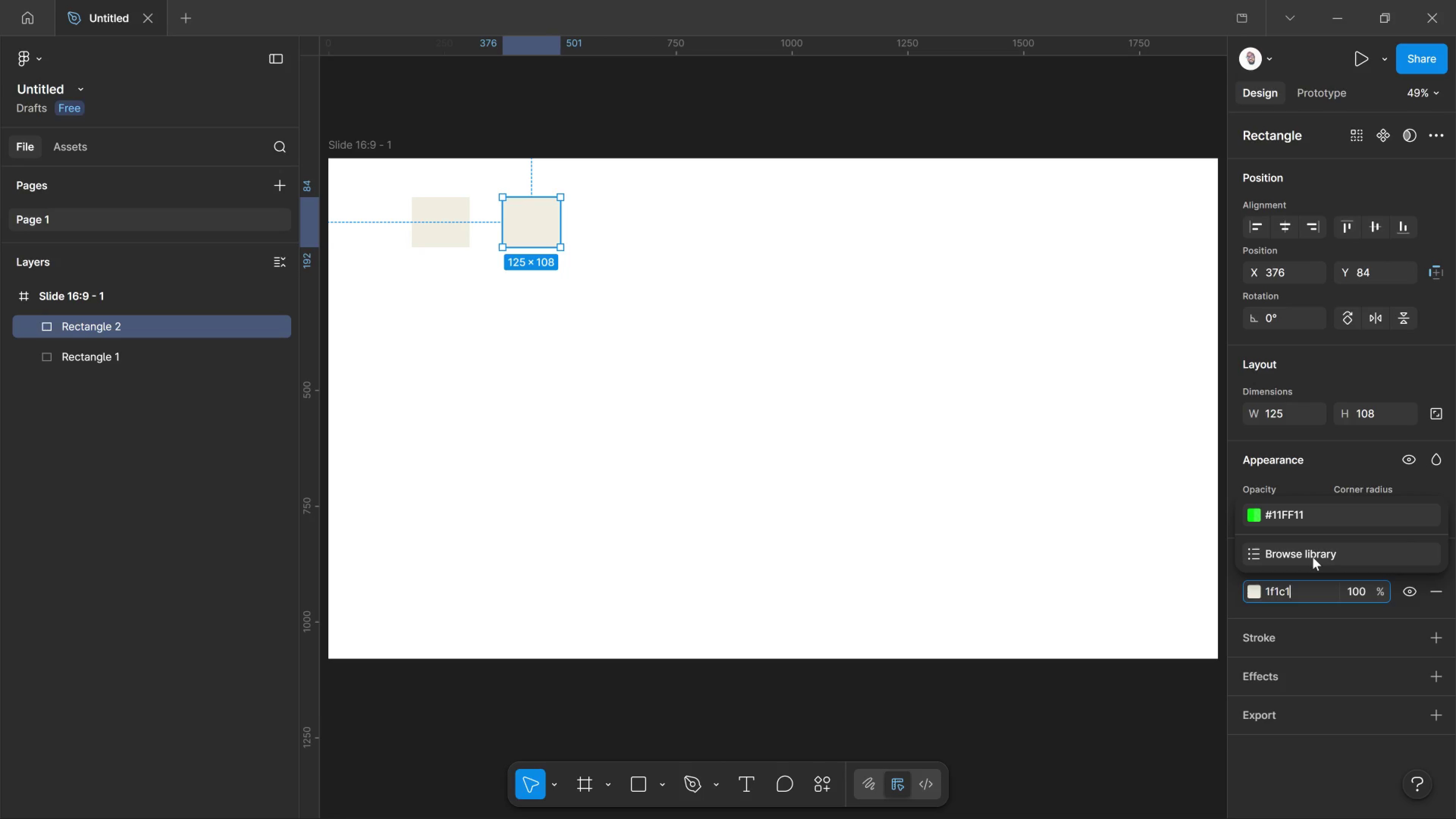 
key(8)
 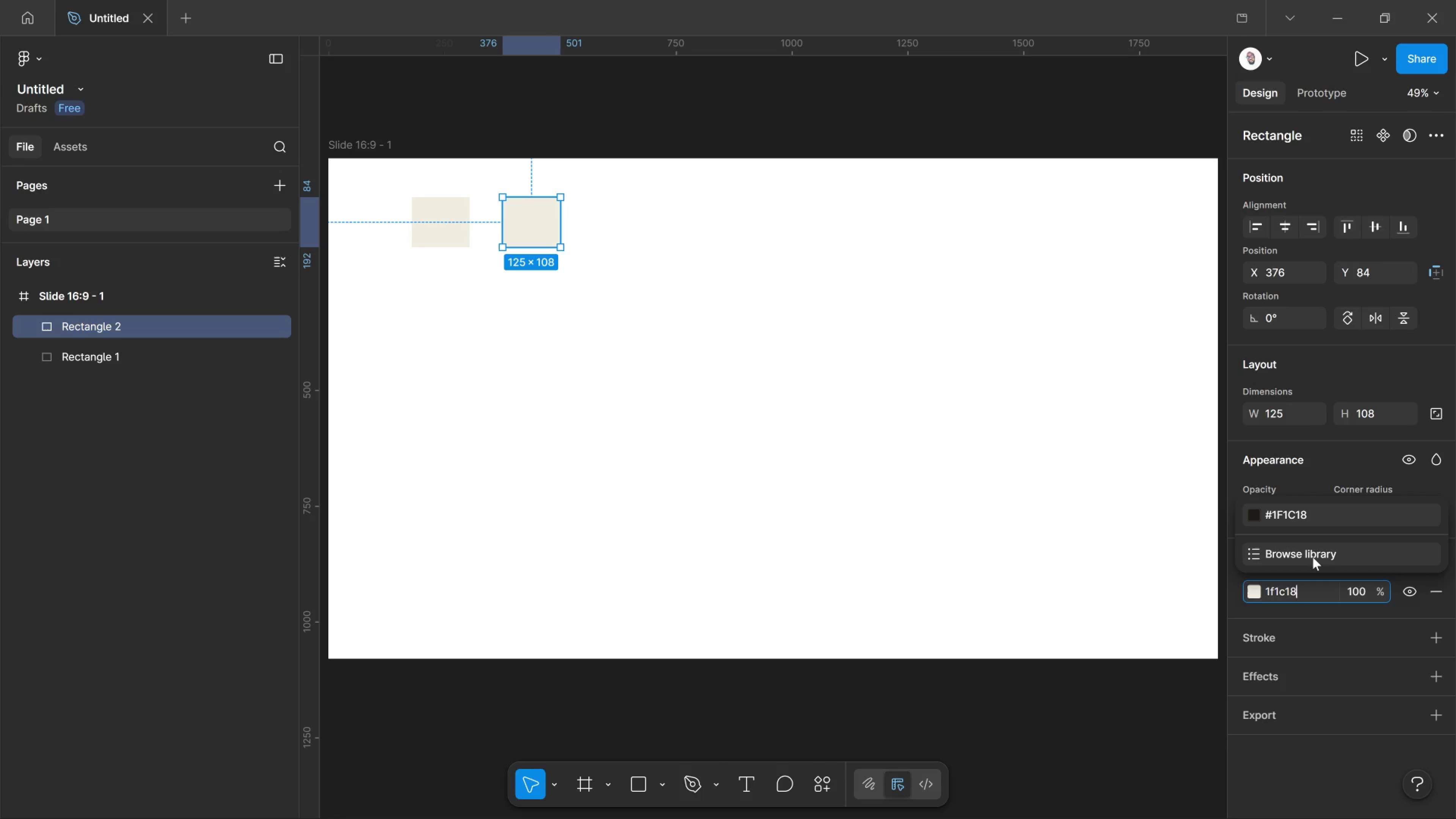 
key(Enter)
 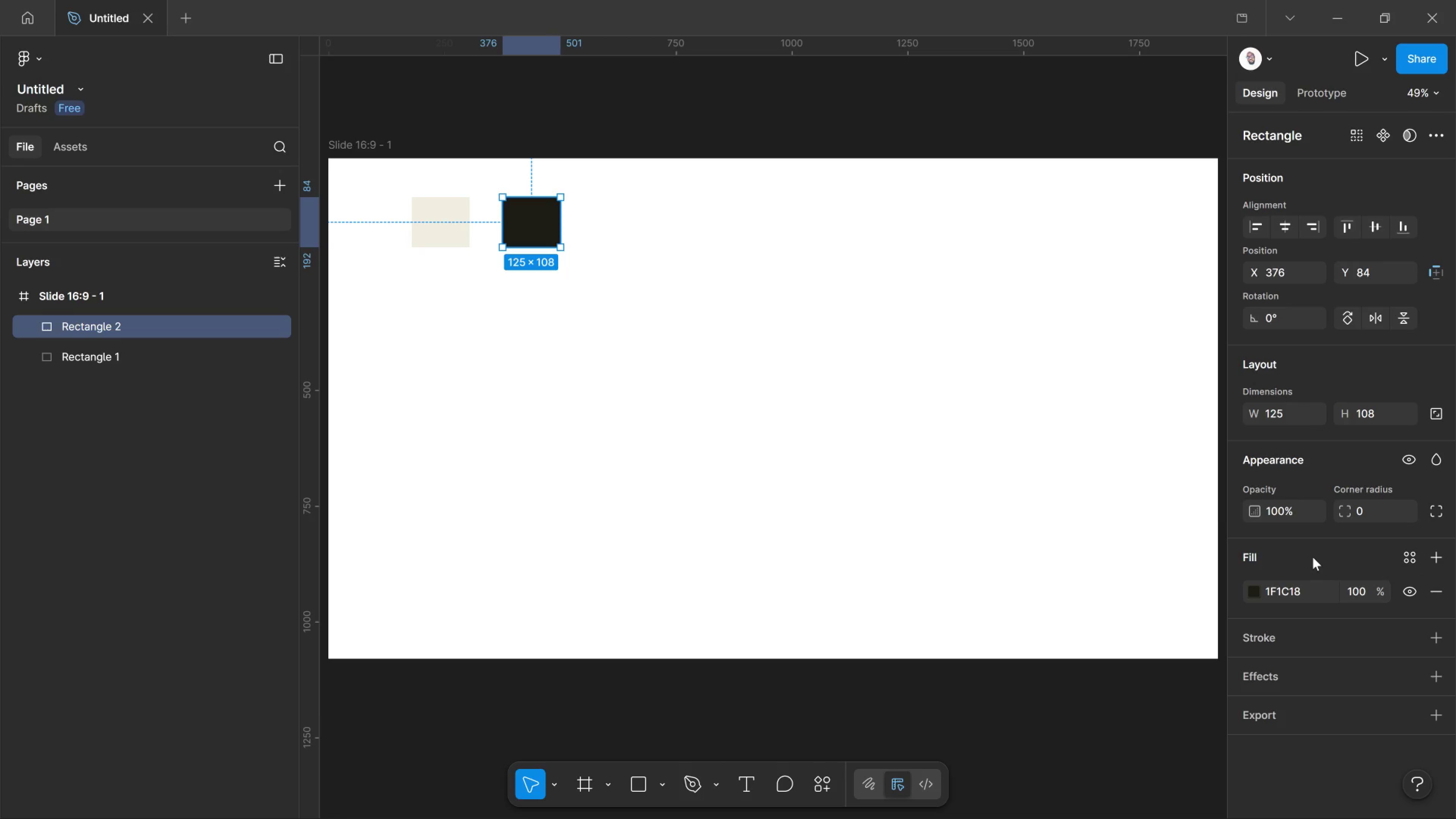 
wait(9.57)
 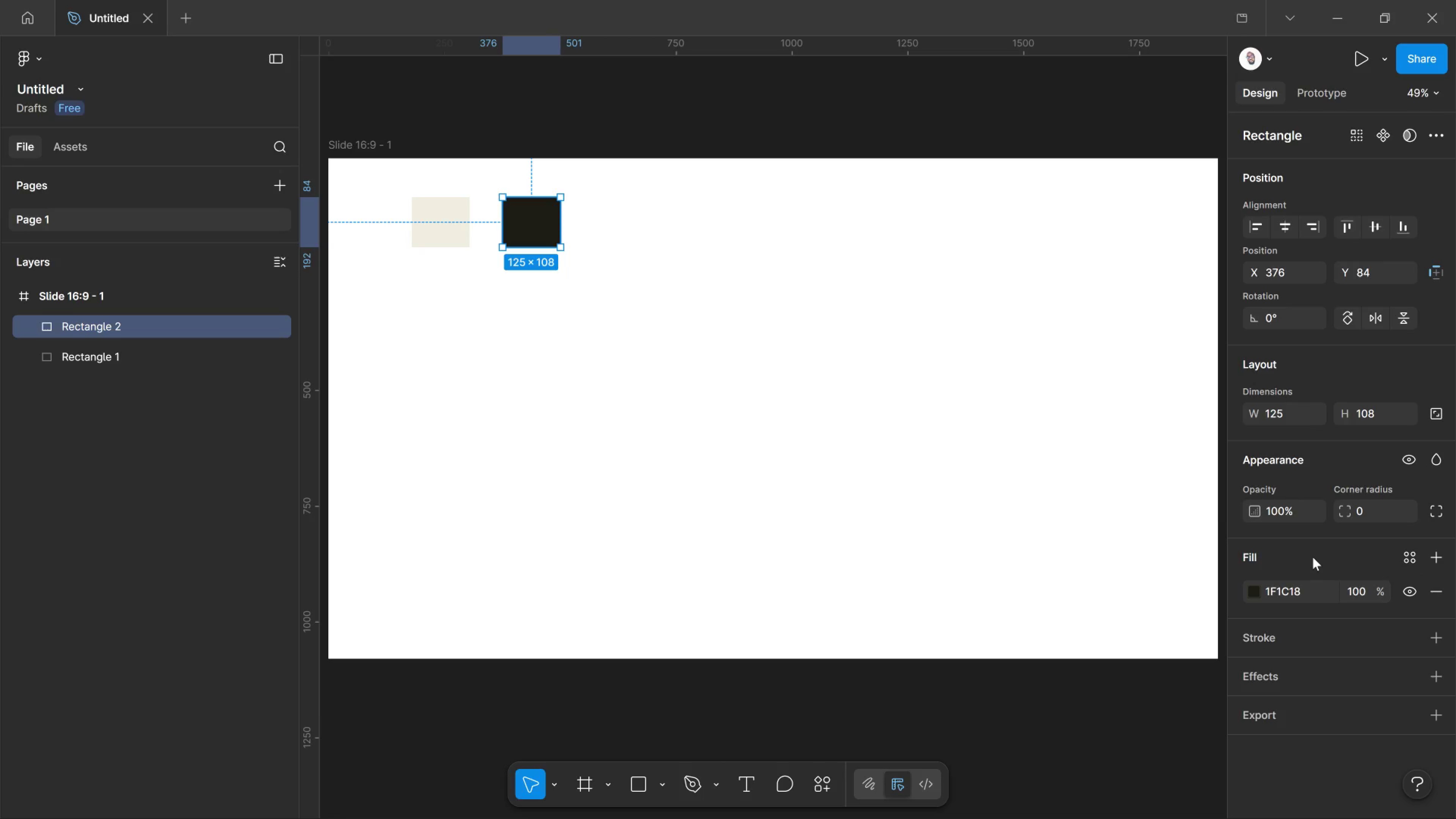 
left_click_drag(start_coordinate=[525, 226], to_coordinate=[617, 233])
 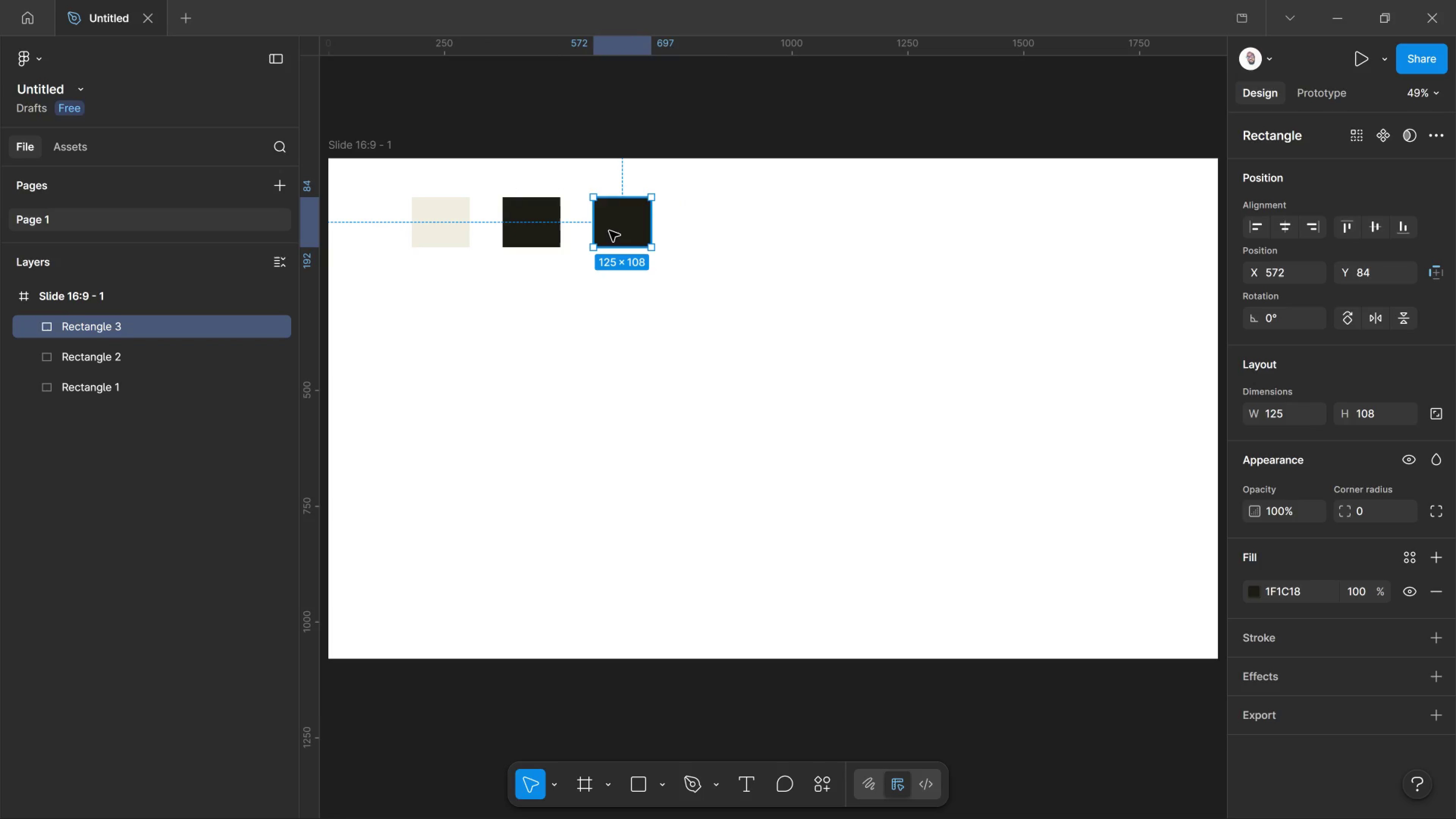 
hold_key(key=AltLeft, duration=3.69)
 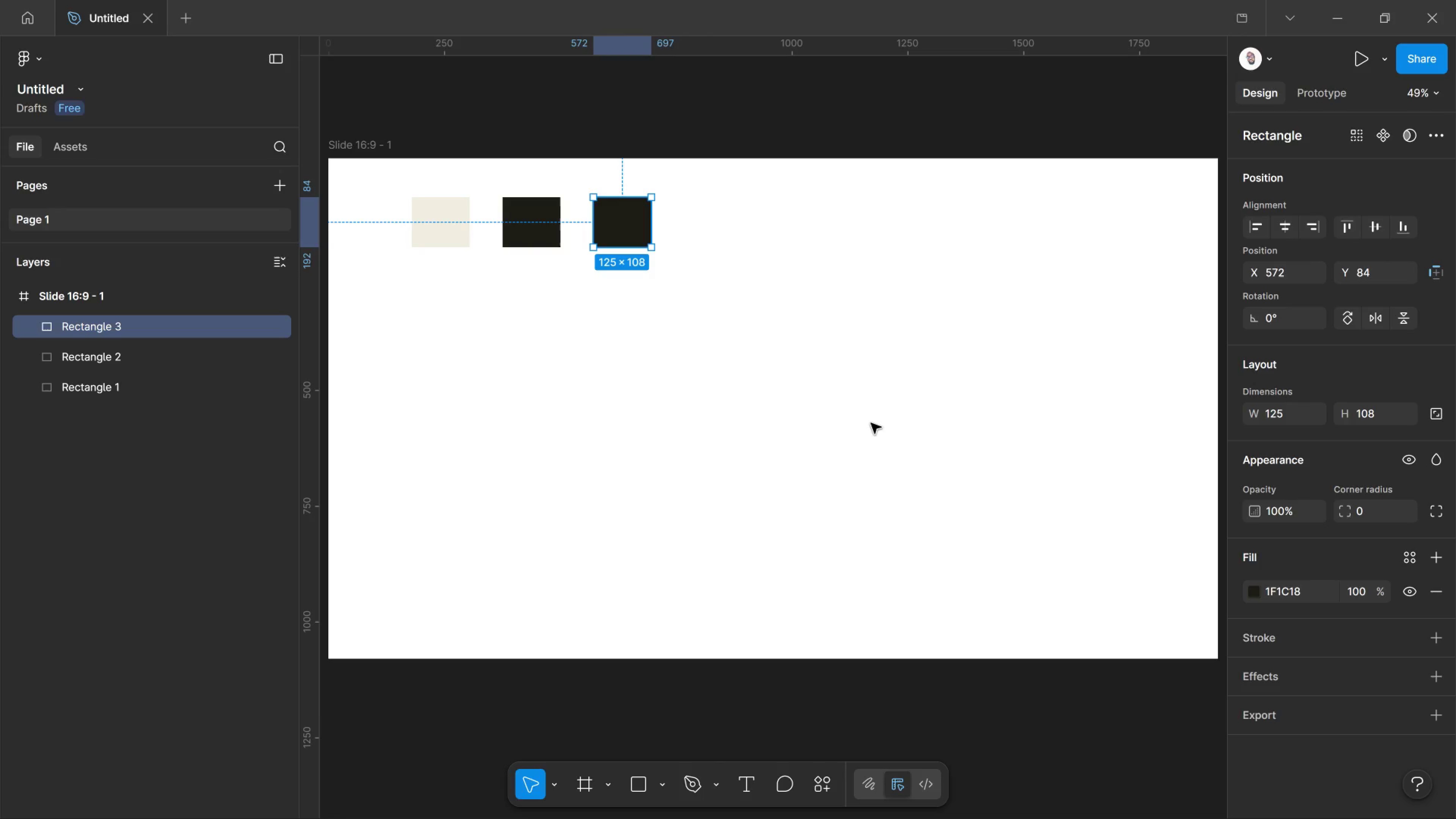 
hold_key(key=ShiftLeft, duration=3.11)
 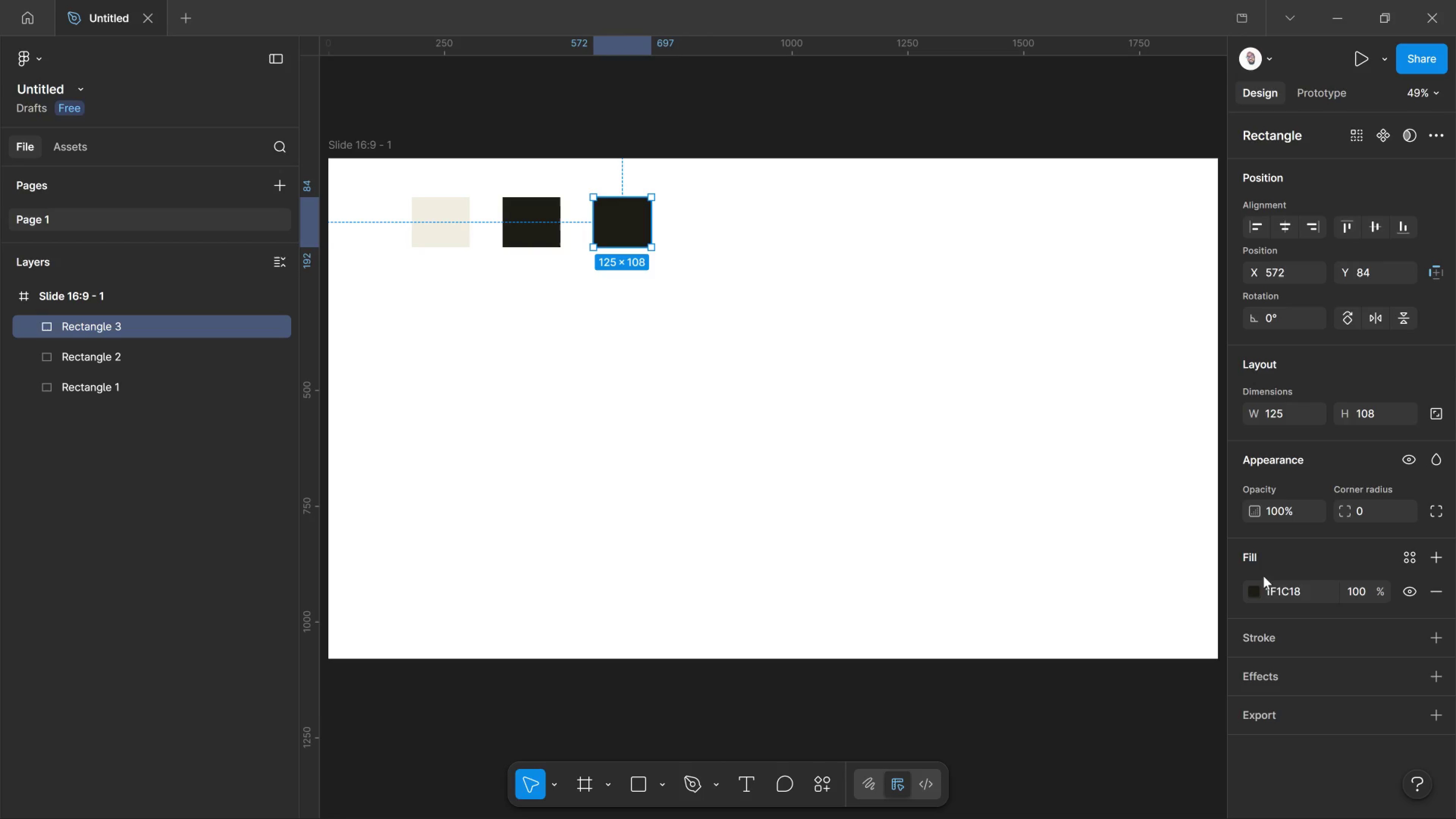 
left_click([1294, 596])
 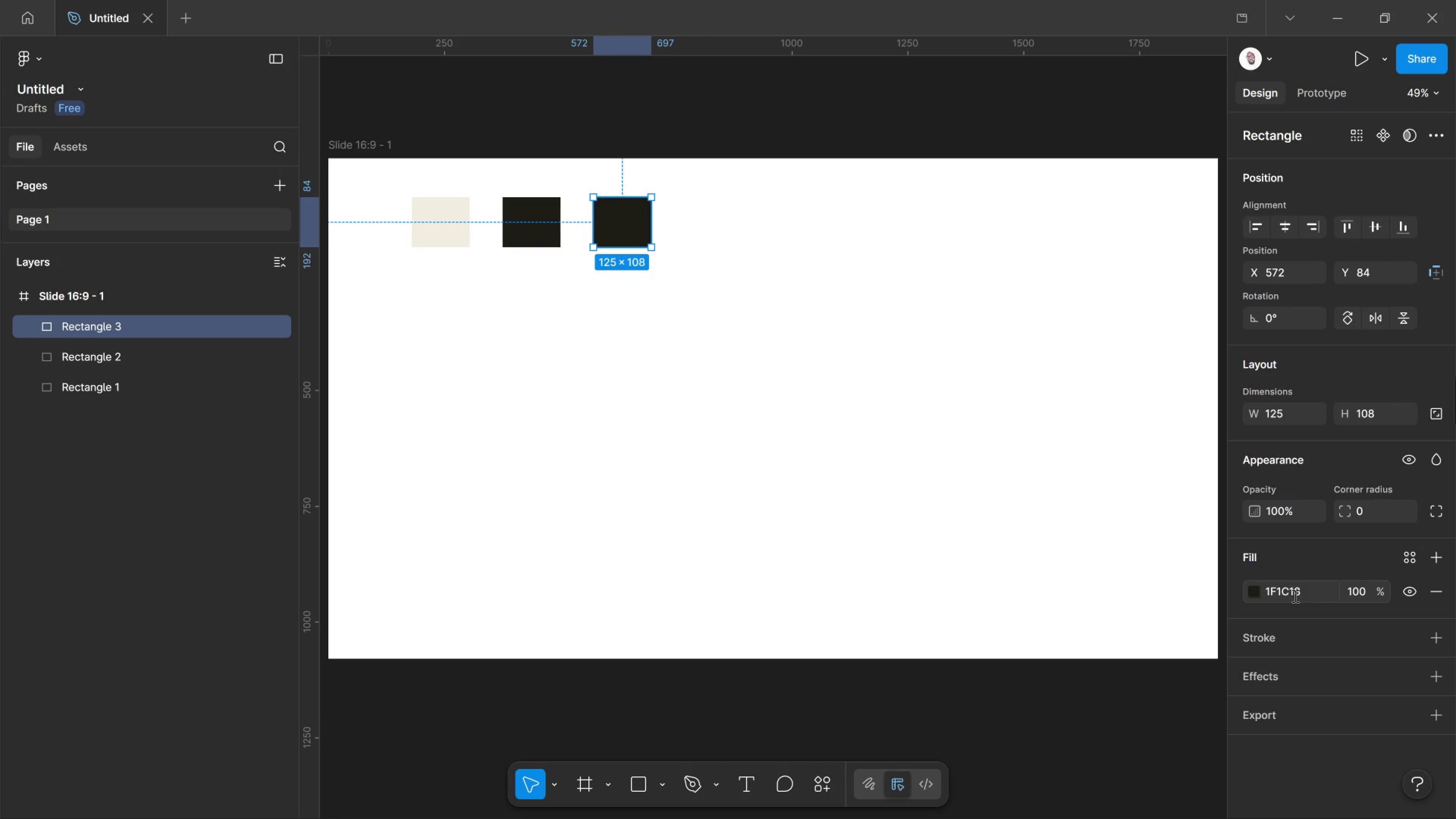 
left_click([1294, 596])
 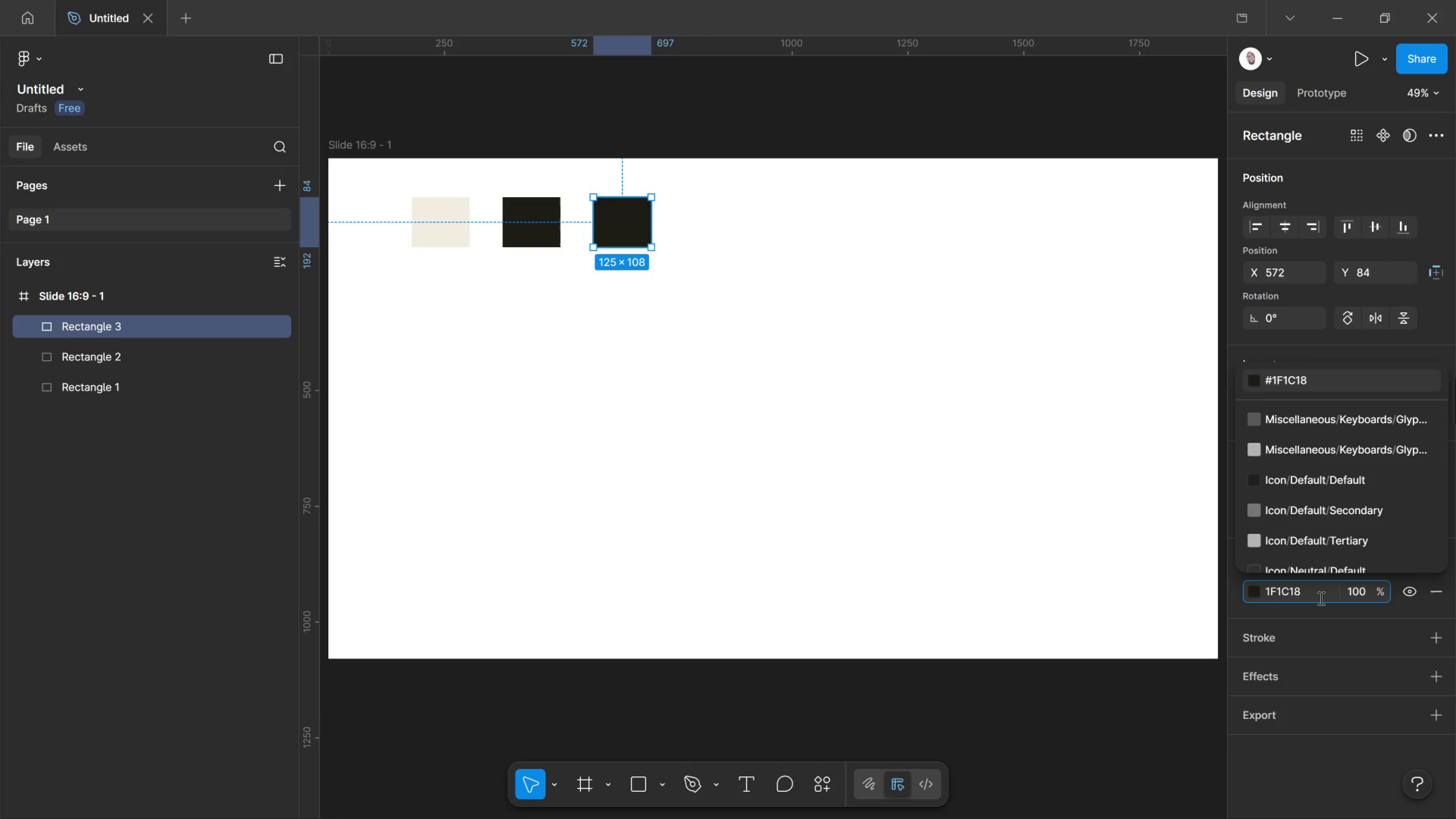 
left_click_drag(start_coordinate=[1320, 598], to_coordinate=[1205, 588])
 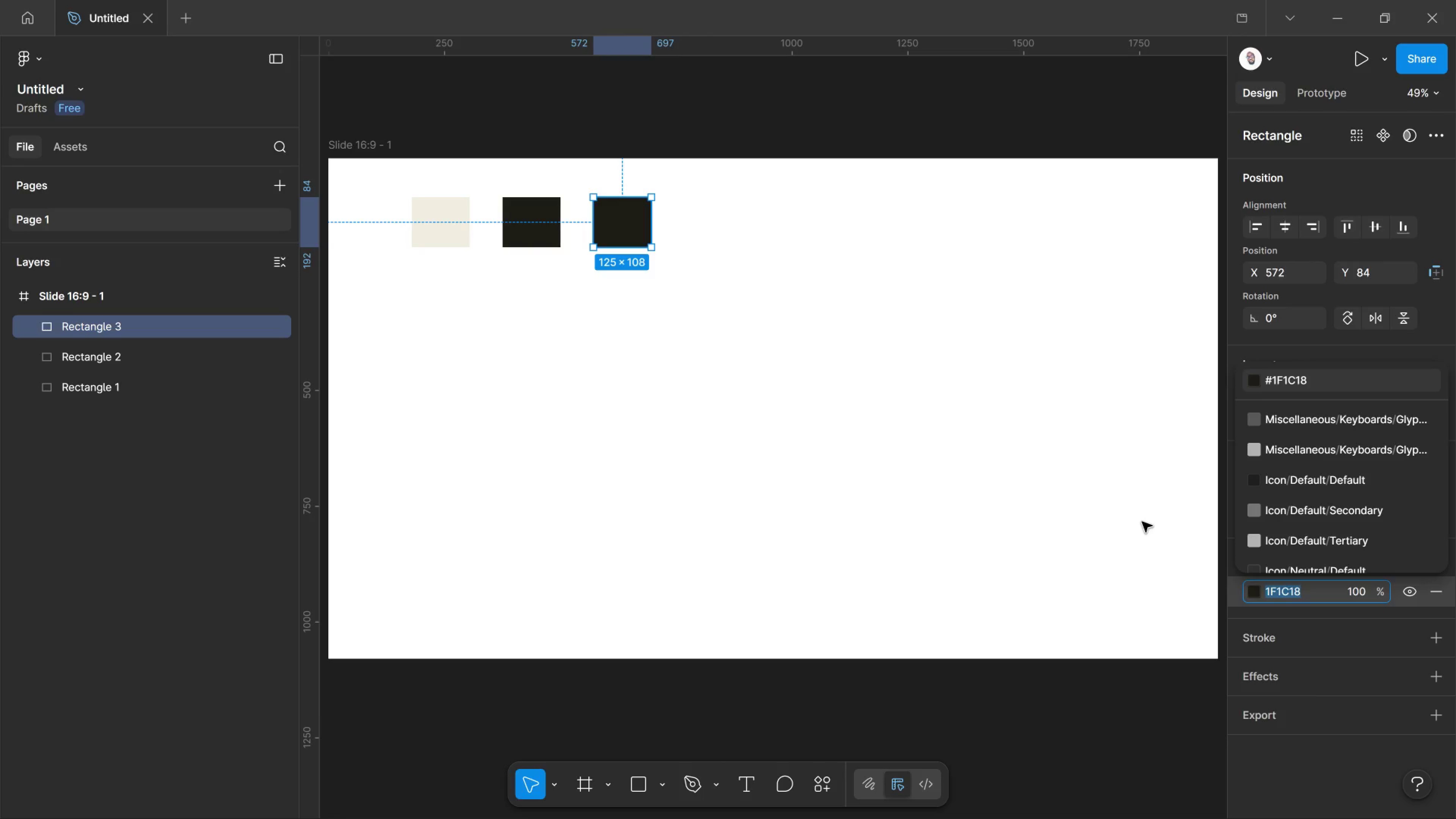 
wait(8.85)
 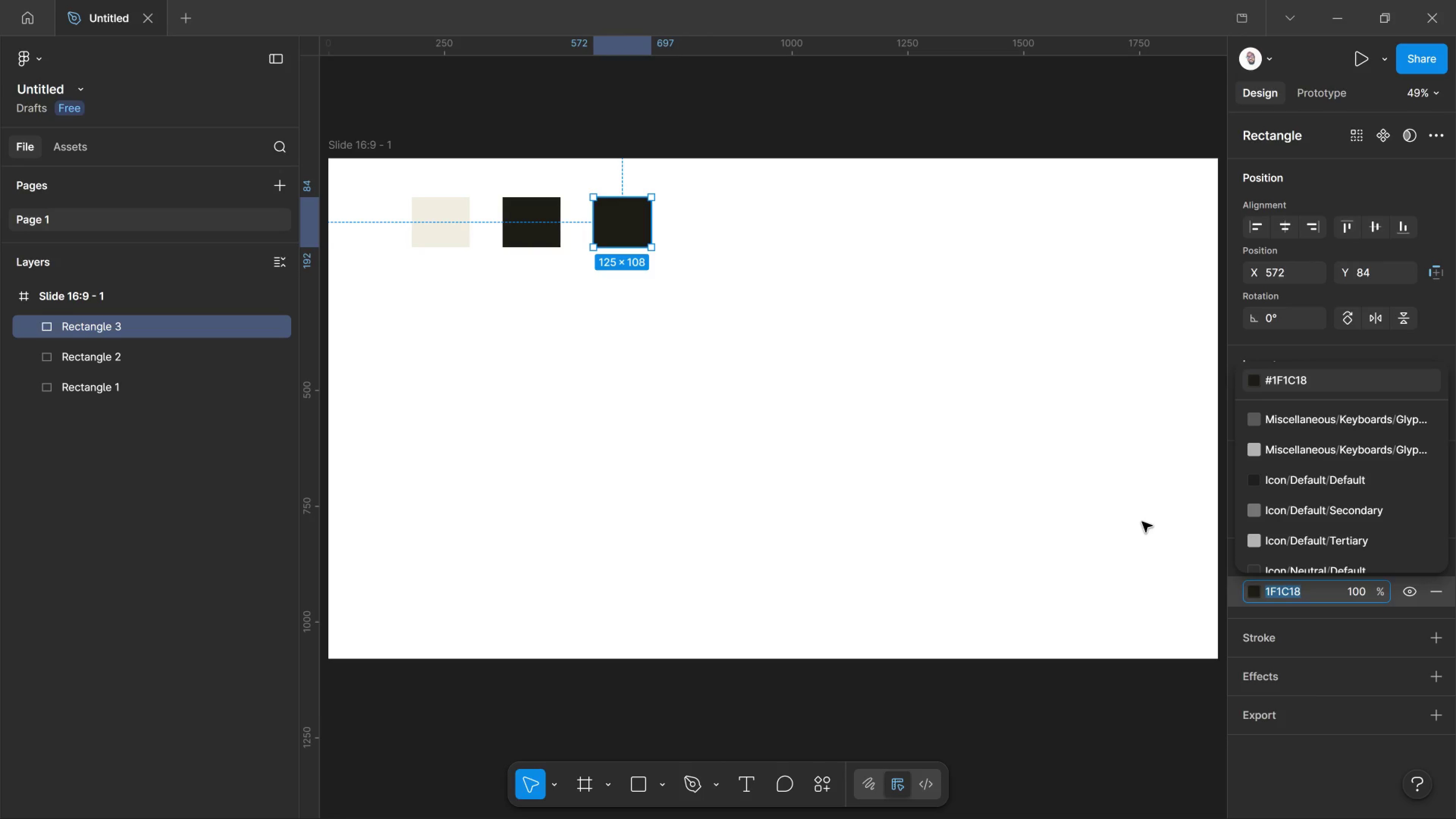 
key(Numpad6)
 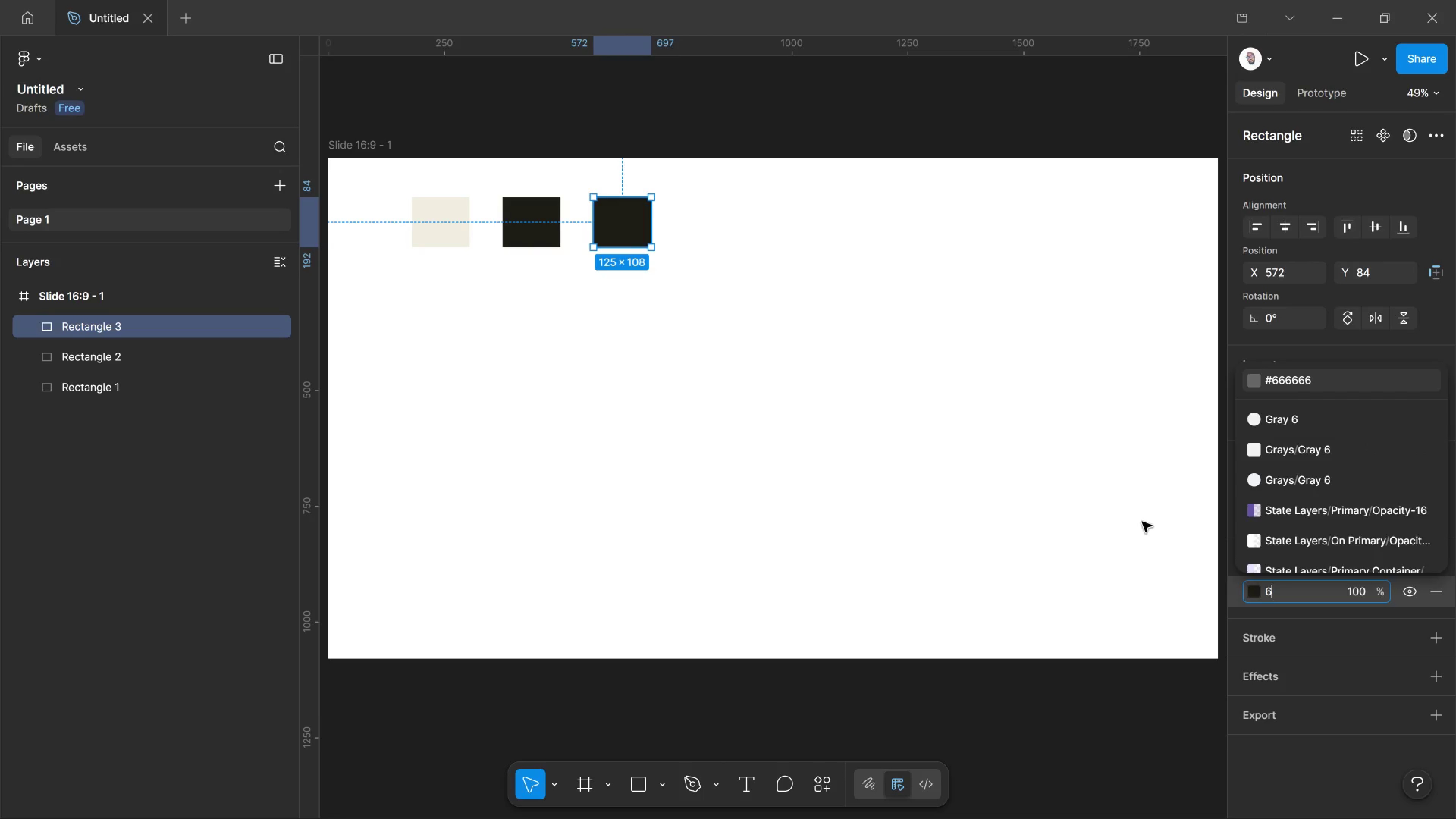 
key(E)
 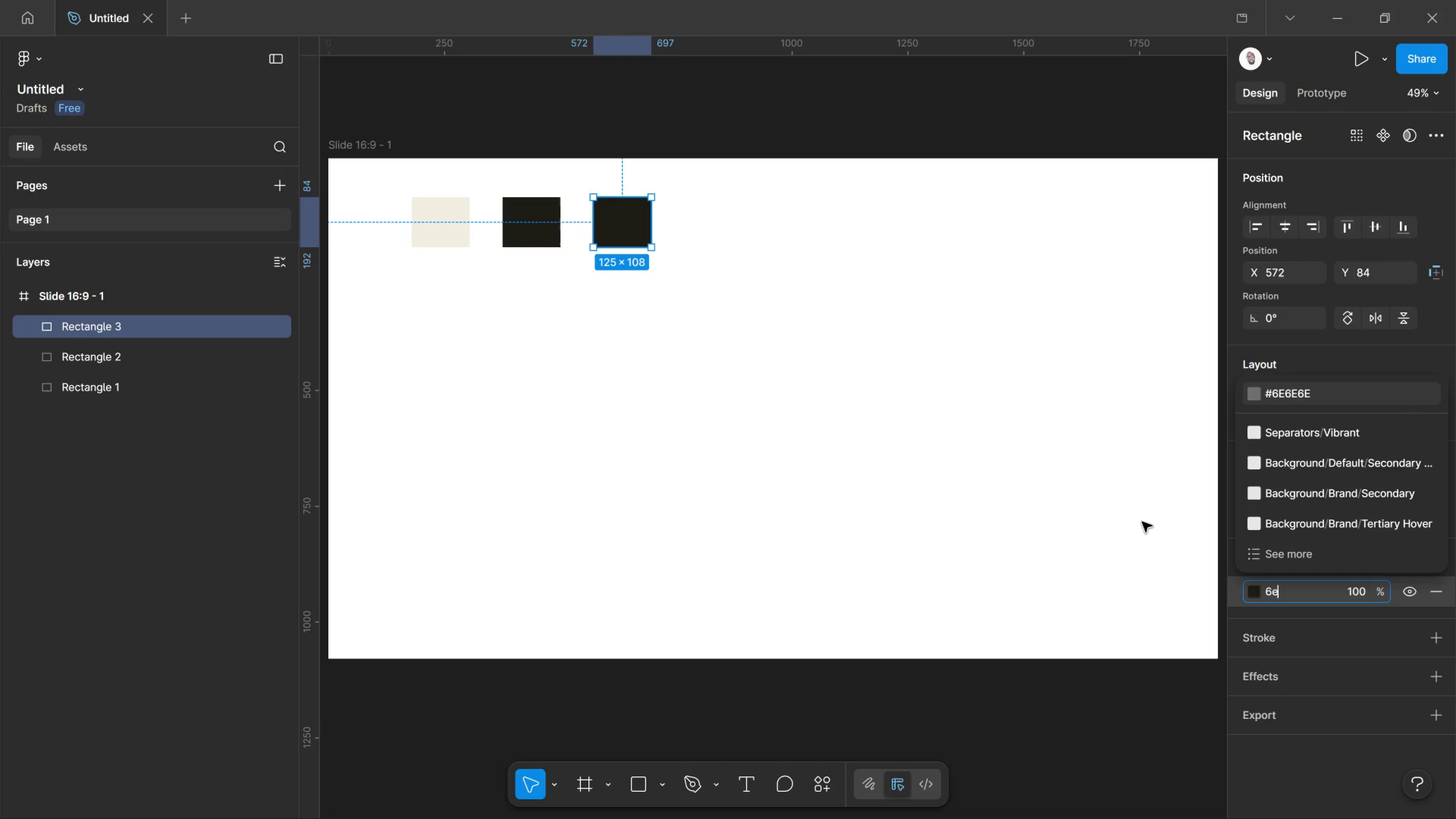 
type(66)
 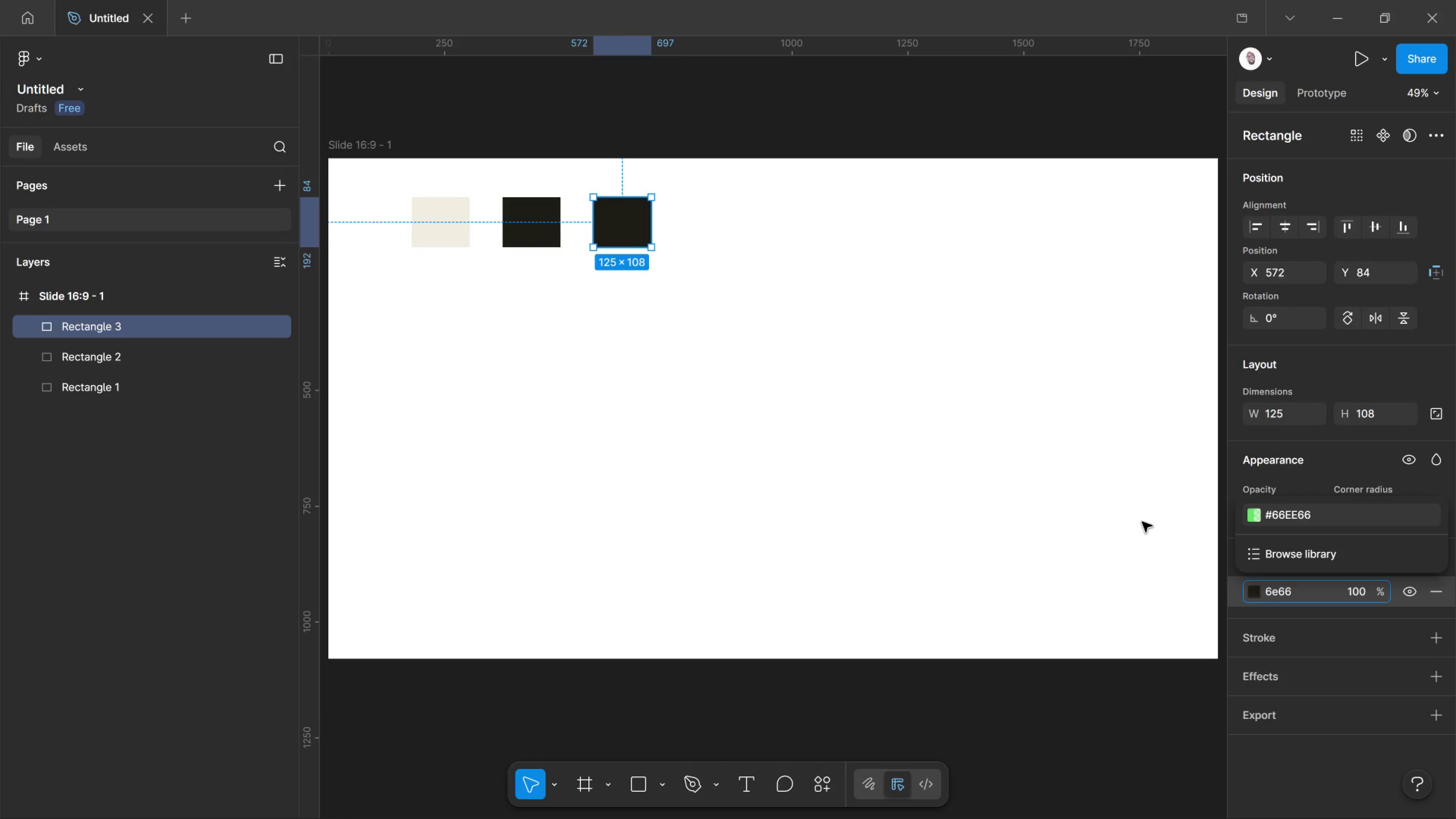 
type(5b)
 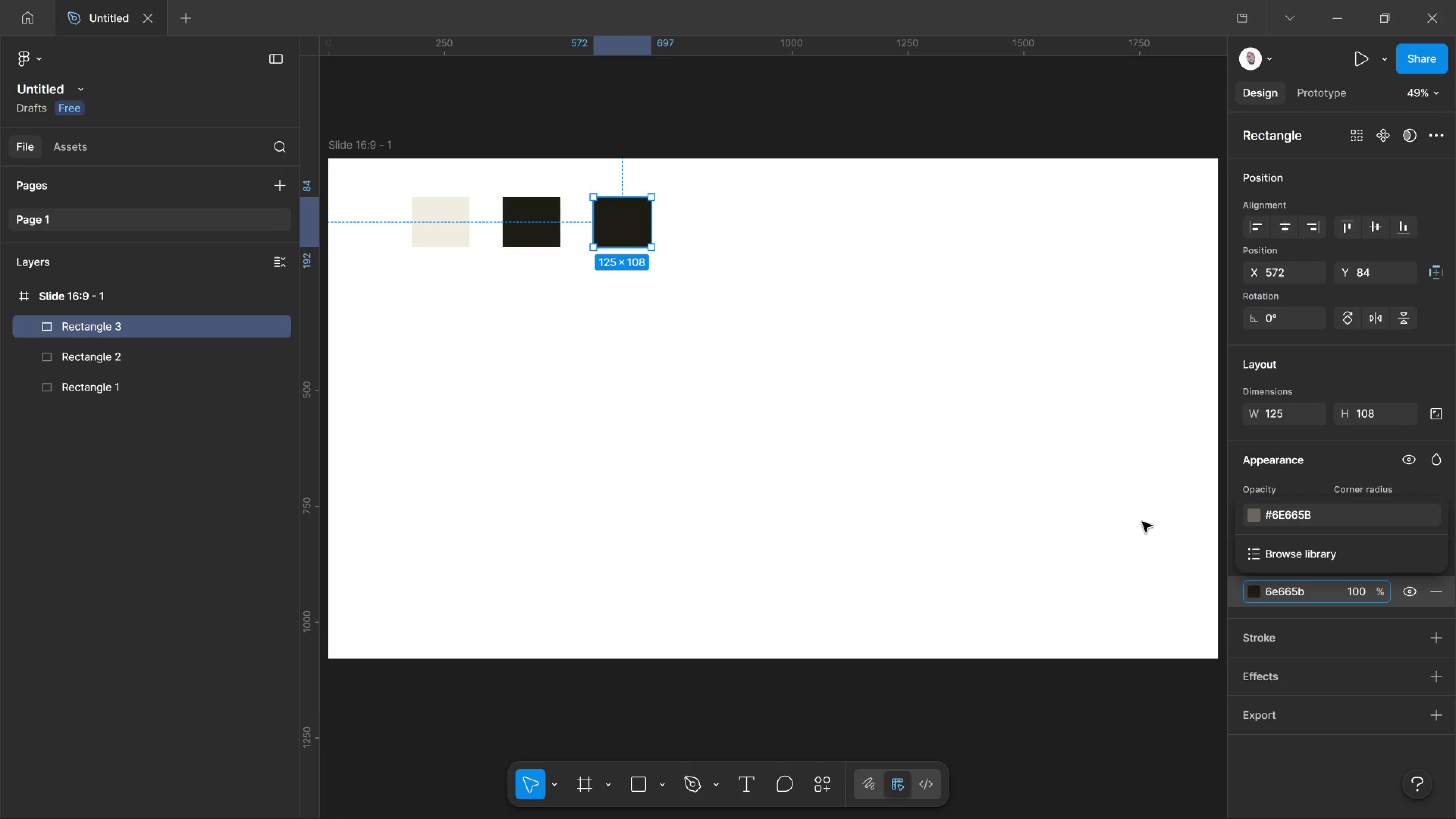 
key(Enter)
 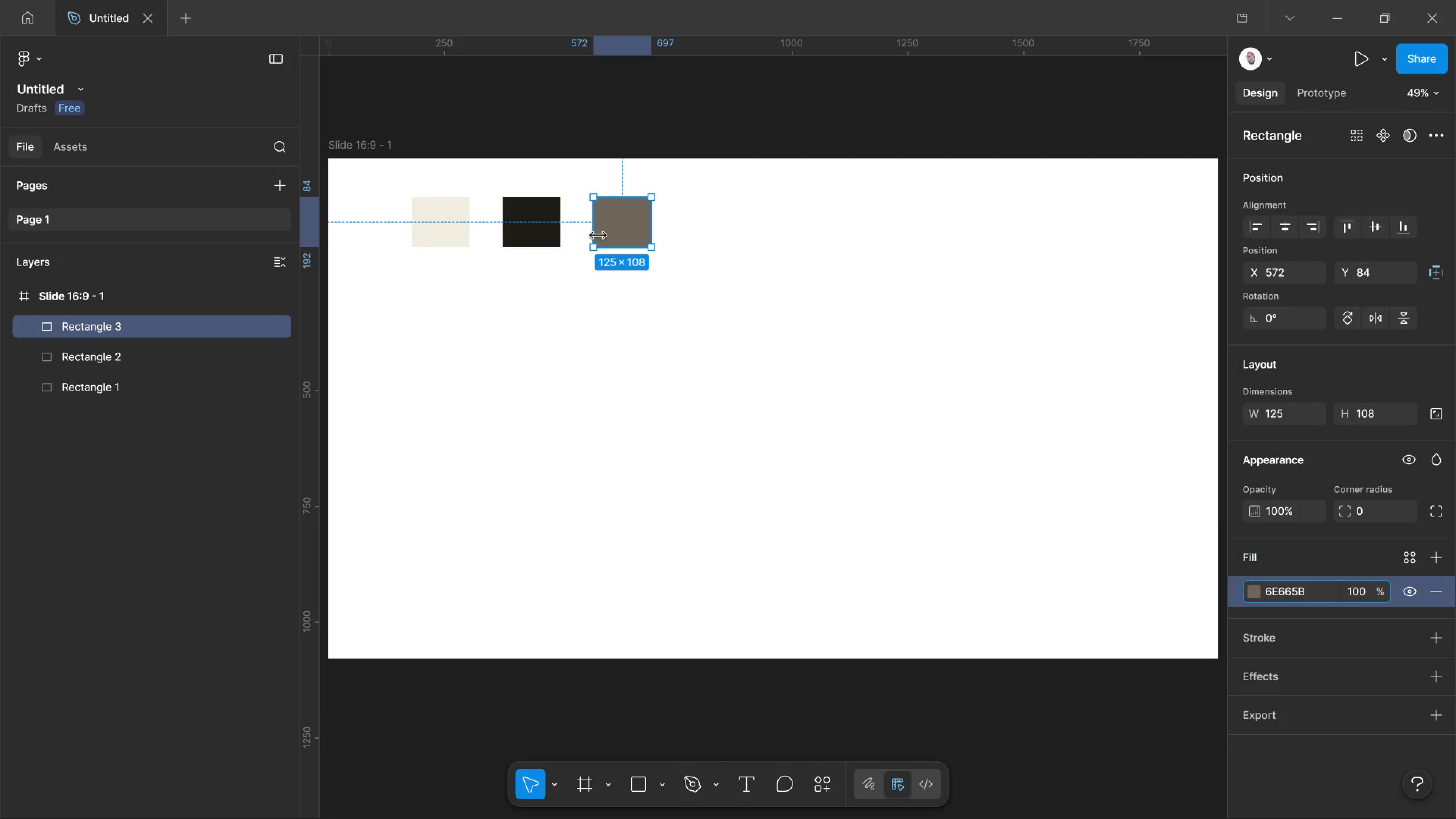 
hold_key(key=AltLeft, duration=4.07)
left_click_drag(start_coordinate=[628, 232], to_coordinate=[720, 240])
 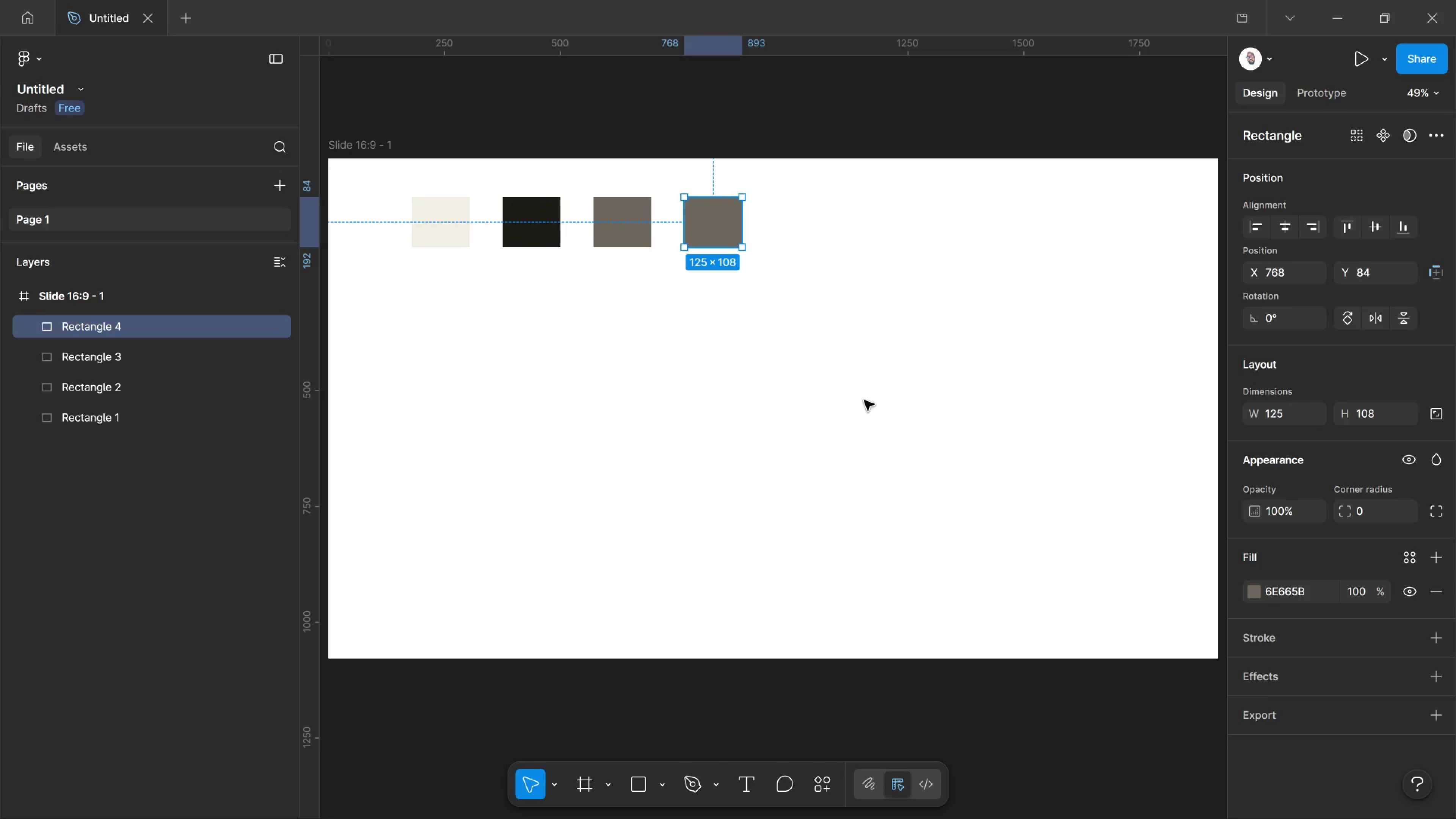 
hold_key(key=ShiftLeft, duration=2.98)
 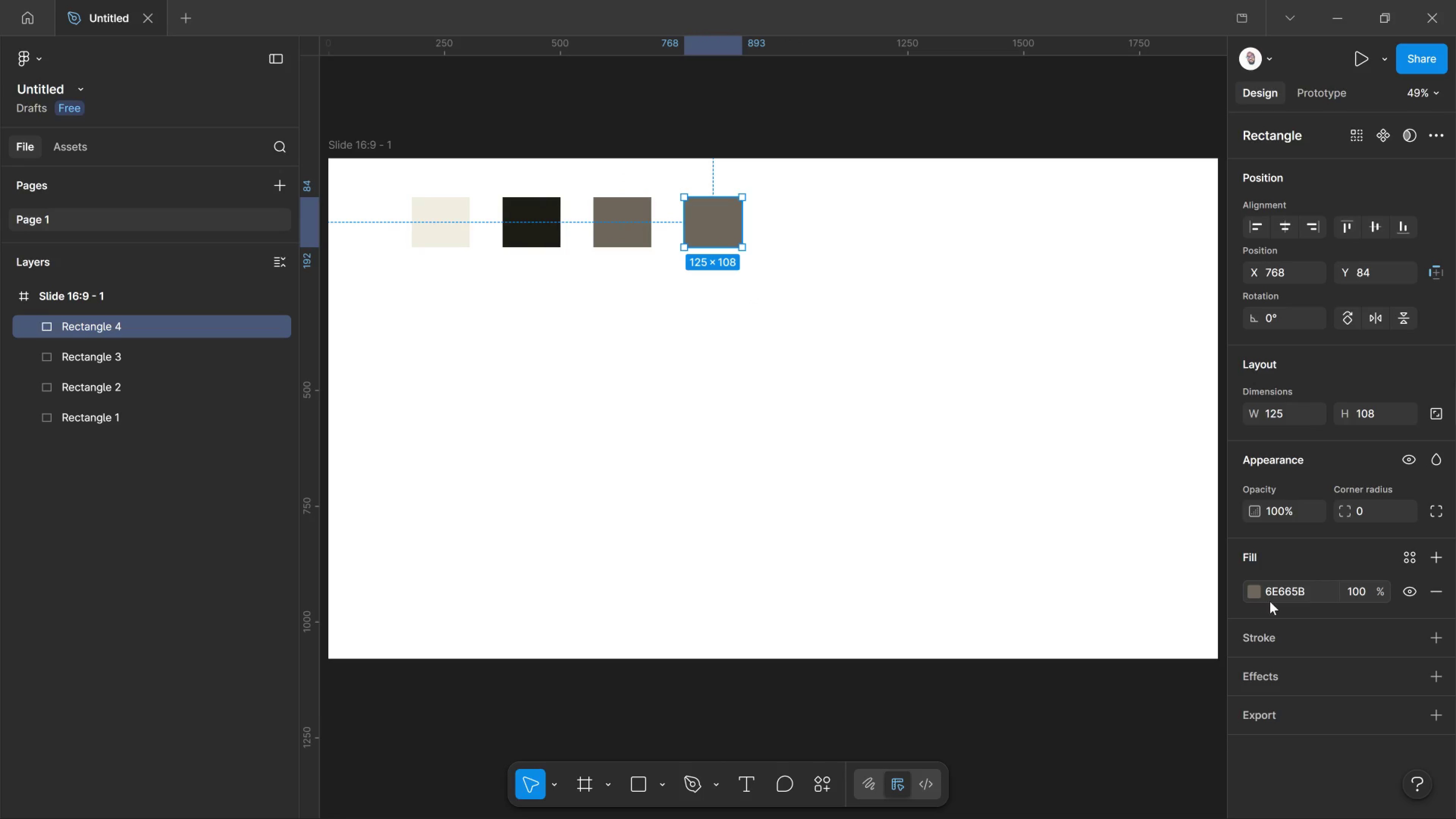 
left_click_drag(start_coordinate=[1288, 590], to_coordinate=[1290, 590])
 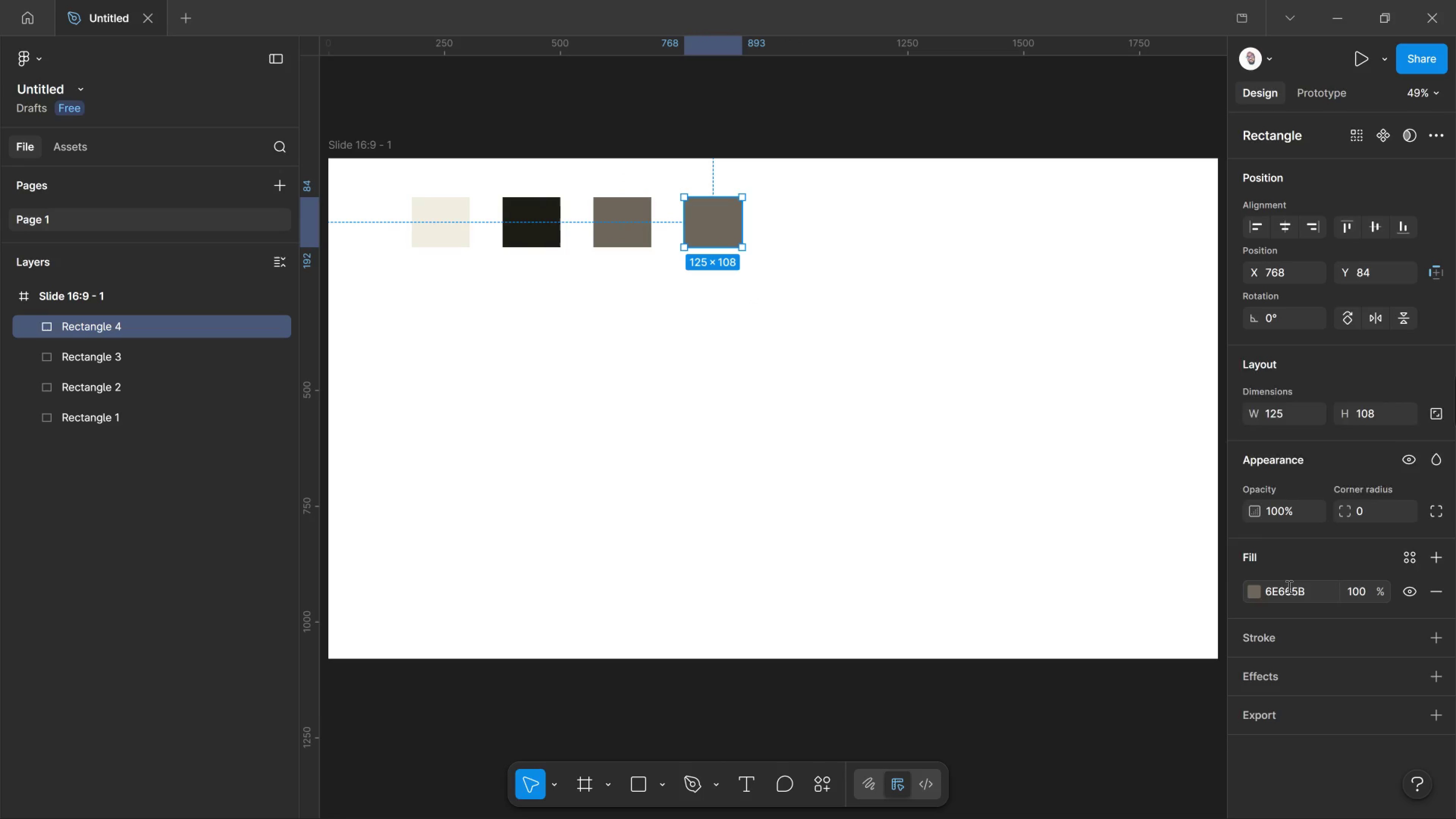 
double_click([1288, 587])
 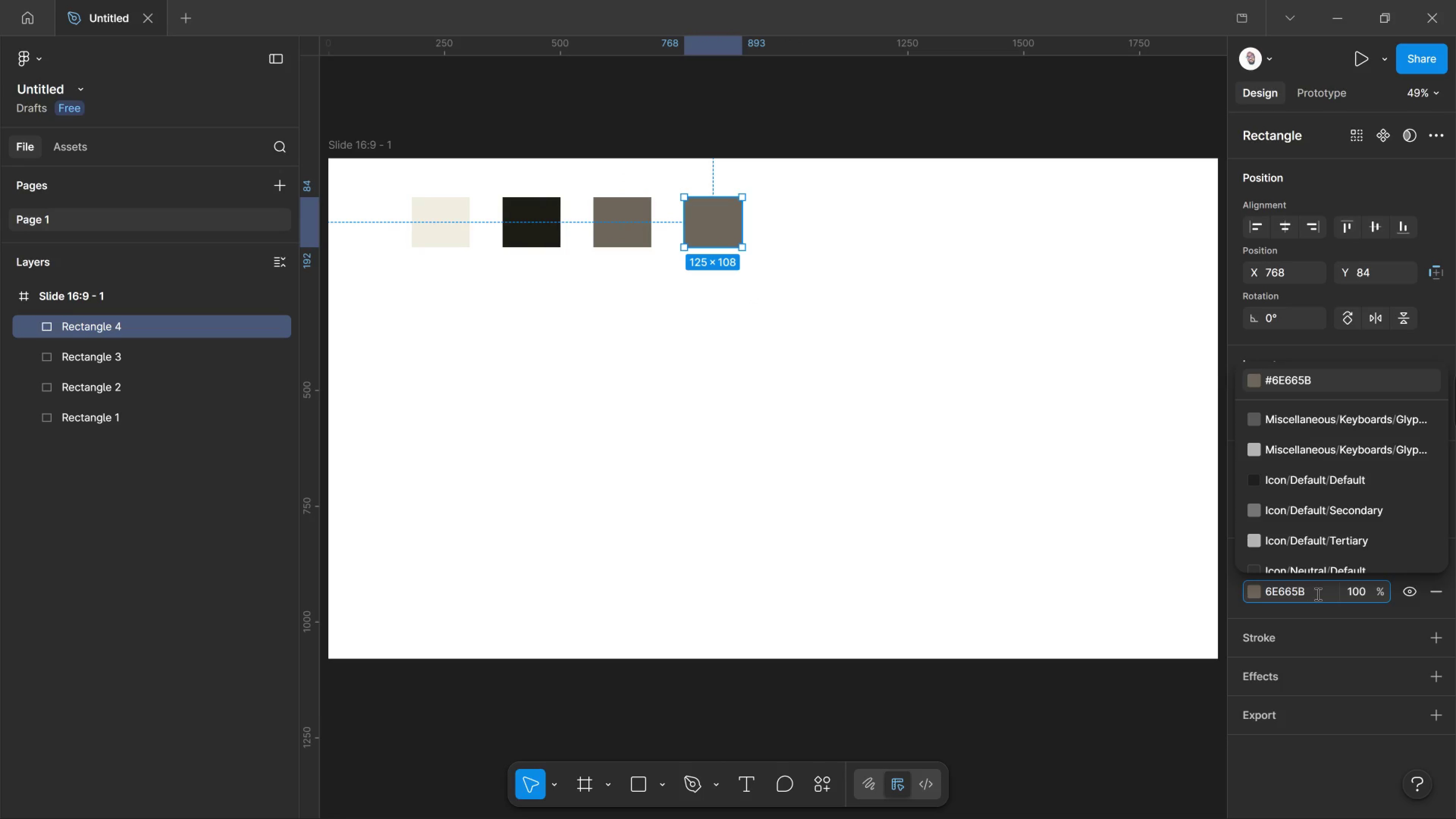 
left_click_drag(start_coordinate=[1317, 594], to_coordinate=[1205, 608])
 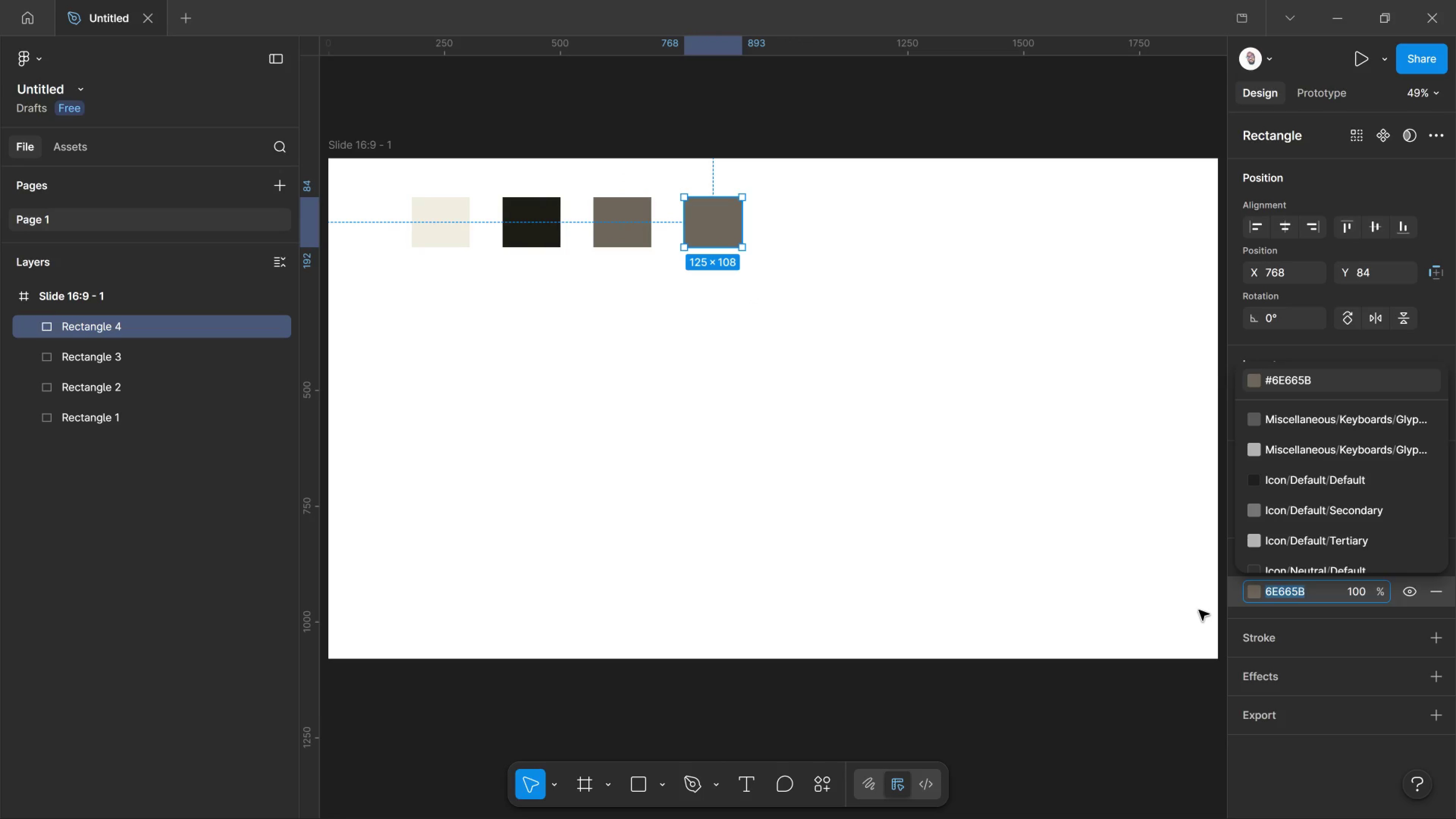 
wait(9.12)
 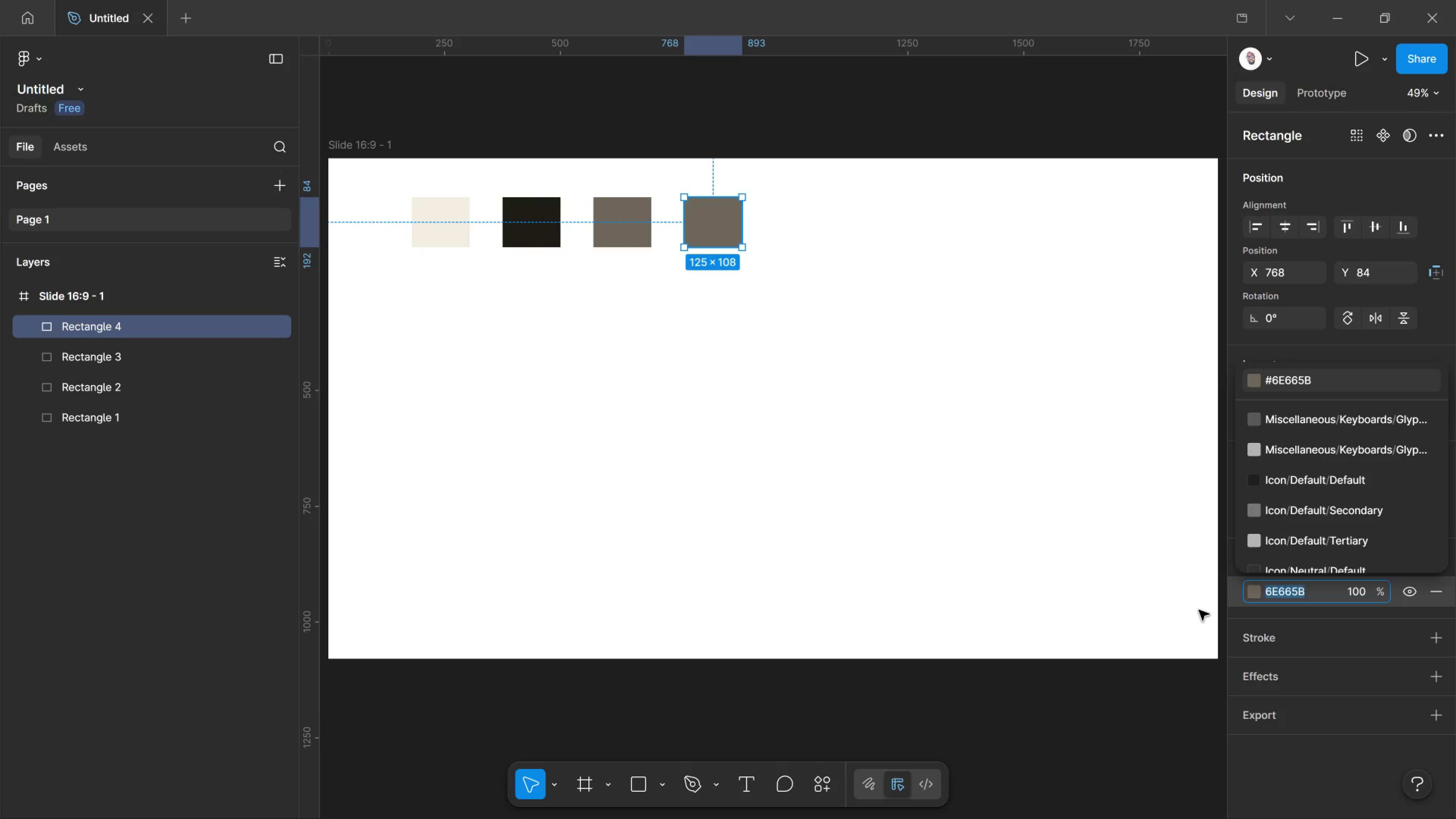 
type(b8a)
 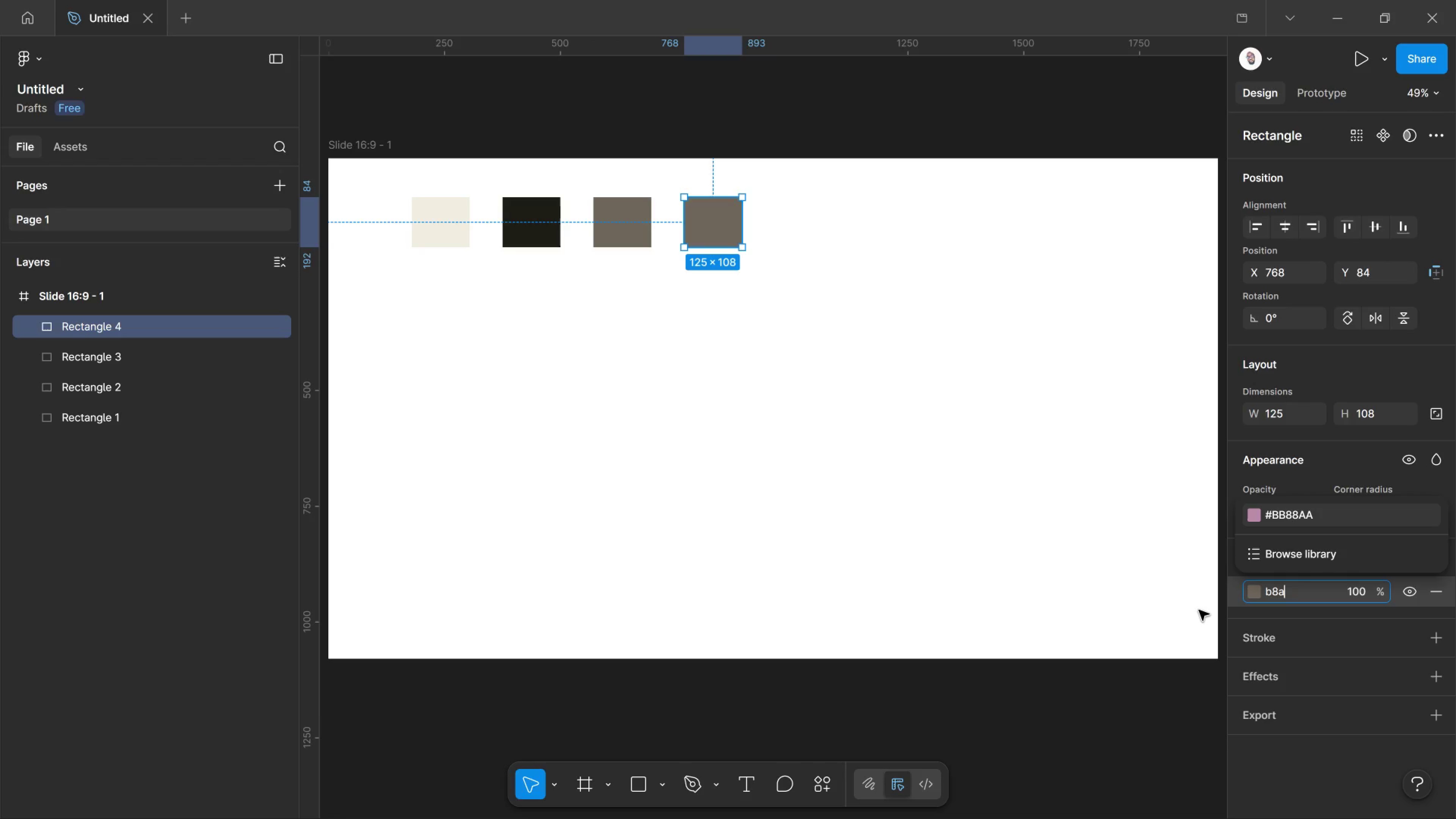 
type(e9c)
 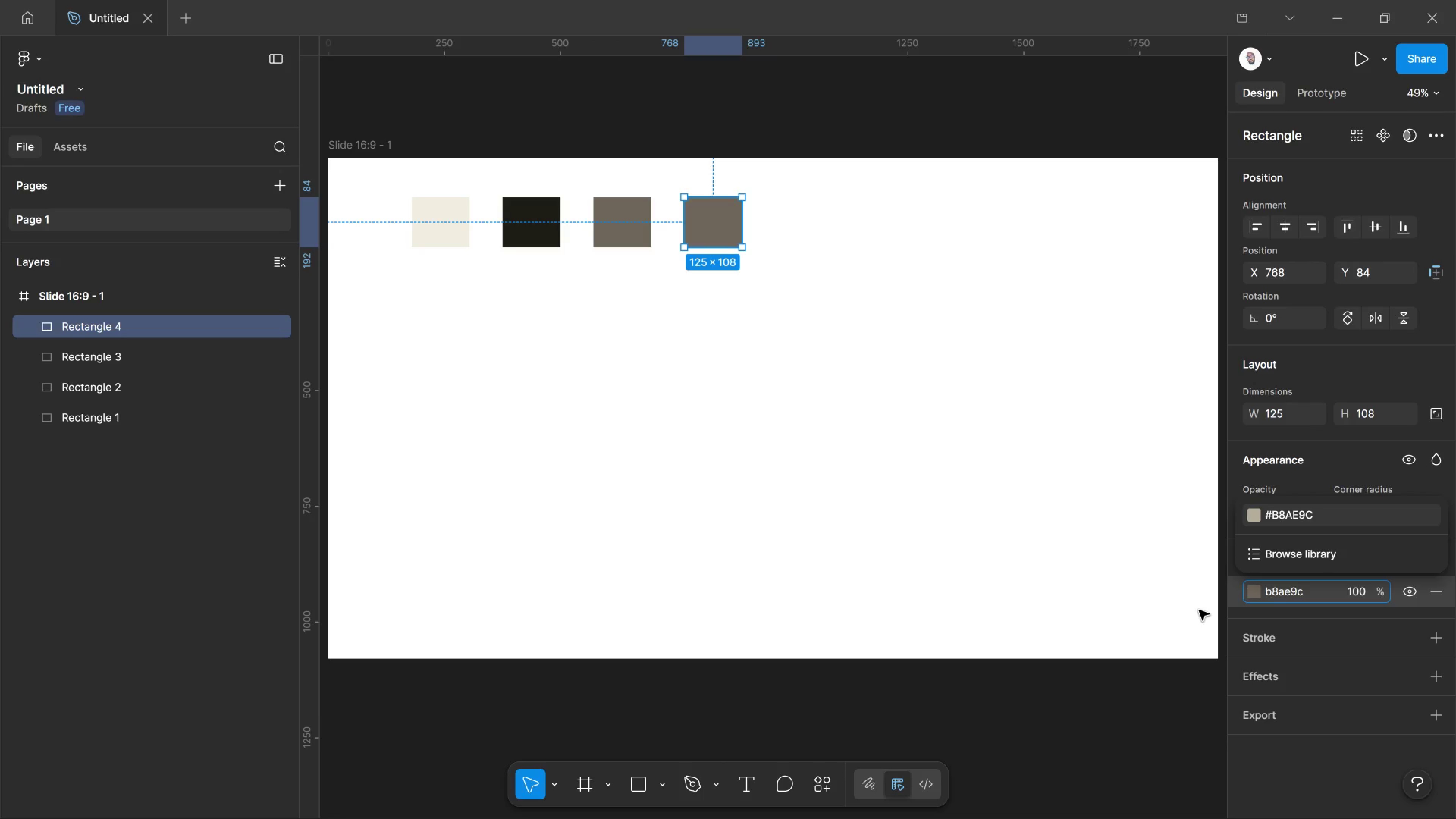 
key(Enter)
 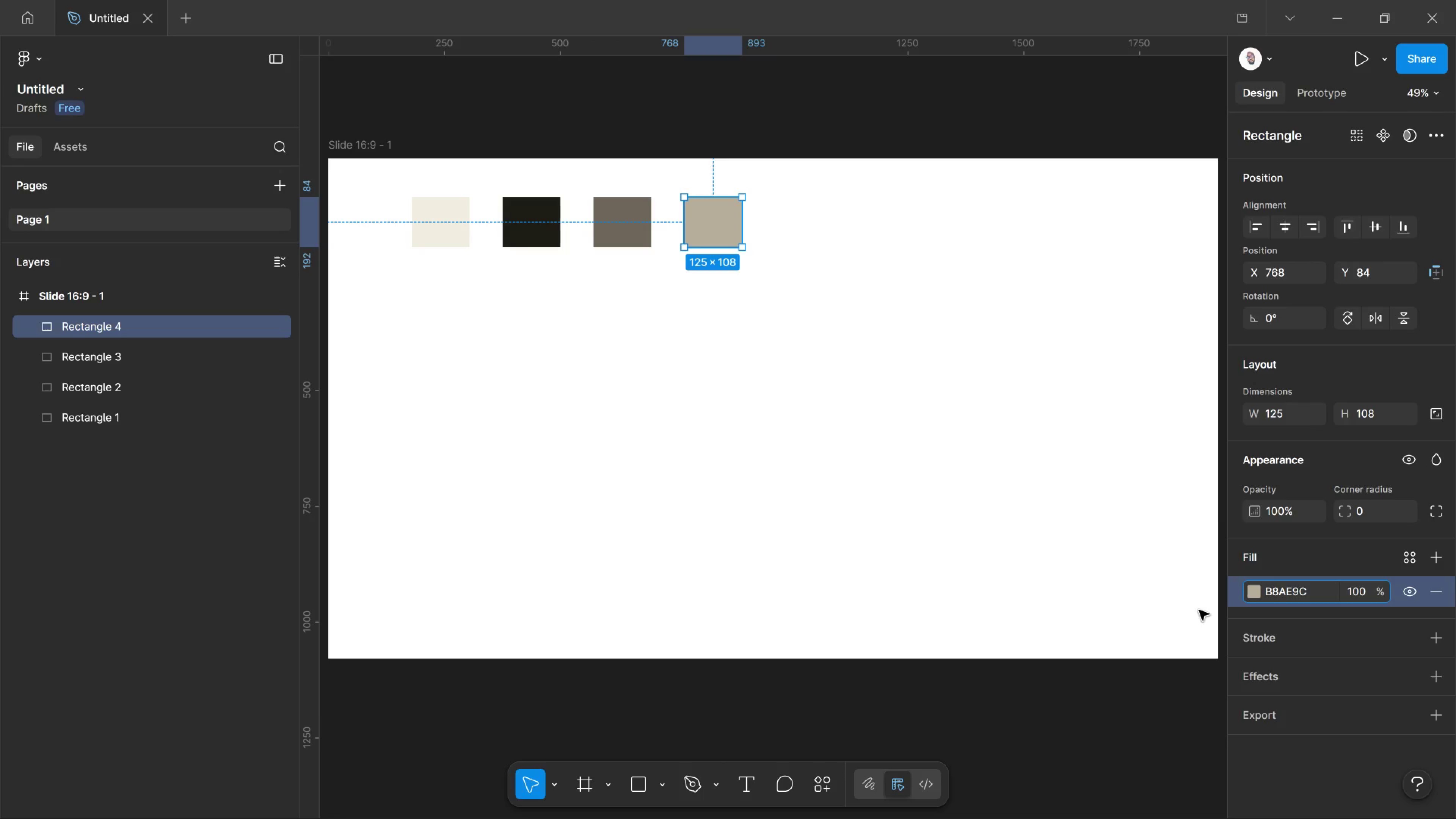 
wait(11.98)
 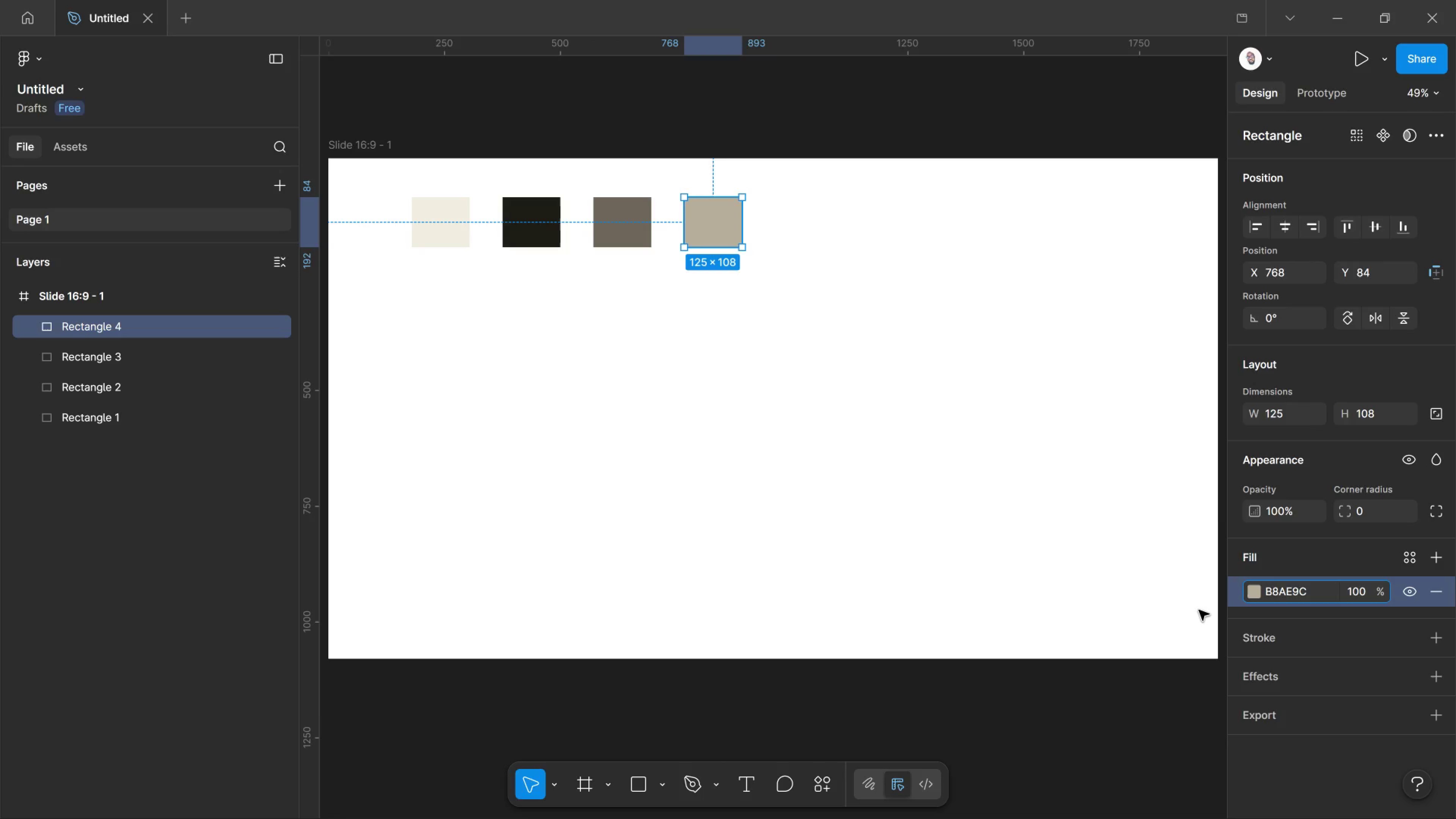 
hold_key(key=AltLeft, duration=3.18)
left_click_drag(start_coordinate=[722, 234], to_coordinate=[816, 243])
 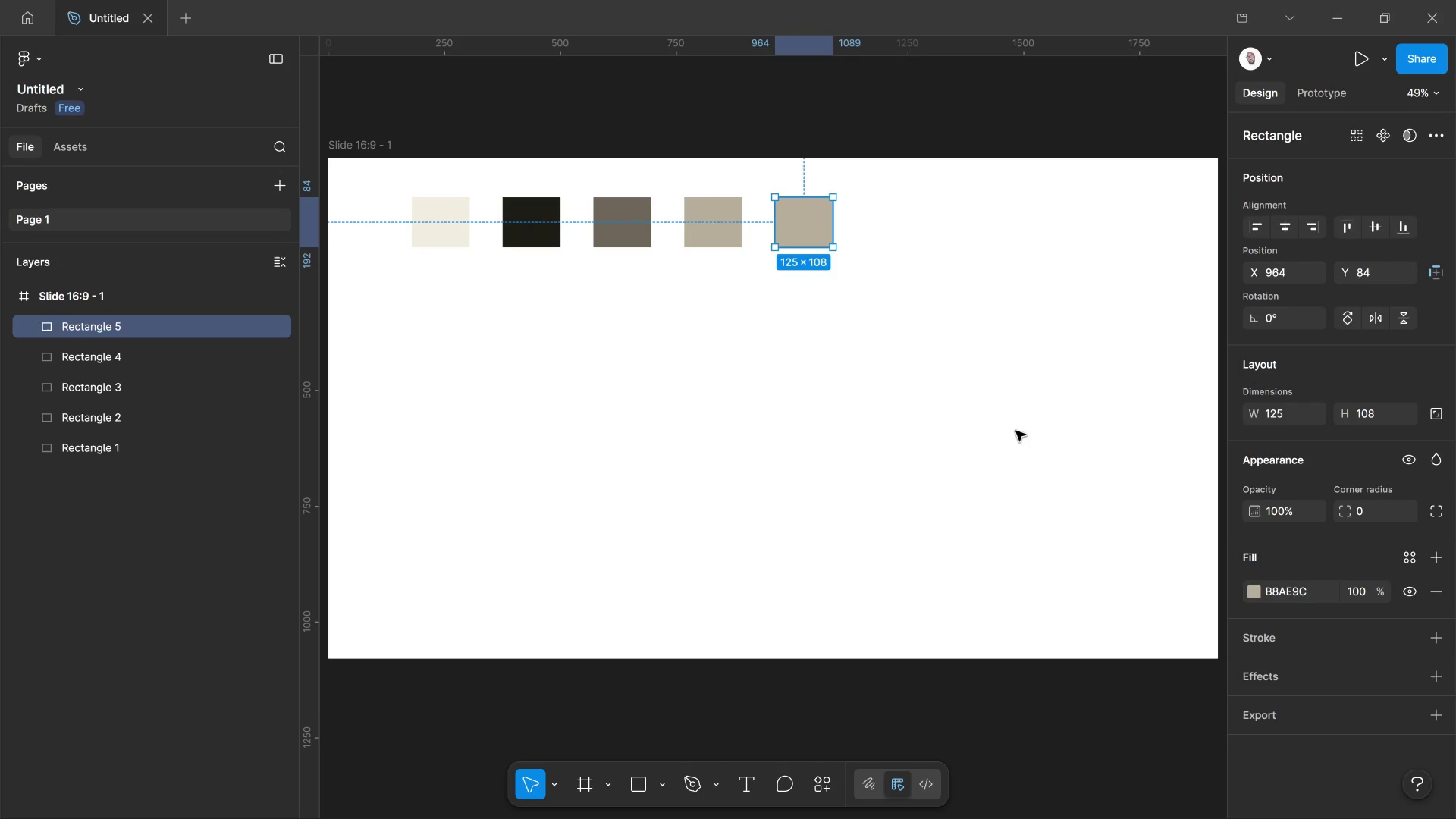 
hold_key(key=ShiftLeft, duration=2.14)
 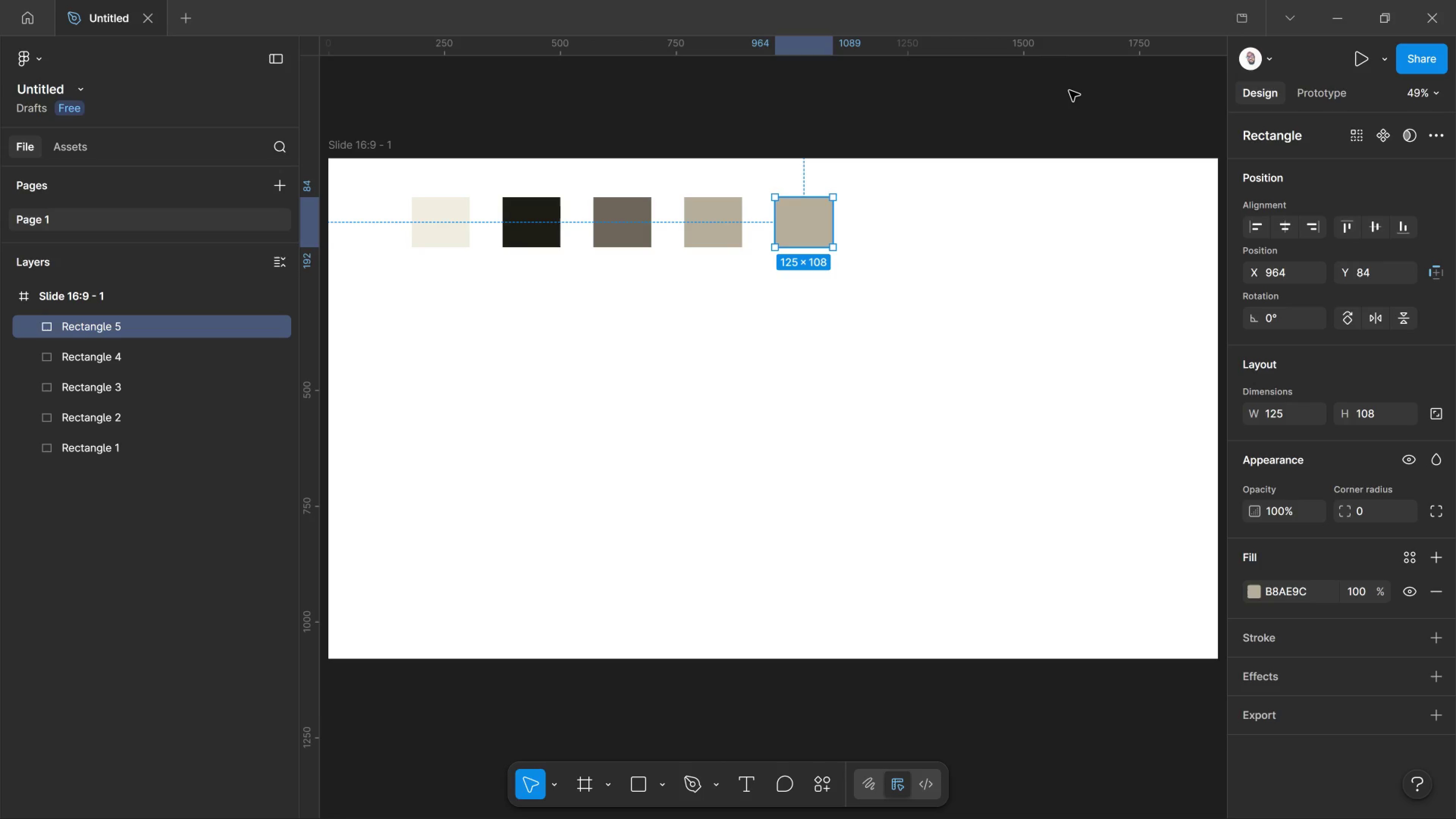 
wait(46.23)
 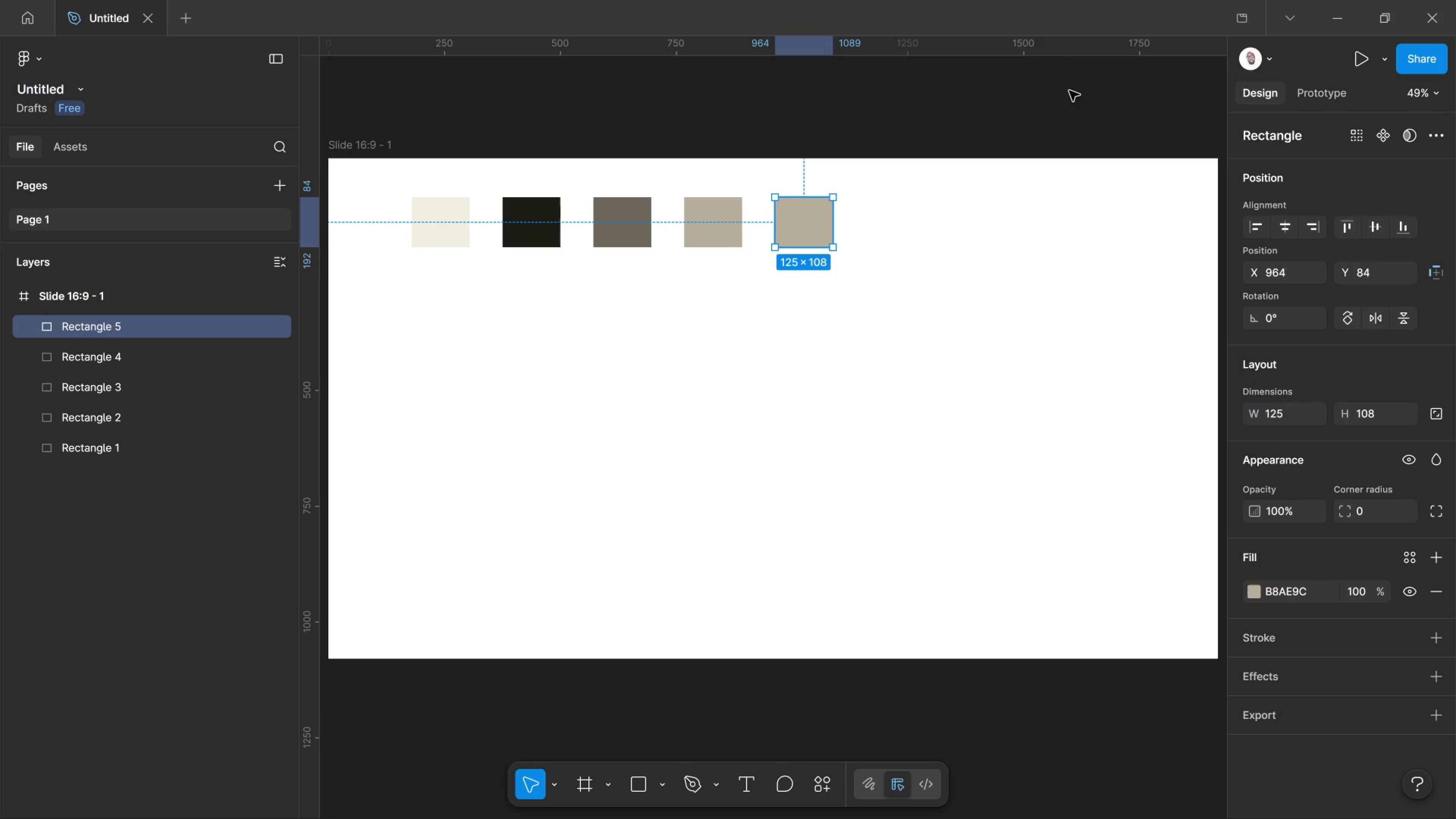 
left_click([893, 279])
 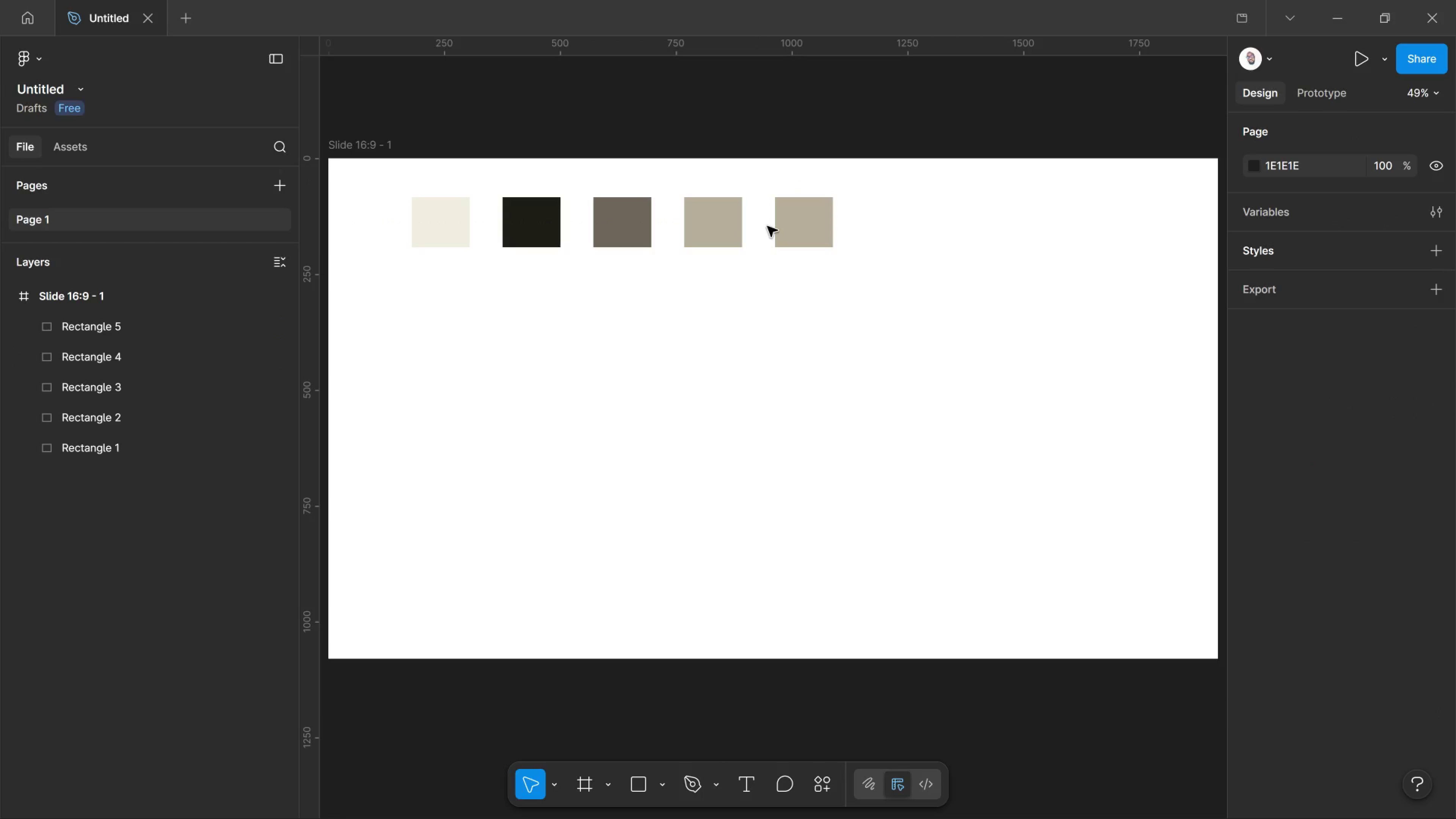 
left_click([784, 224])
 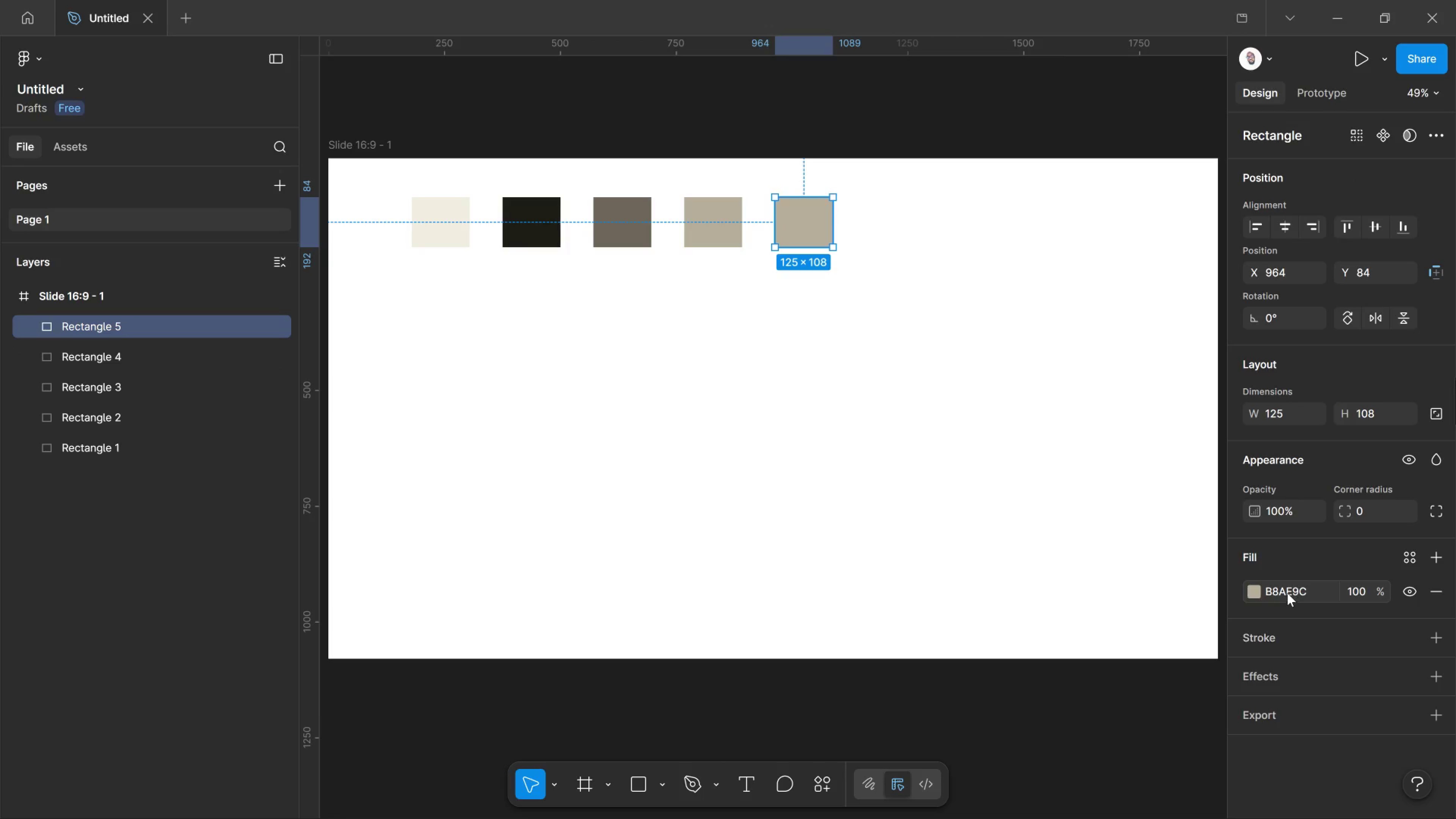 
double_click([1287, 593])
 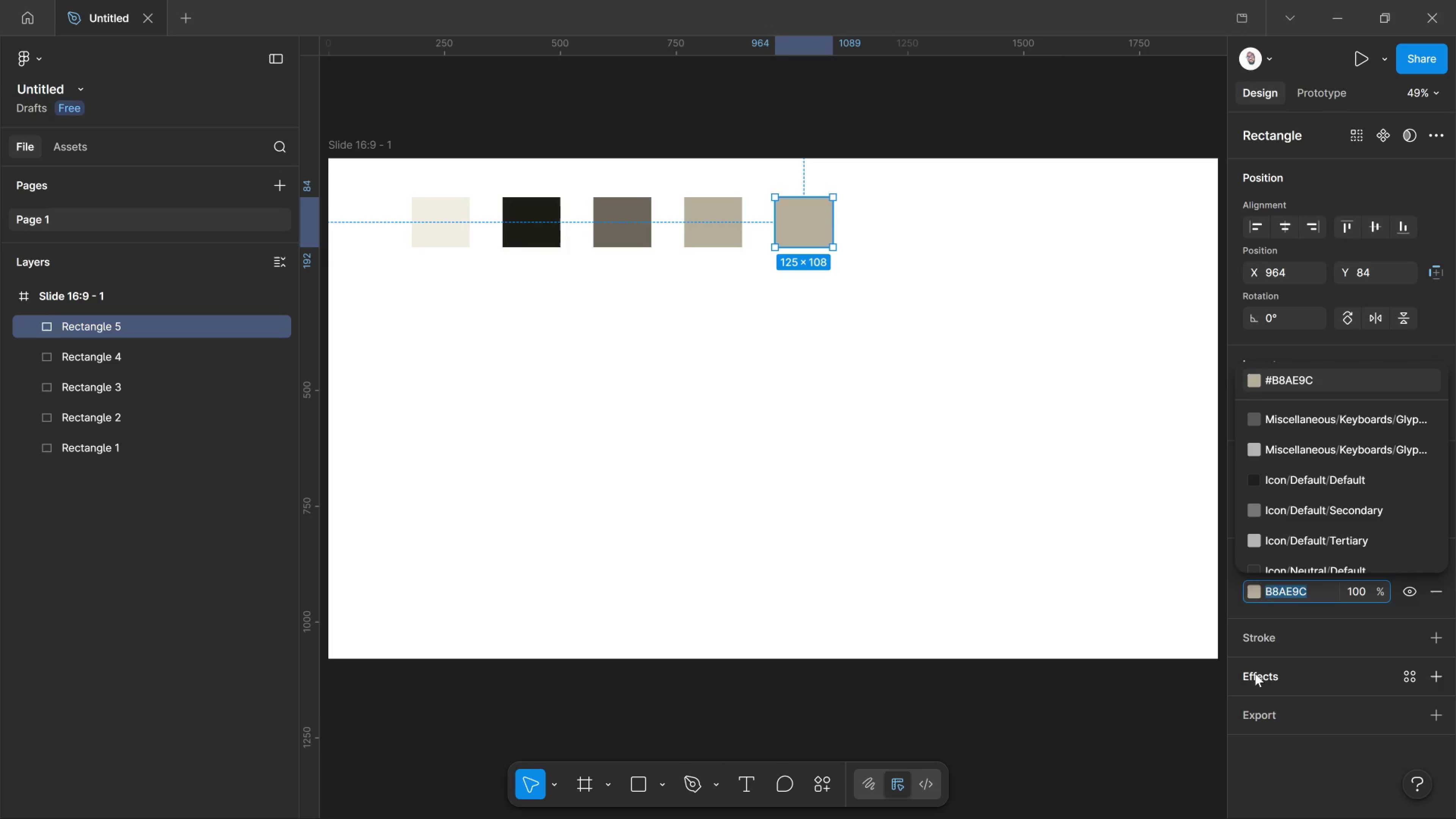 
wait(6.15)
 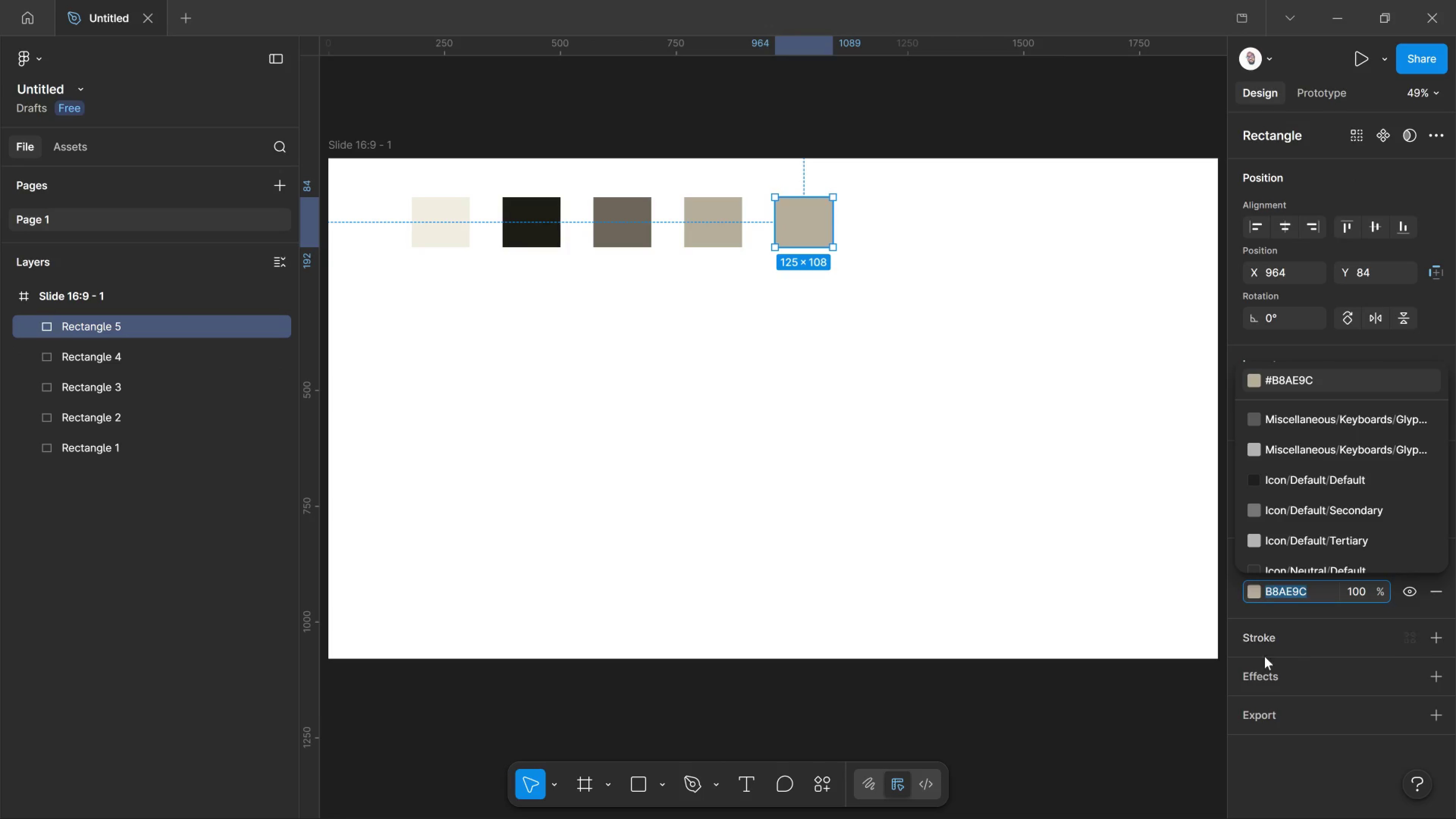 
type(e5)
 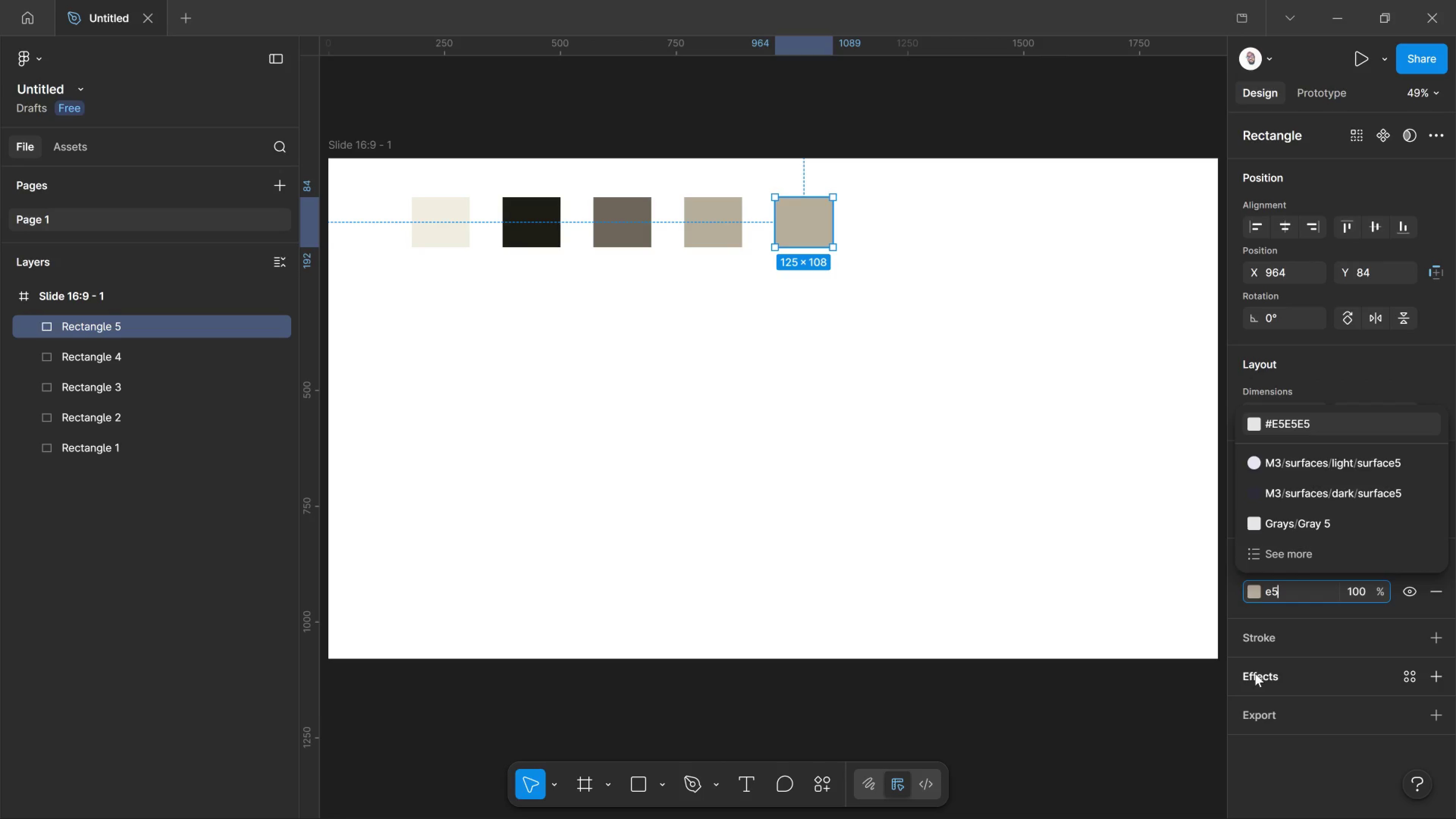 
type(dfd1)
 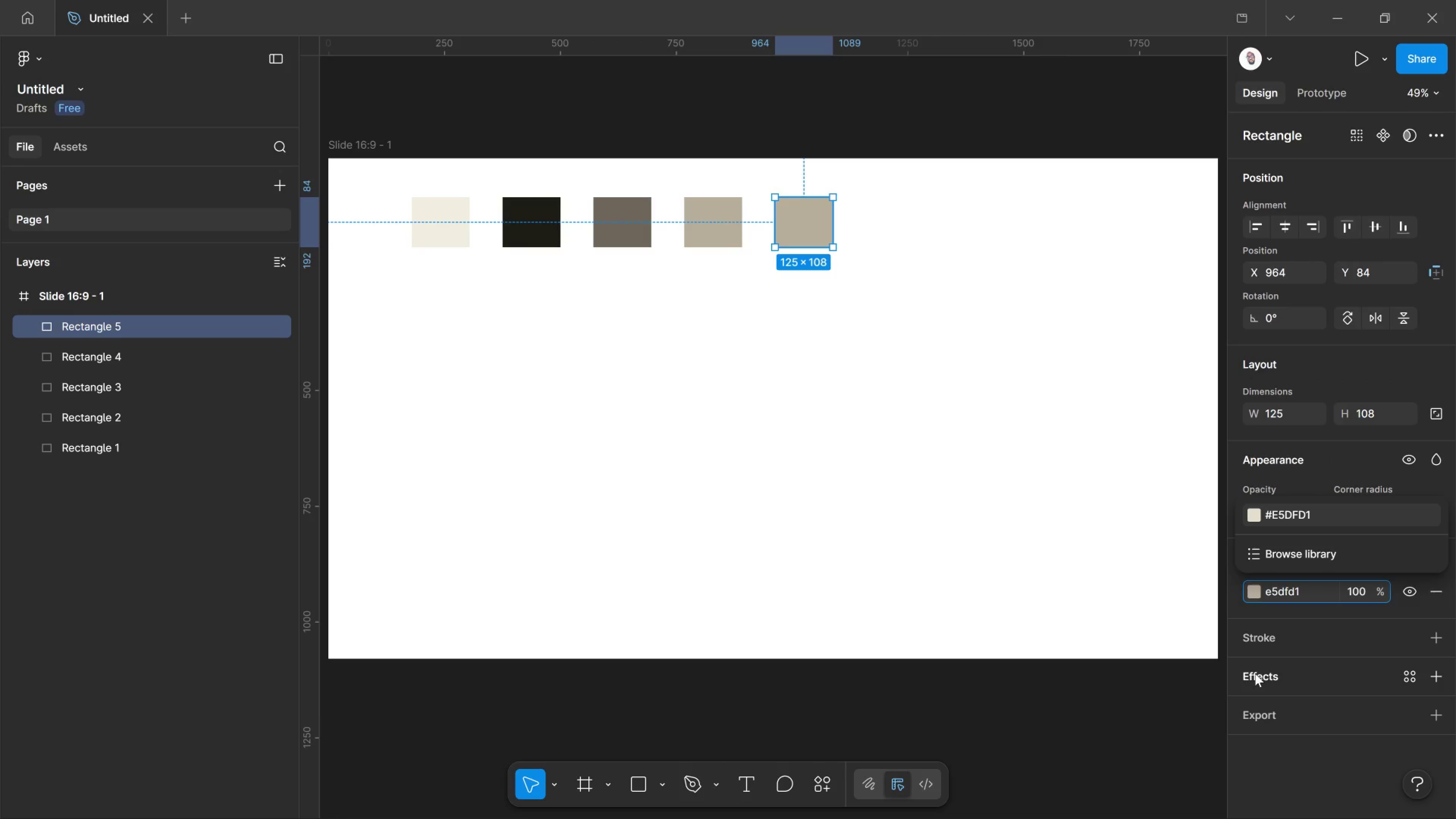 
key(Enter)
 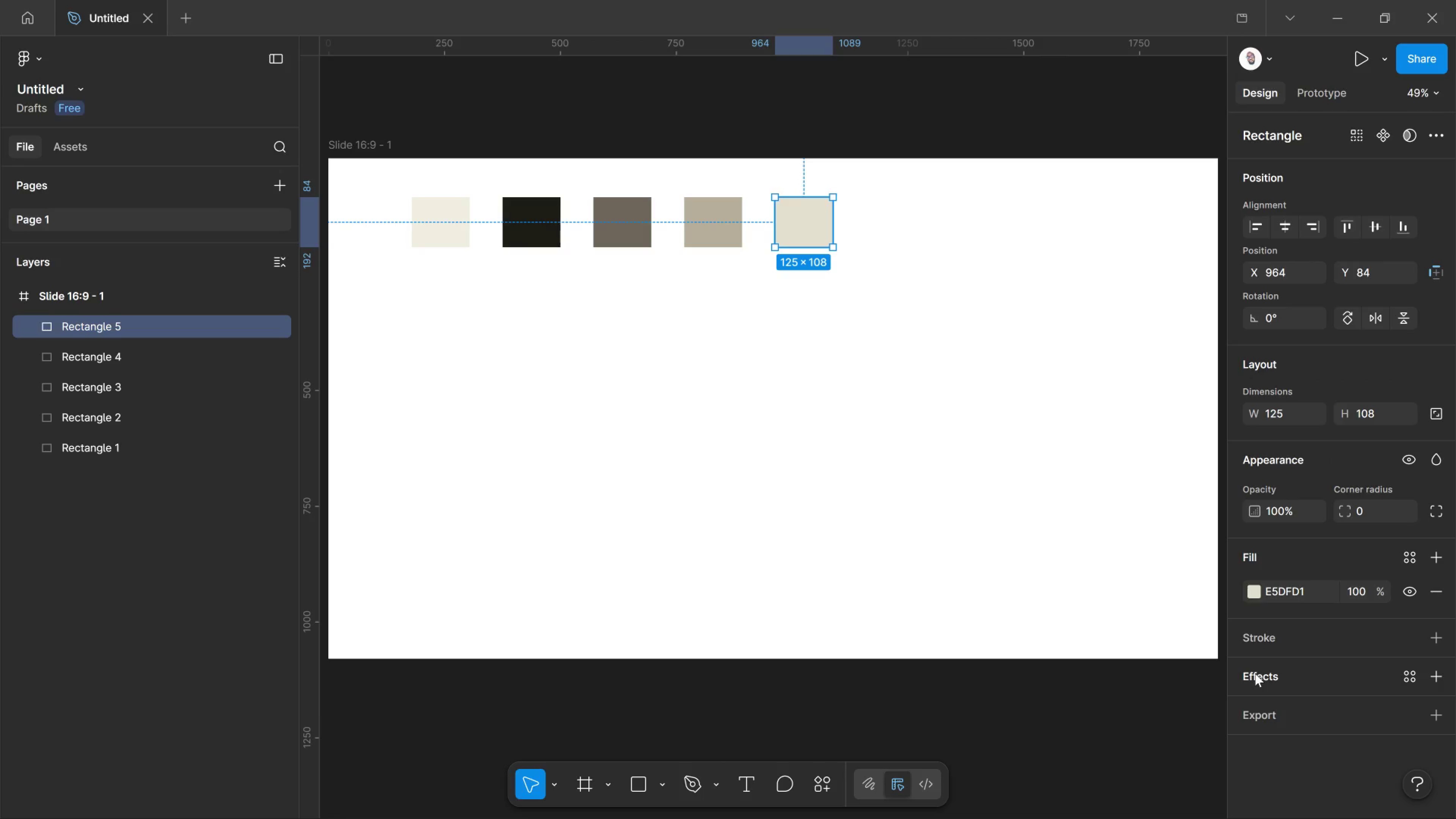 
wait(15.89)
 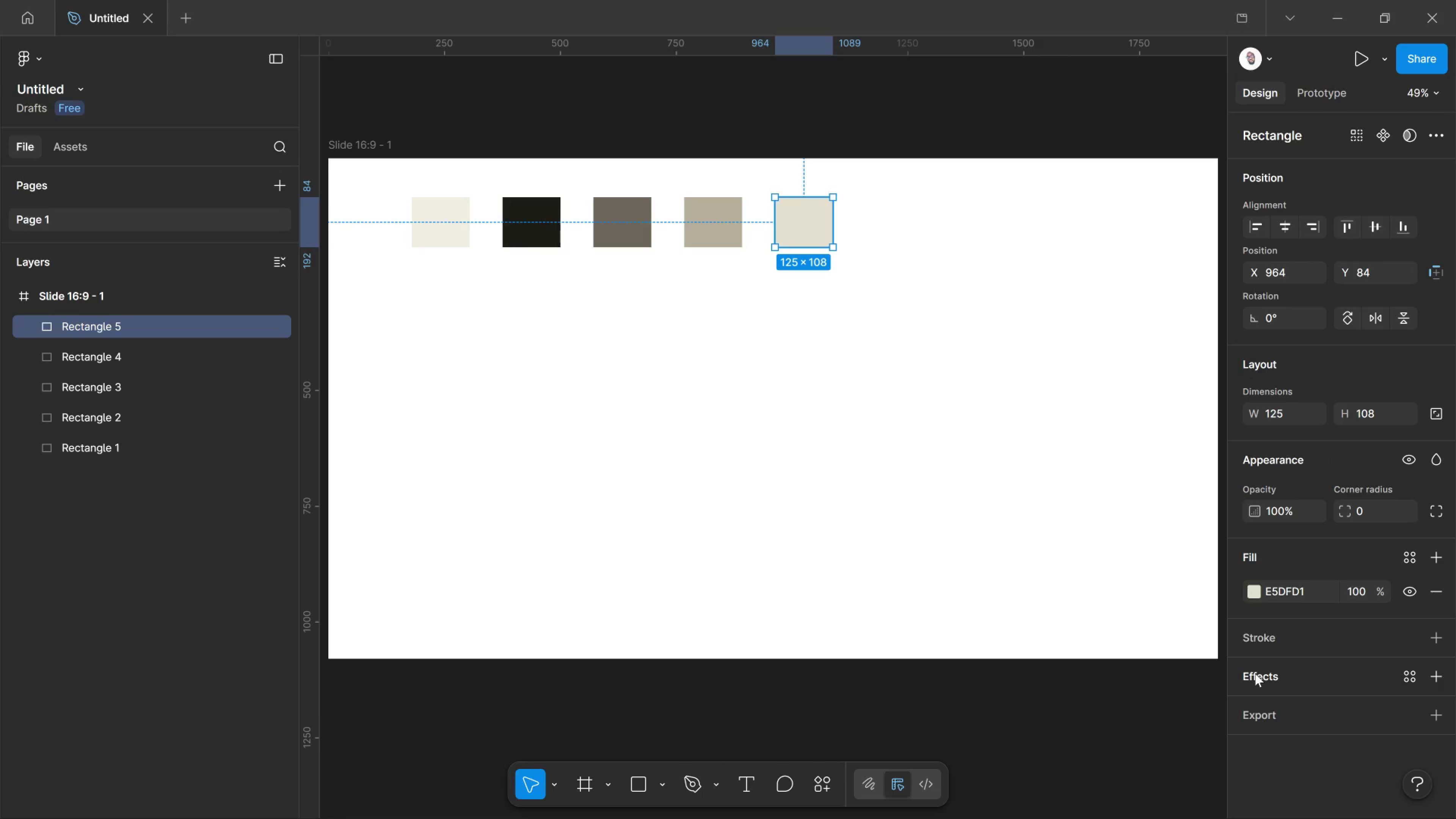 
hold_key(key=AltLeft, duration=2.66)
left_click_drag(start_coordinate=[798, 215], to_coordinate=[886, 224])
 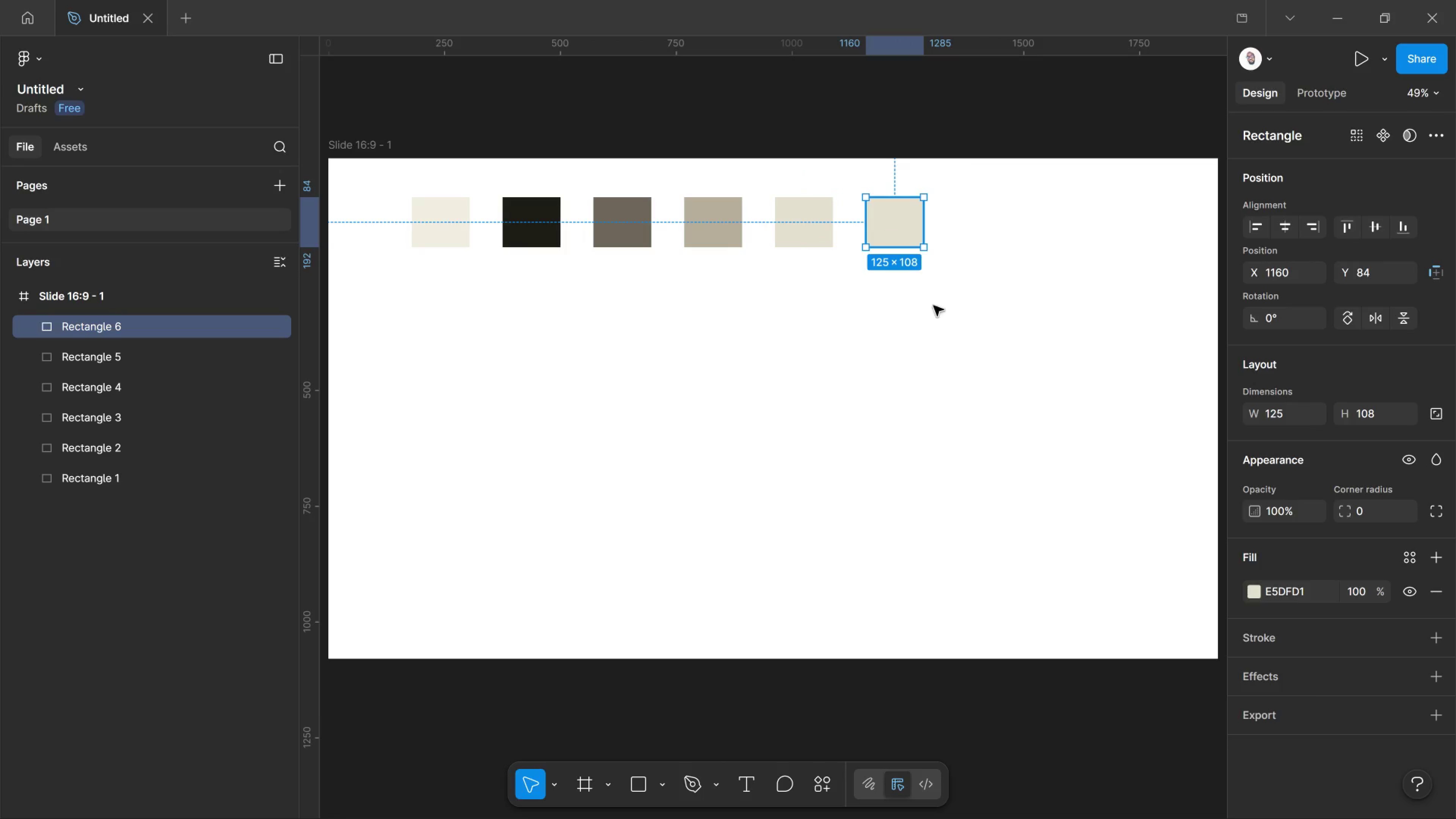 
hold_key(key=ShiftLeft, duration=1.82)
 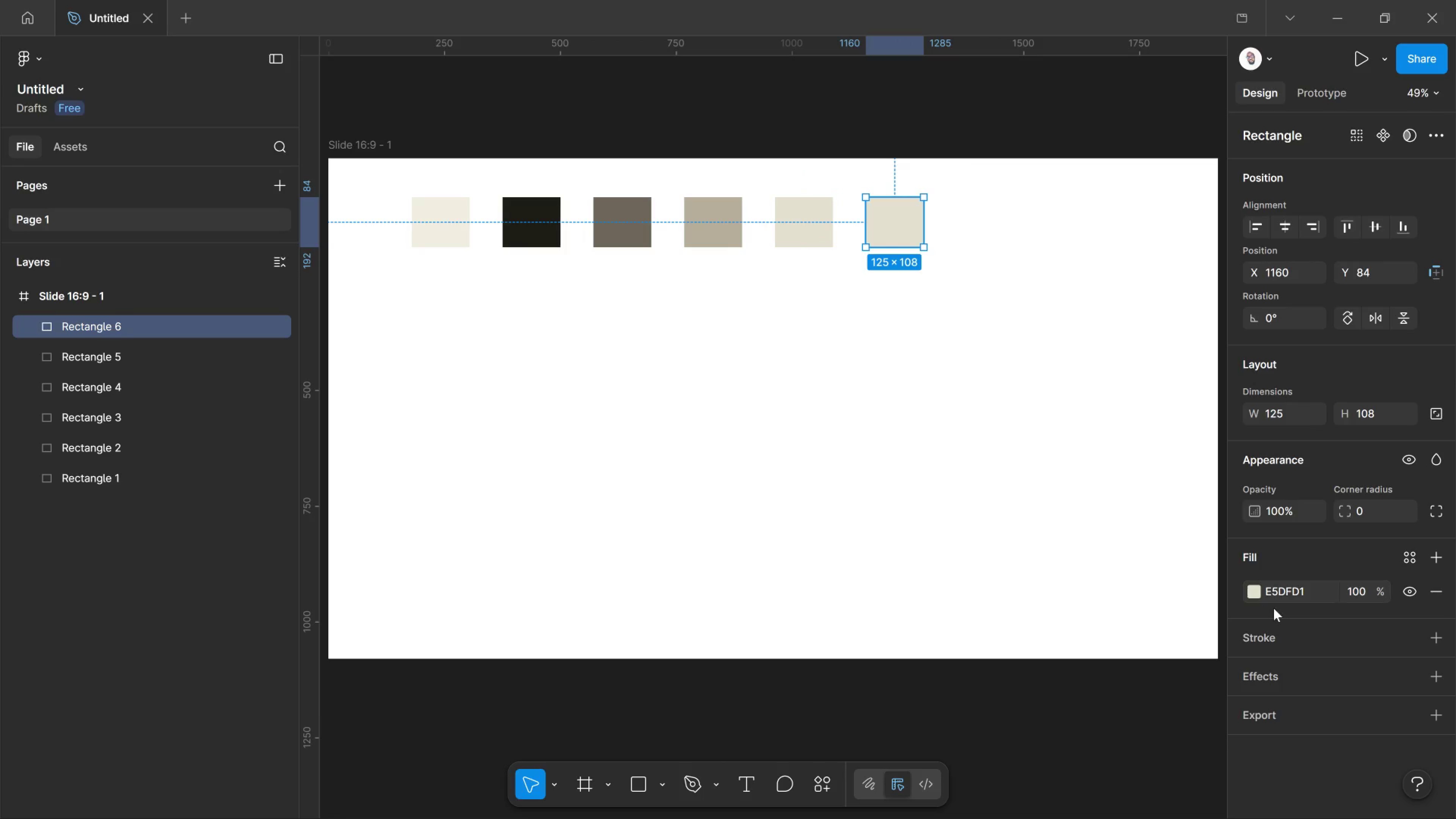 
left_click_drag(start_coordinate=[1294, 581], to_coordinate=[1299, 581])
 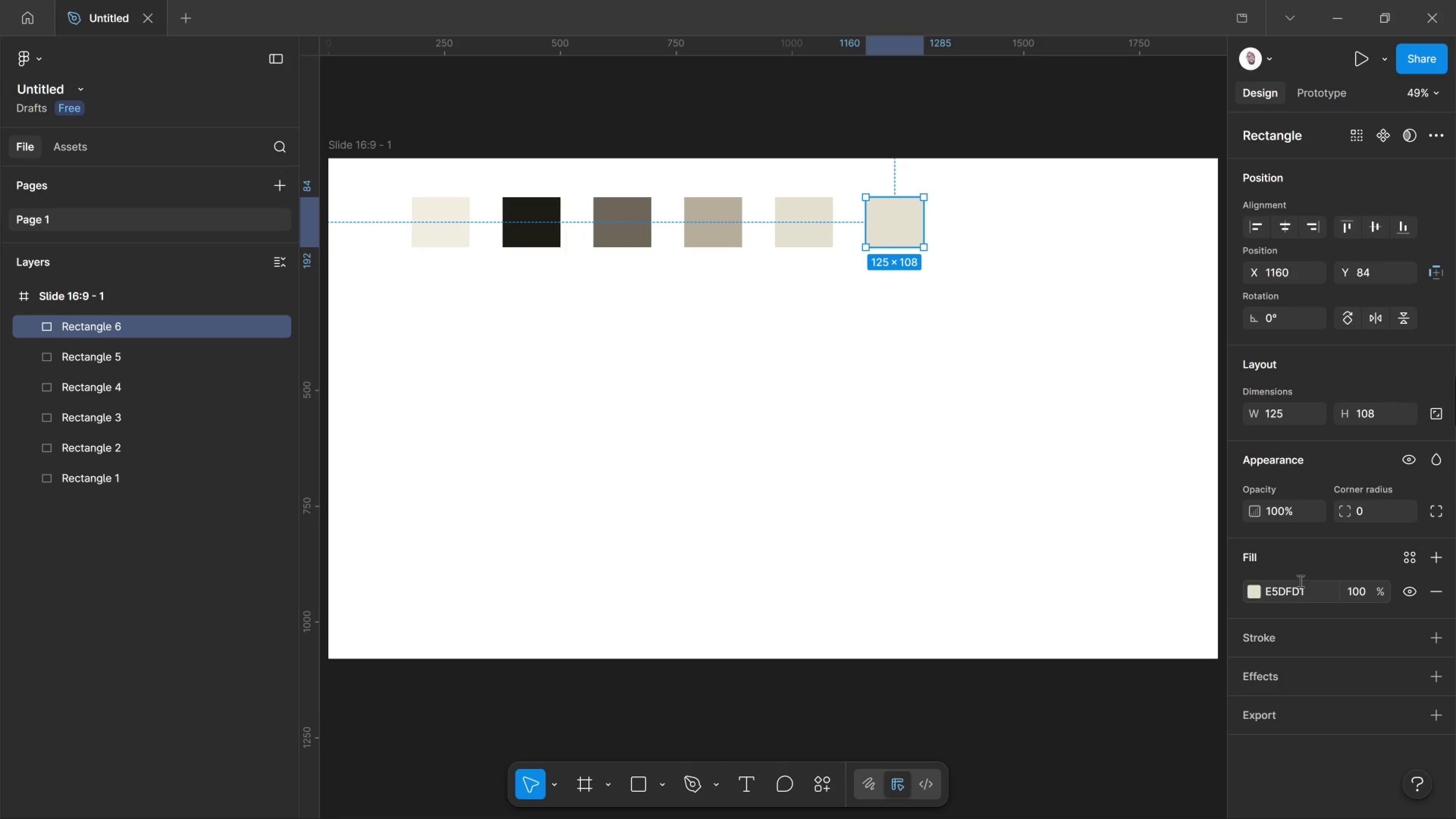 
double_click([1299, 581])
 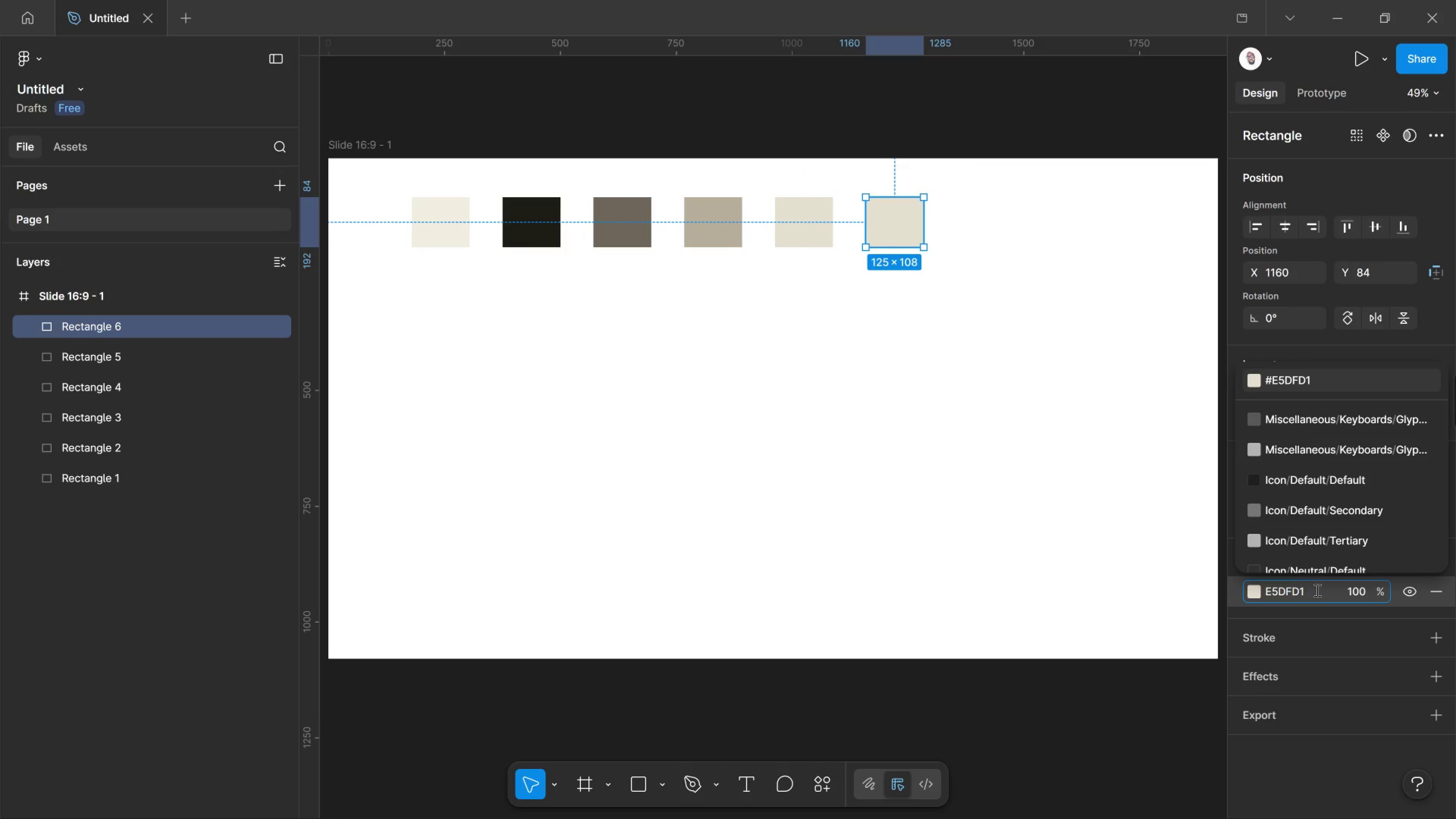 
left_click_drag(start_coordinate=[1316, 592], to_coordinate=[1166, 594])
 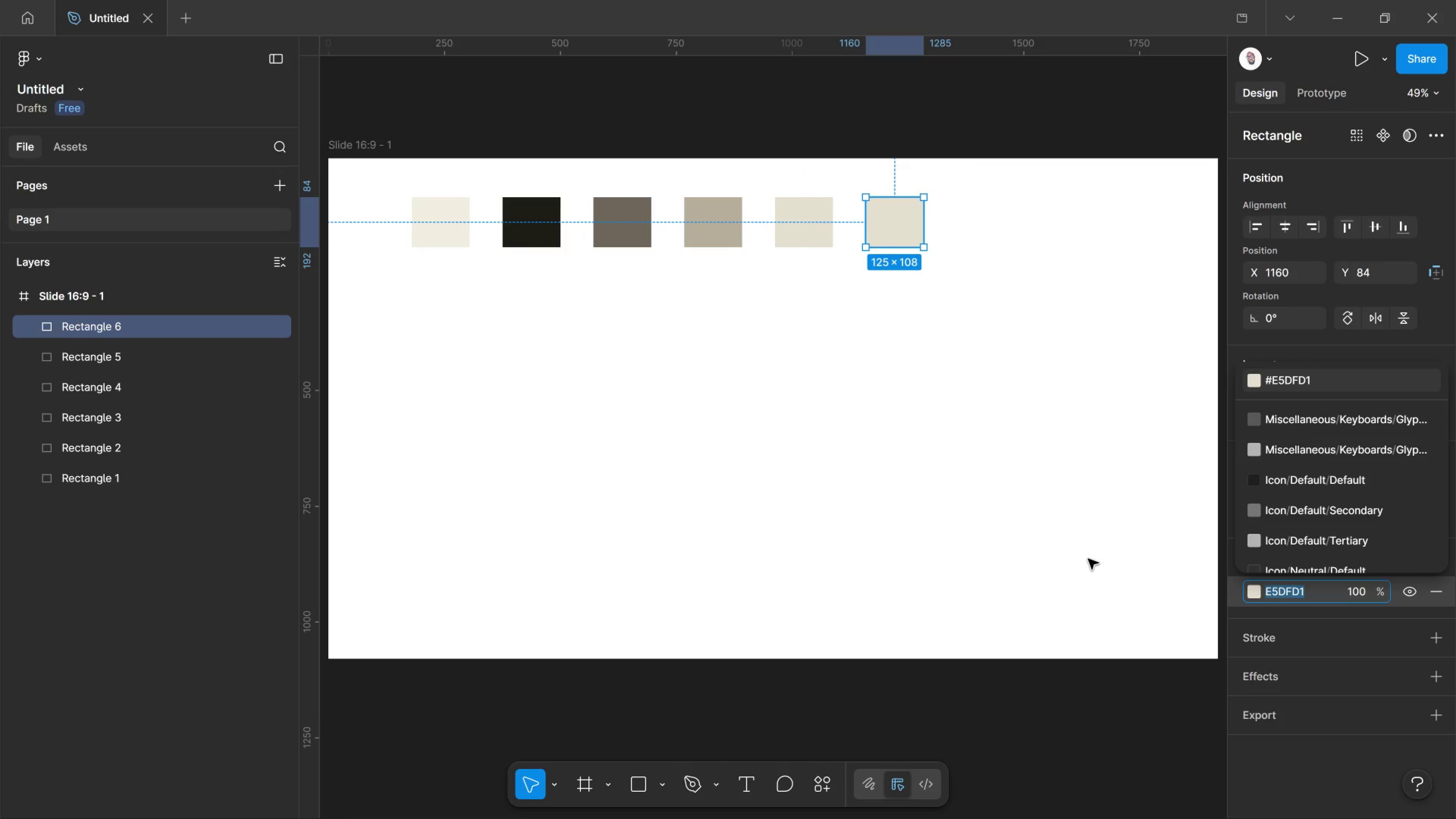 
key(Numpad6)
 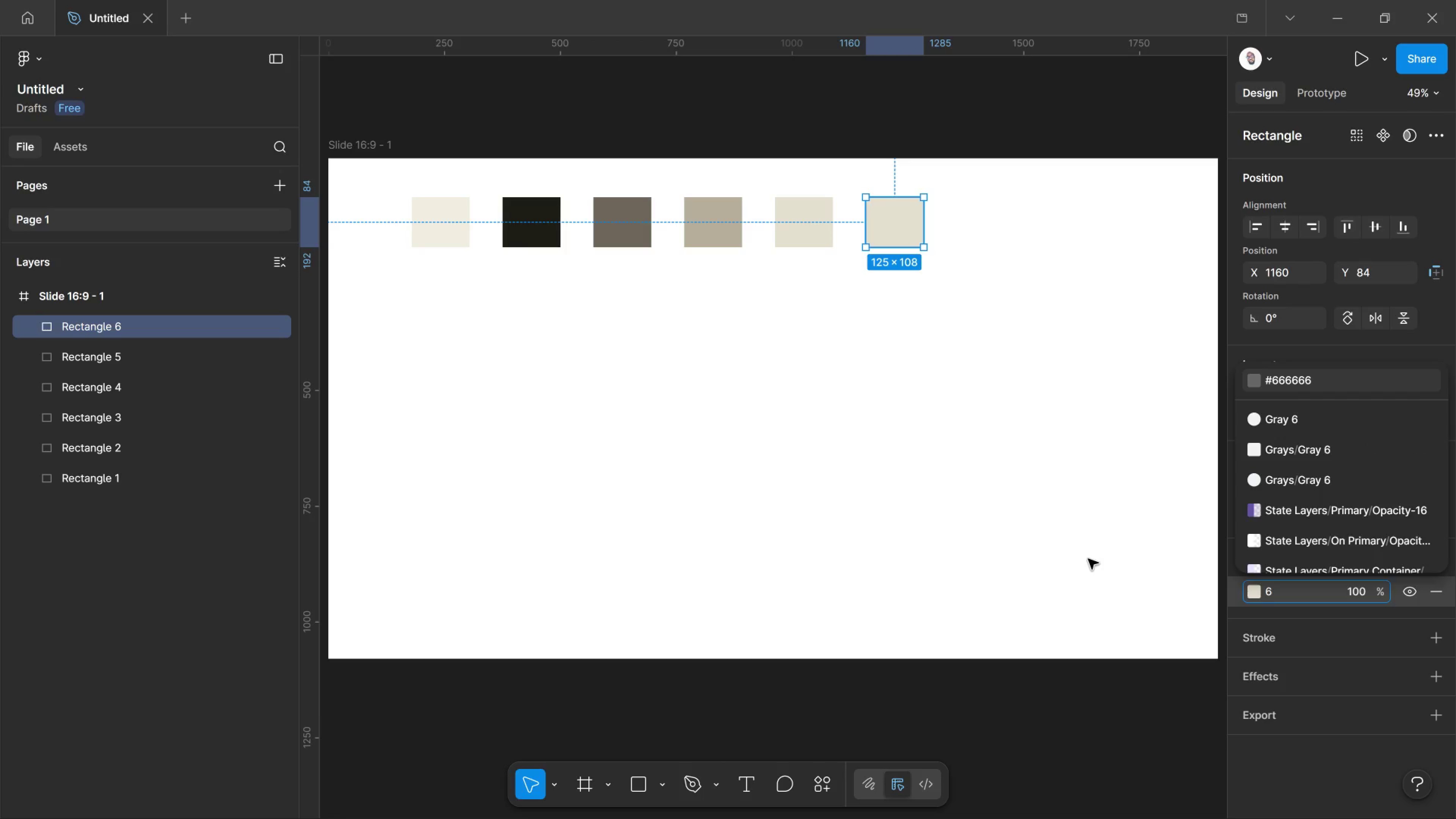 
key(B)
 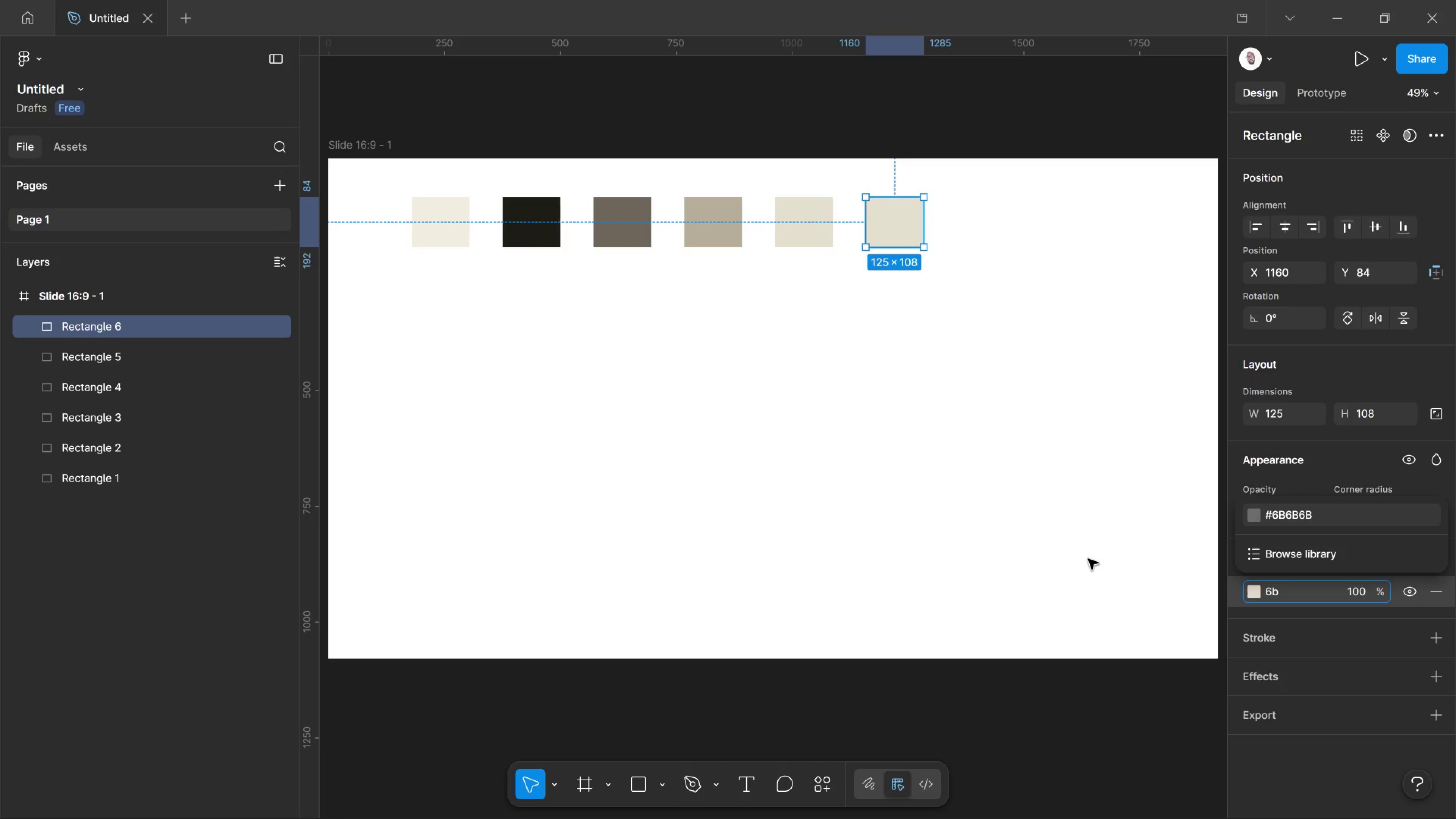 
type(7a)
 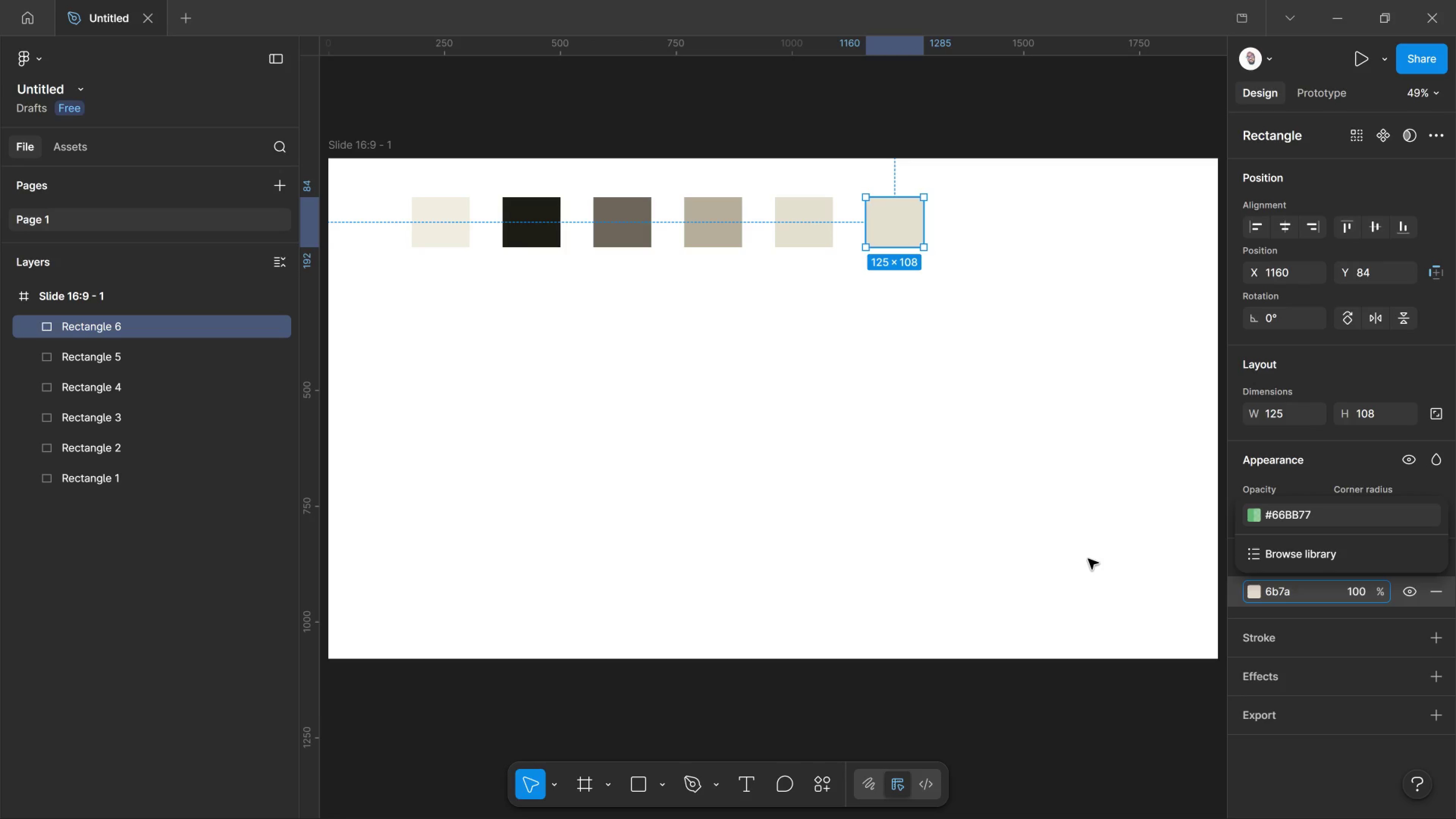 
type(5a)
 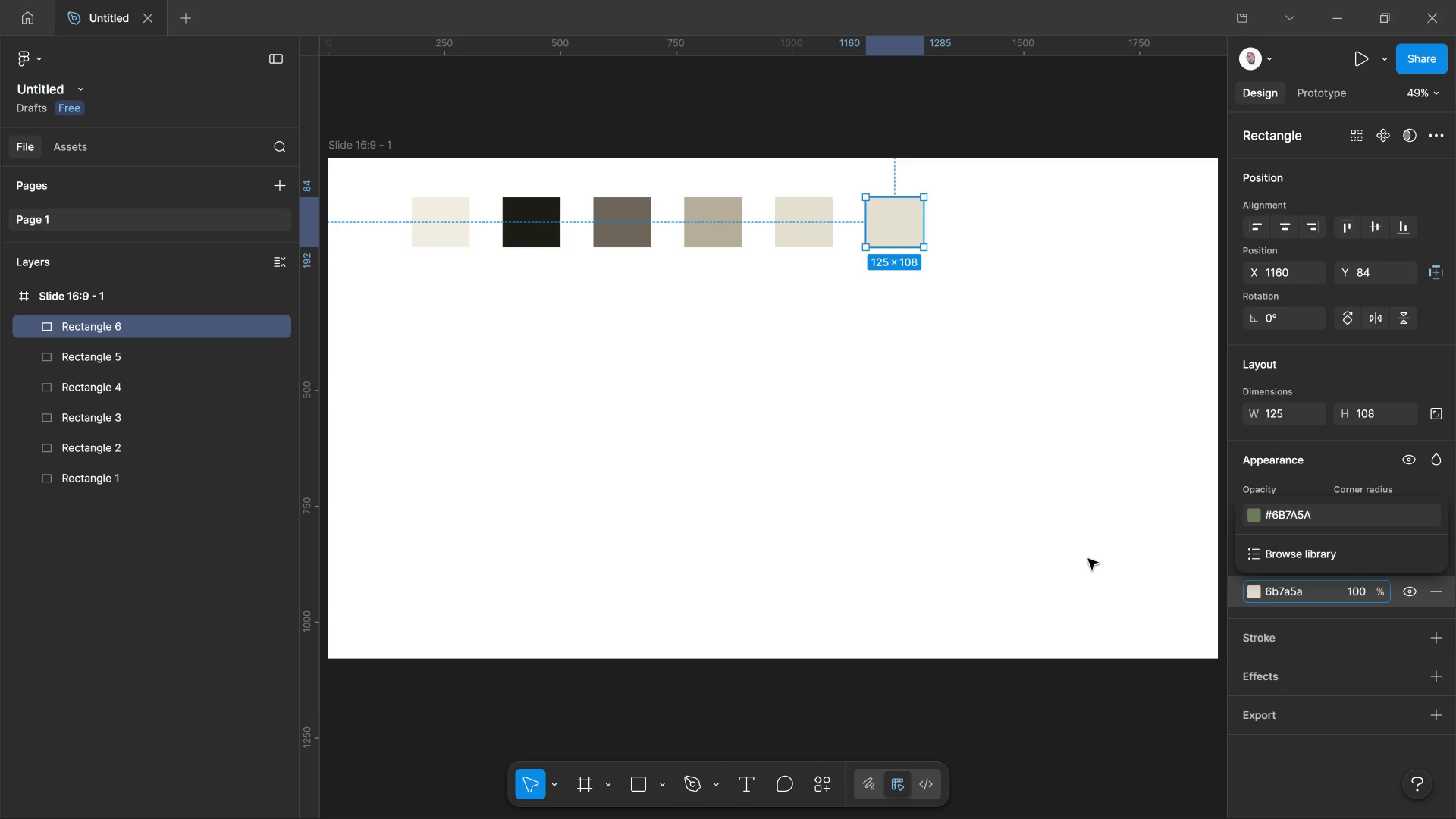 
key(Enter)
 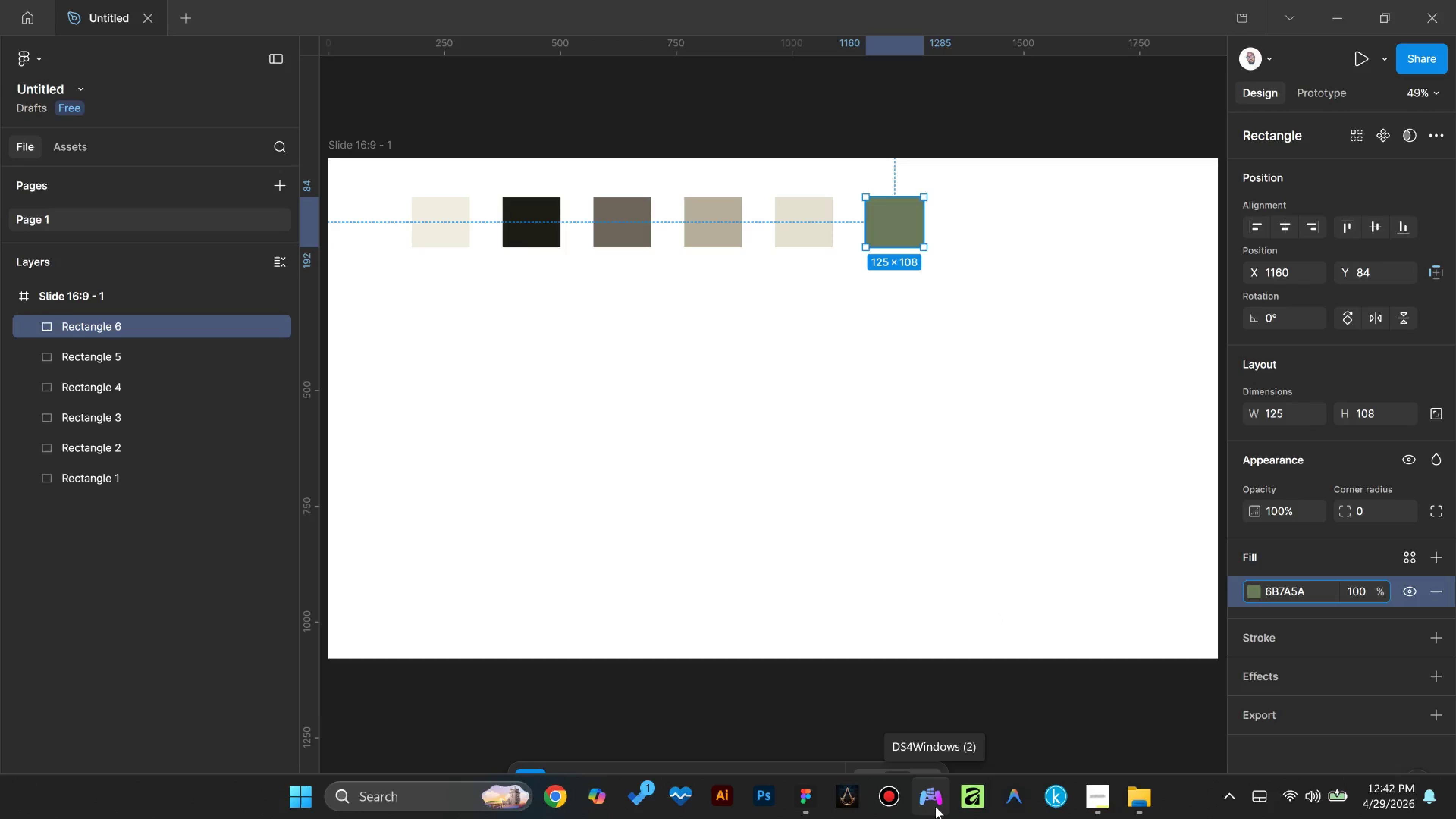 
wait(112.18)
 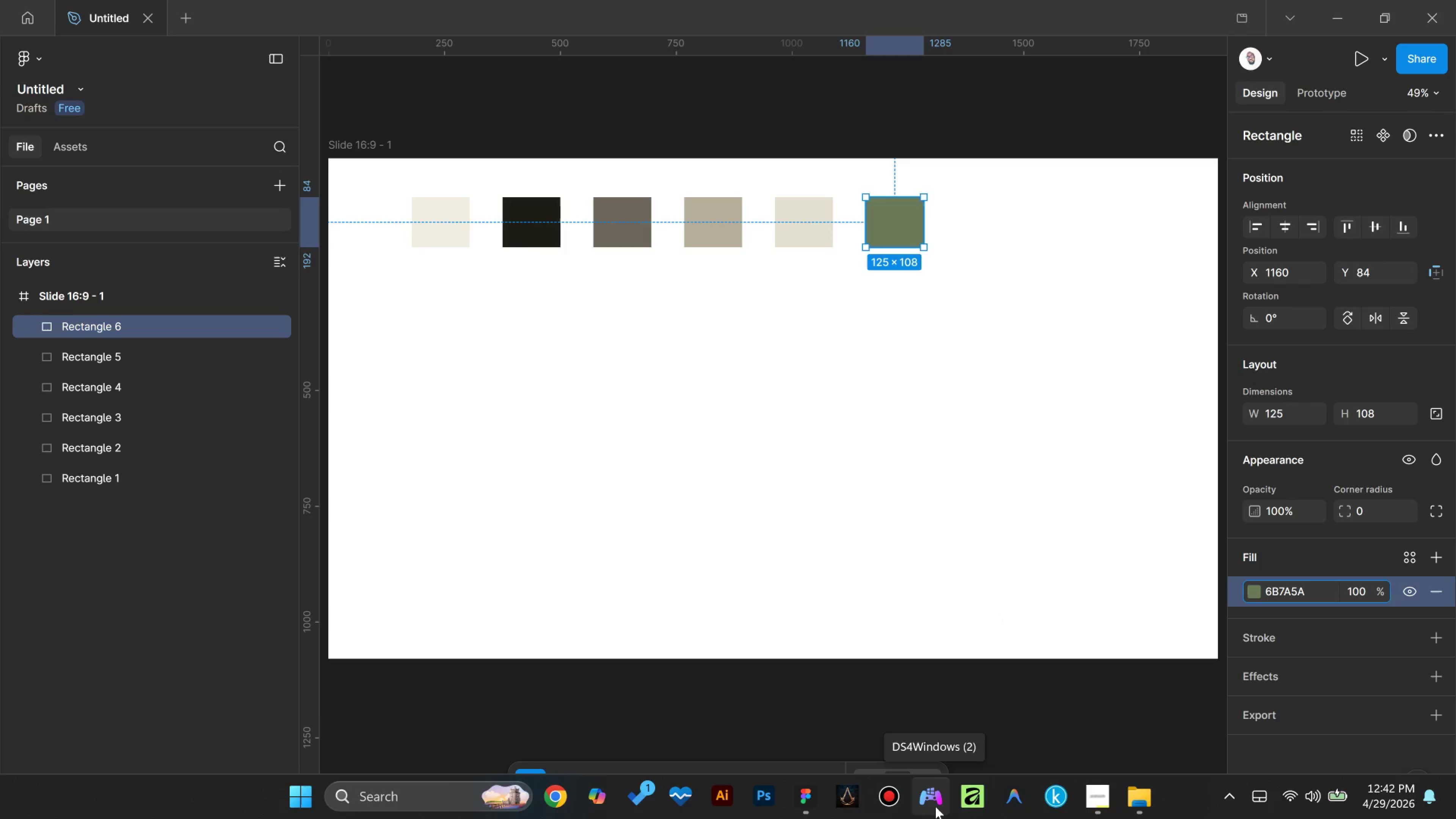 
scroll: coordinate [962, 819], scroll_direction: down, amount: 5.0
 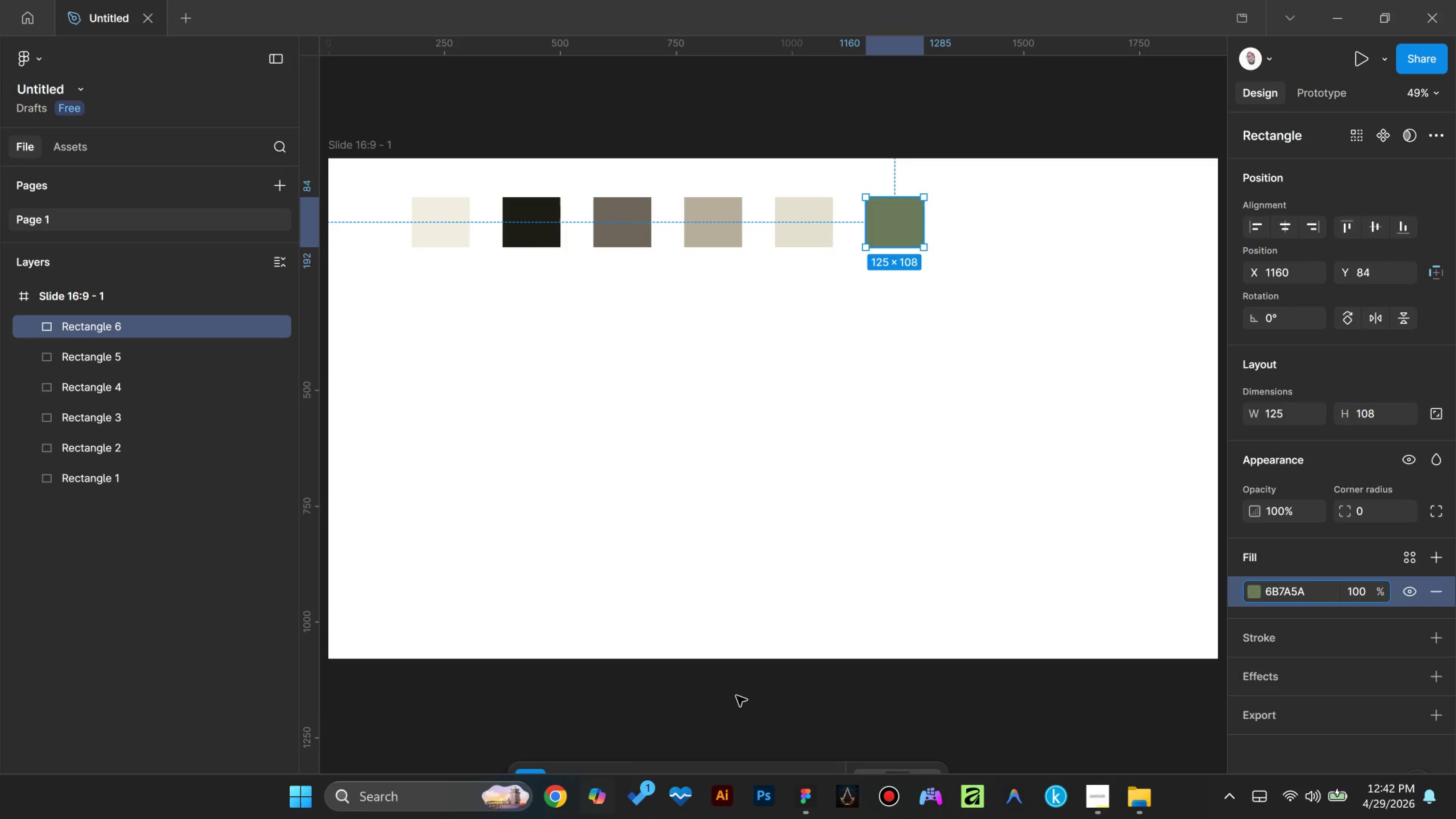 
left_click([868, 618])
 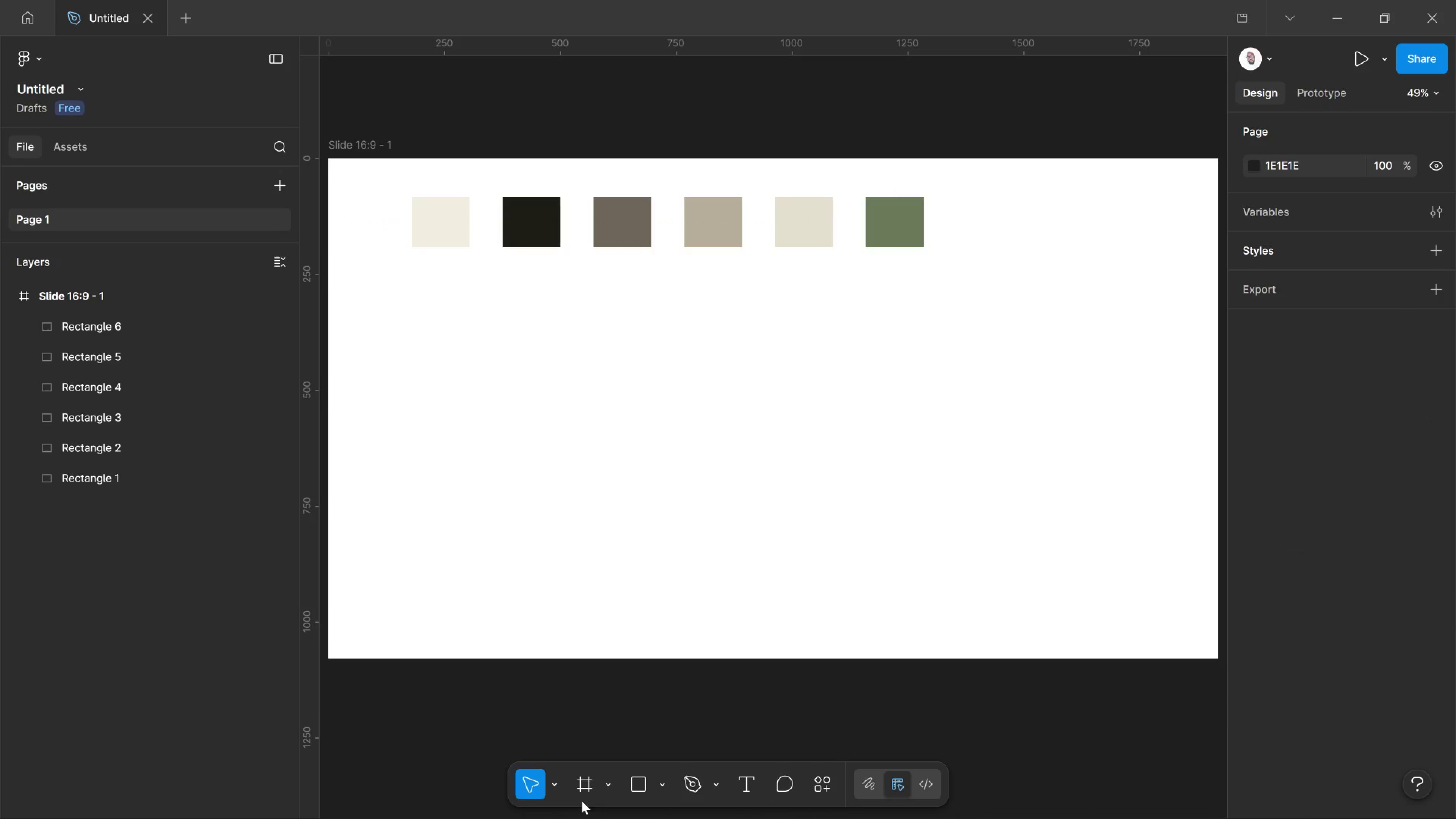 
left_click_drag(start_coordinate=[593, 789], to_coordinate=[597, 789])
 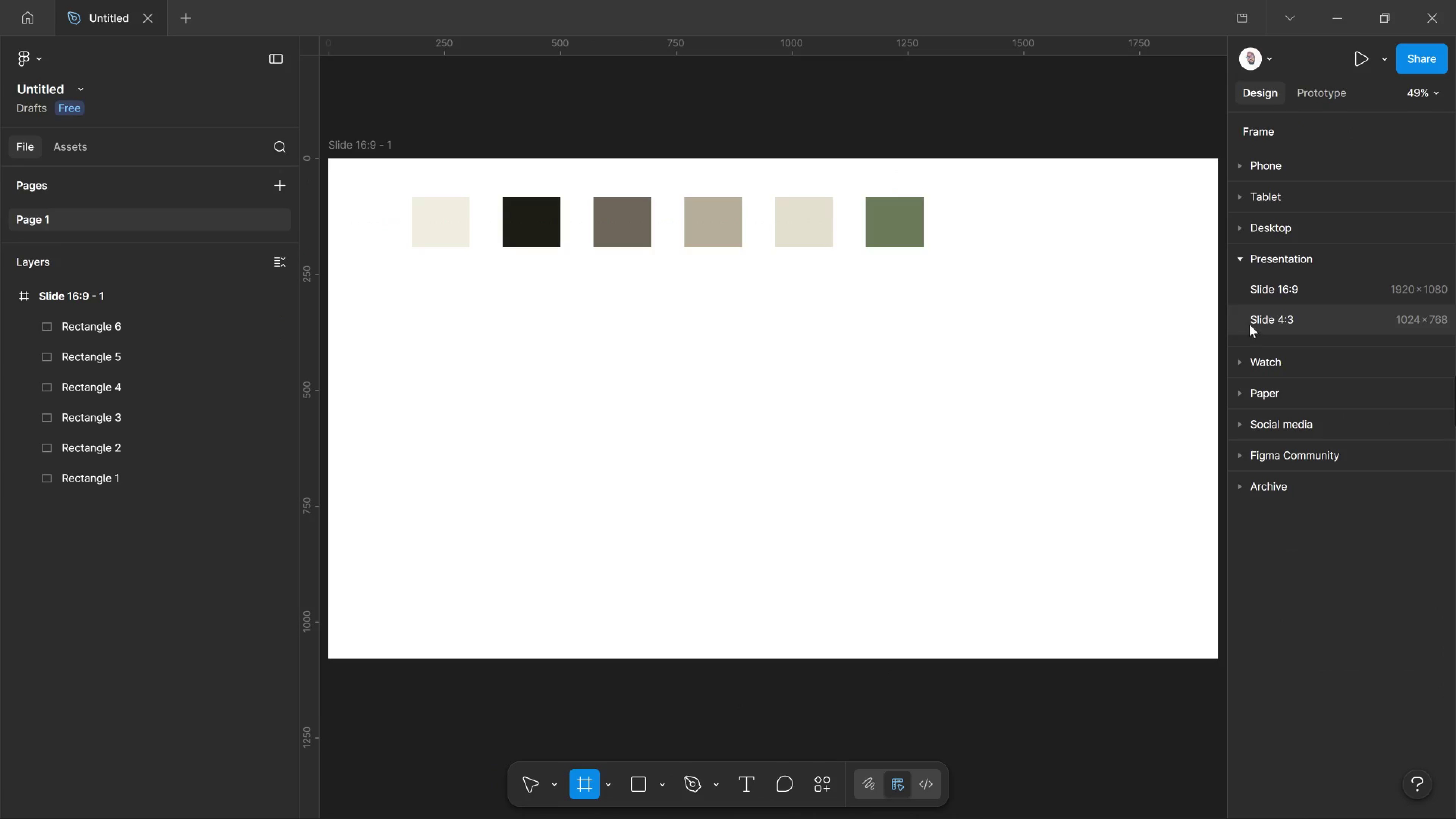 
left_click([1265, 298])
 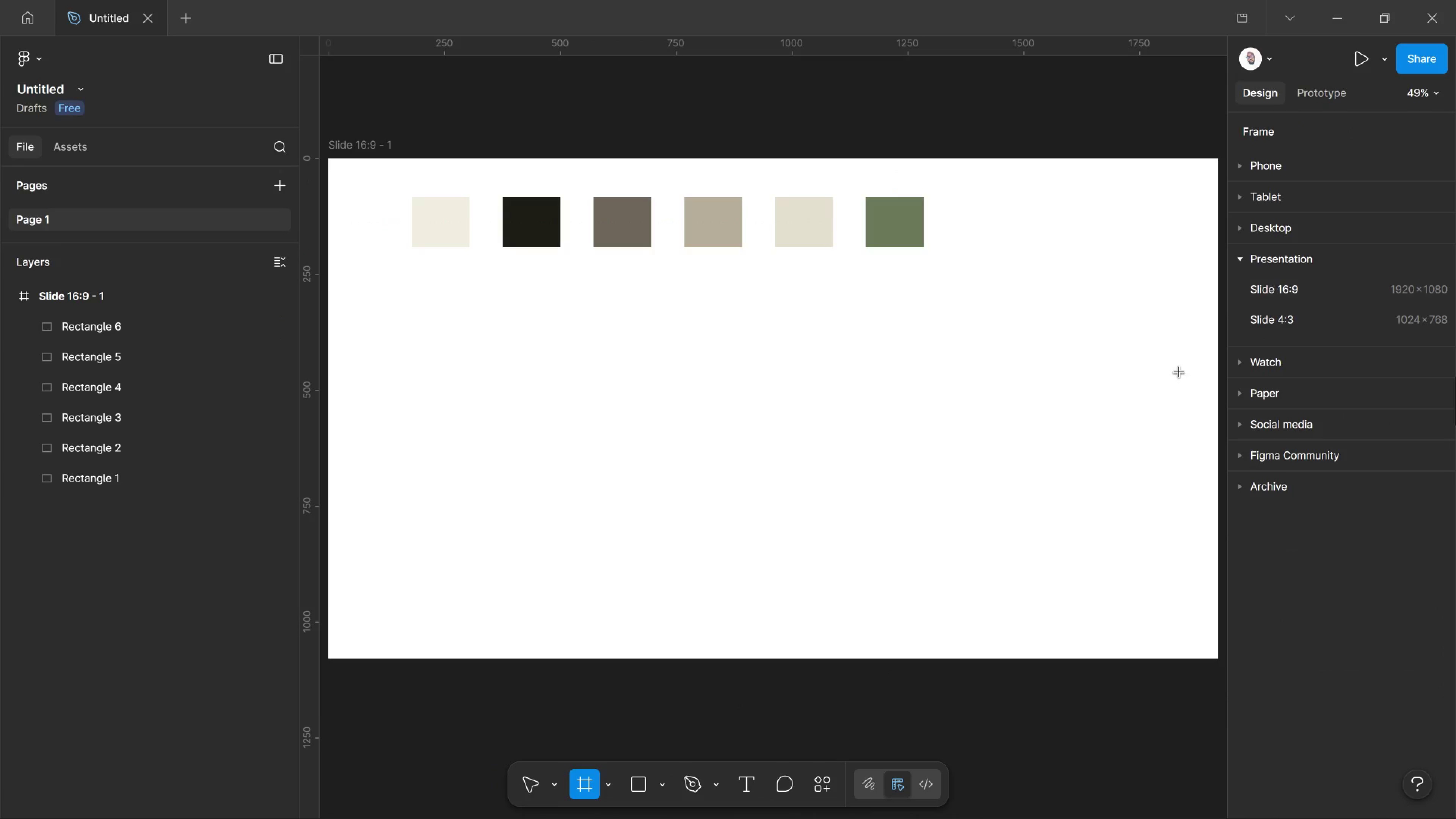 
hold_key(key=ControlLeft, duration=0.69)
scroll: coordinate [1001, 389], scroll_direction: down, amount: 11.0
 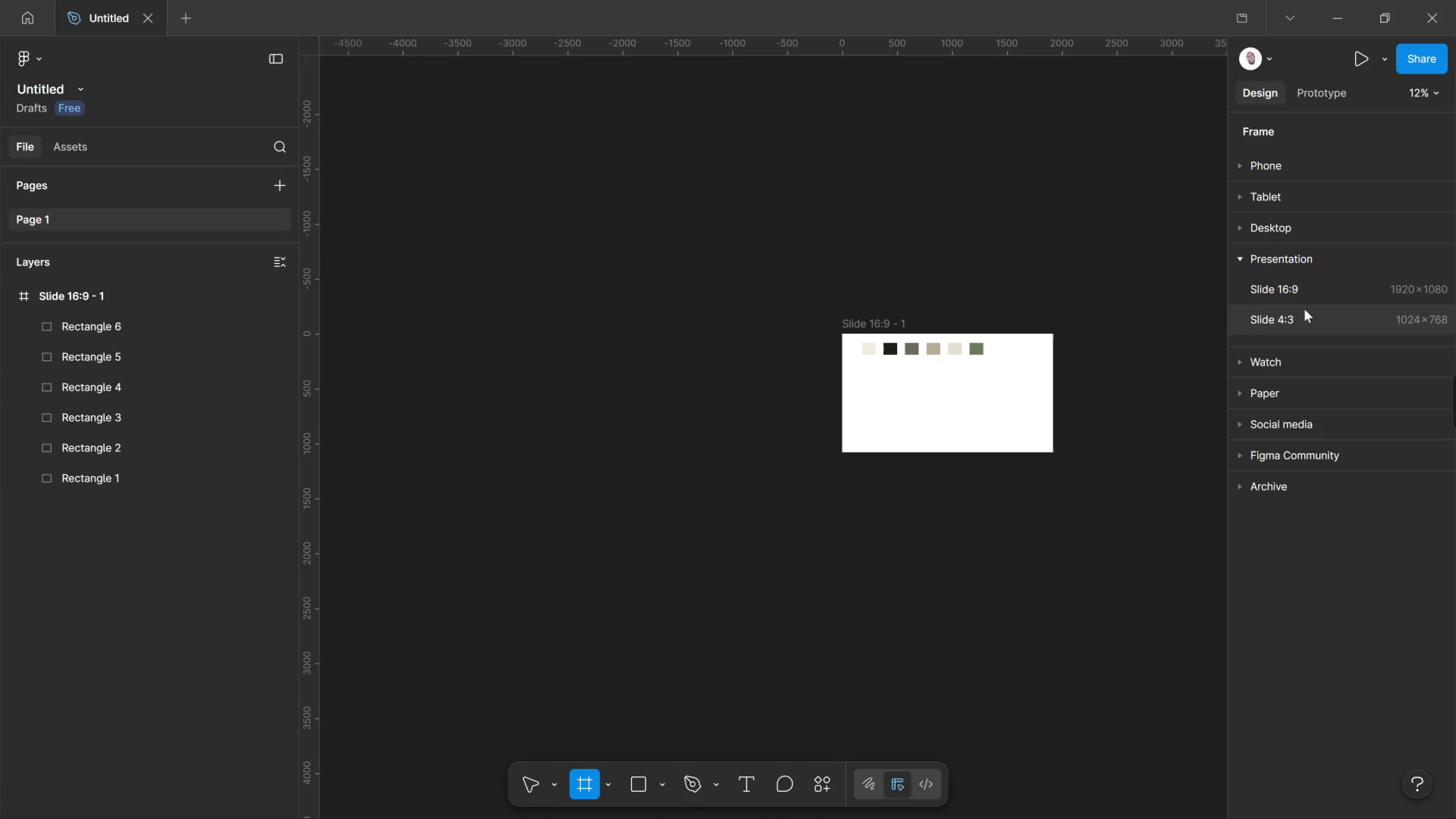 
left_click_drag(start_coordinate=[1299, 284], to_coordinate=[1292, 279])
 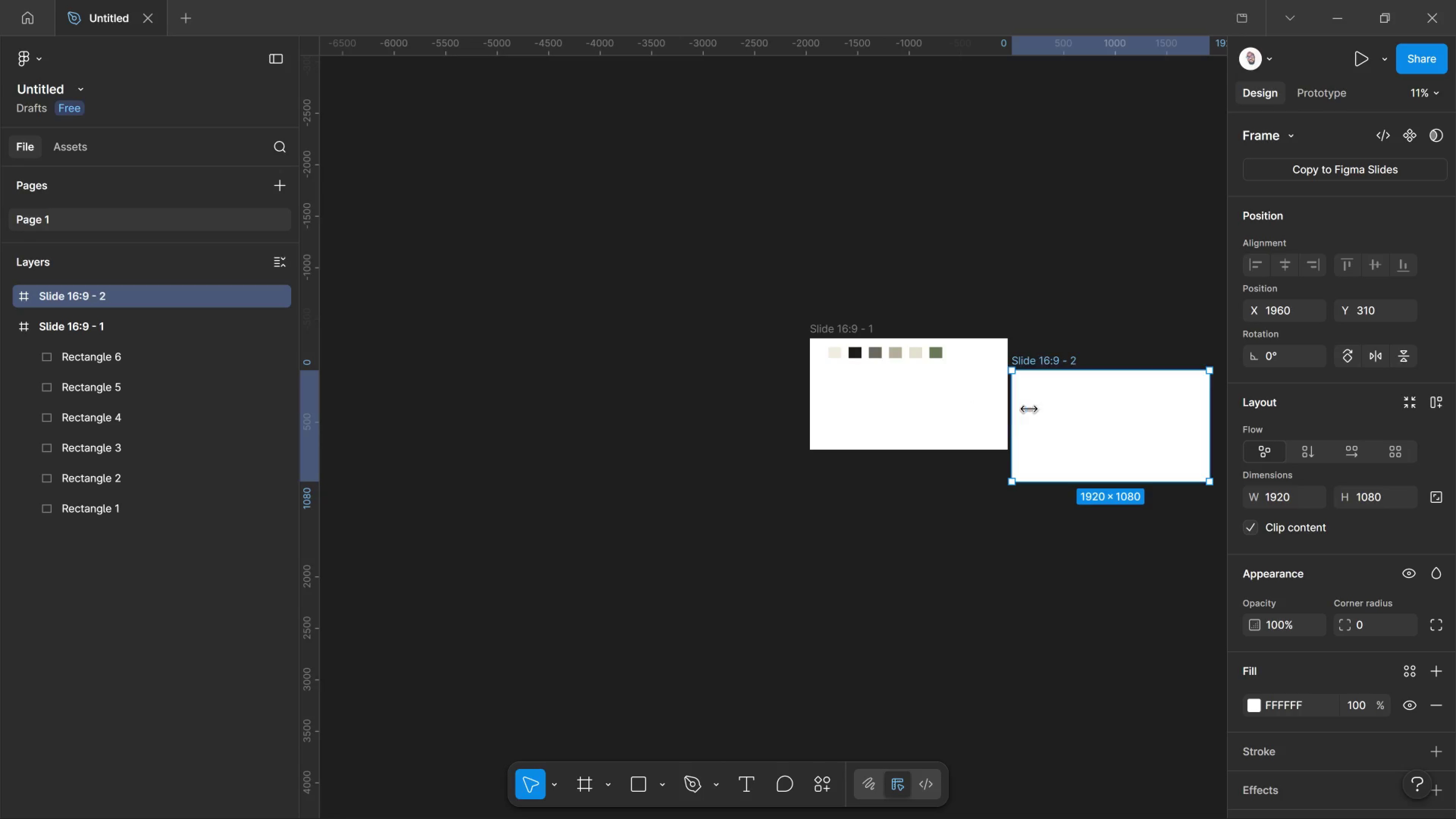 
left_click_drag(start_coordinate=[1040, 408], to_coordinate=[841, 505])
 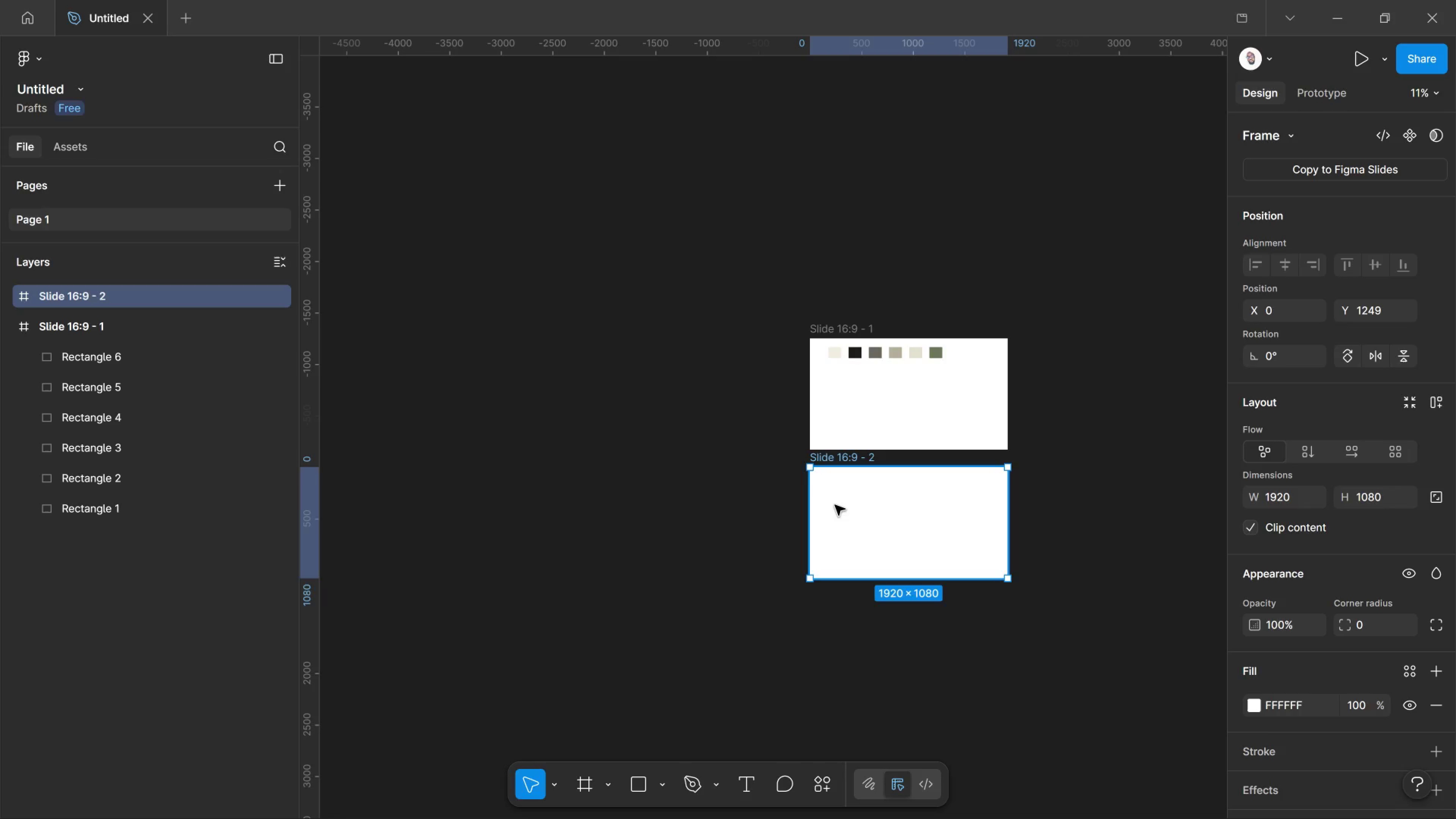 
wait(60.28)
 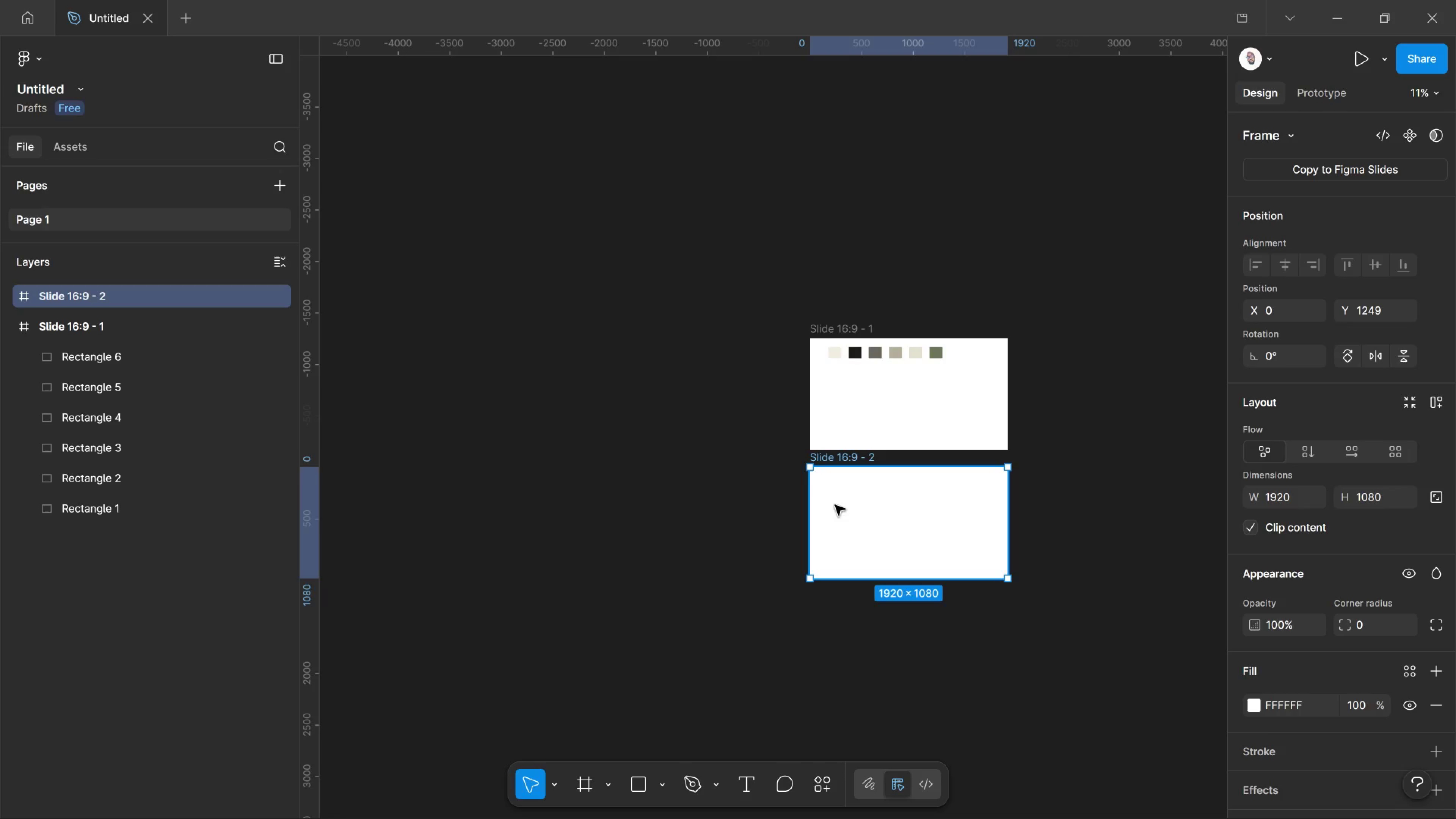 
key(T)
 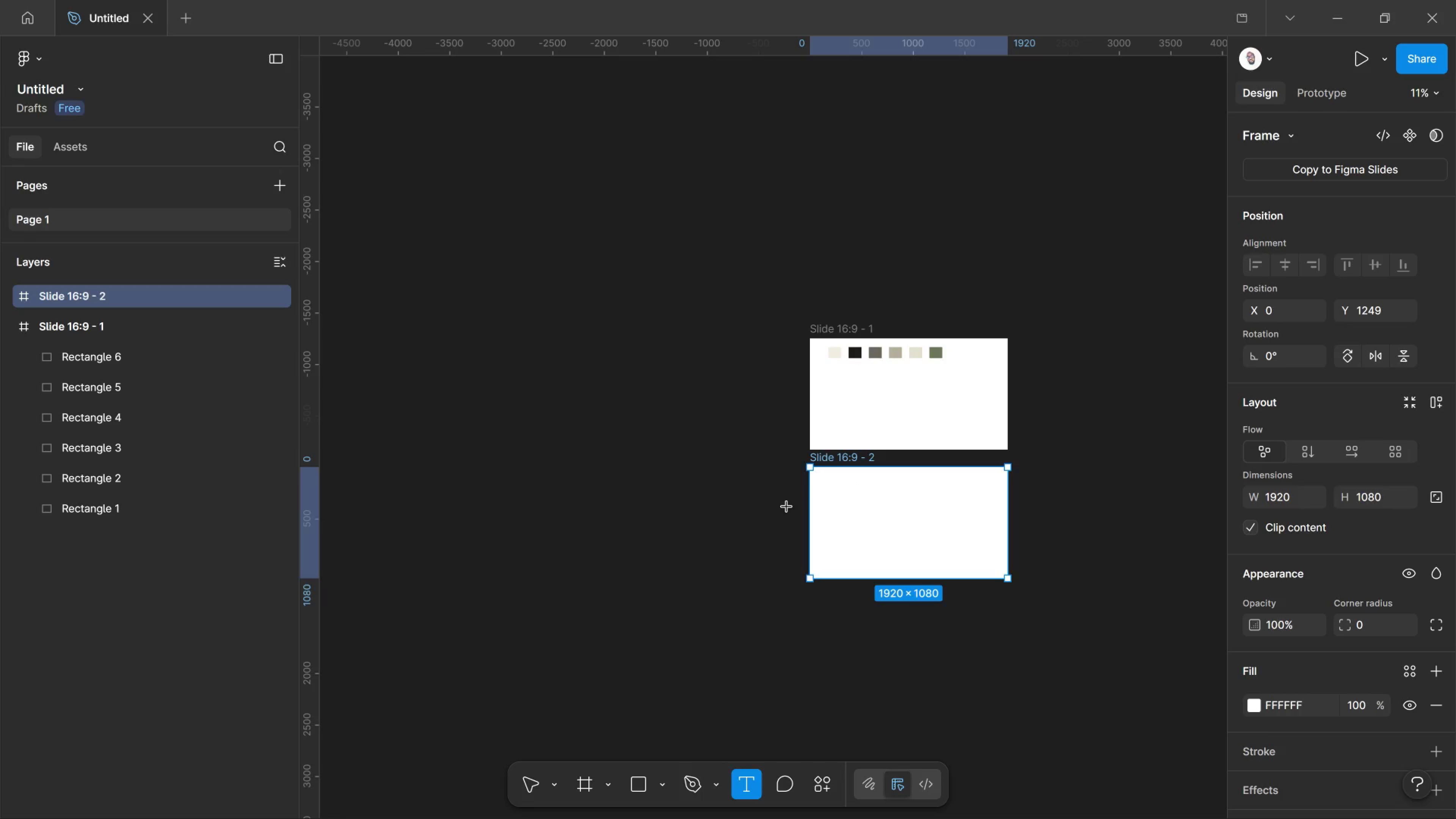 
hold_key(key=AltLeft, duration=0.66)
scroll: coordinate [875, 529], scroll_direction: up, amount: 3.0
 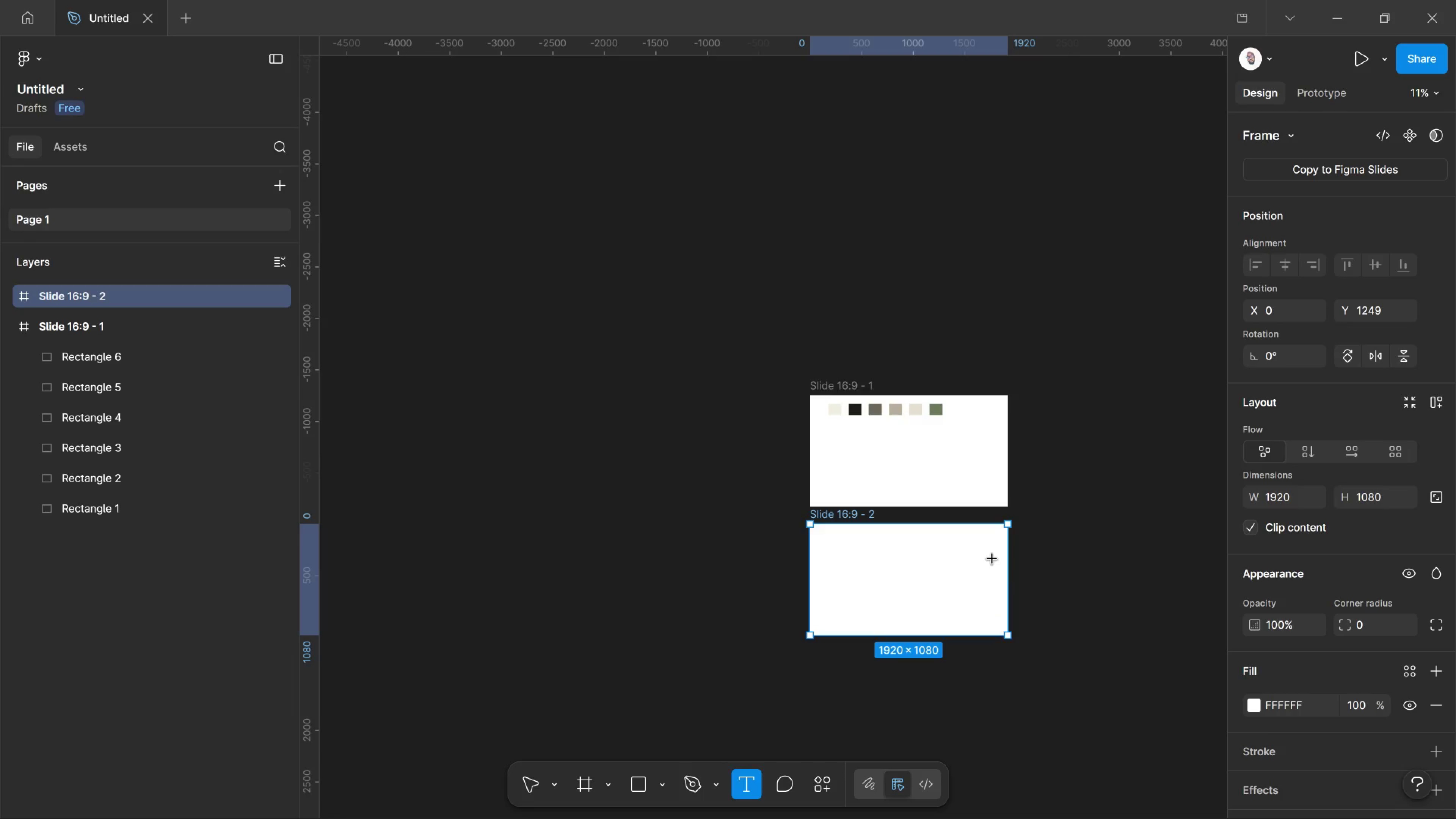 
hold_key(key=ControlLeft, duration=1.19)
scroll: coordinate [992, 561], scroll_direction: up, amount: 10.0
 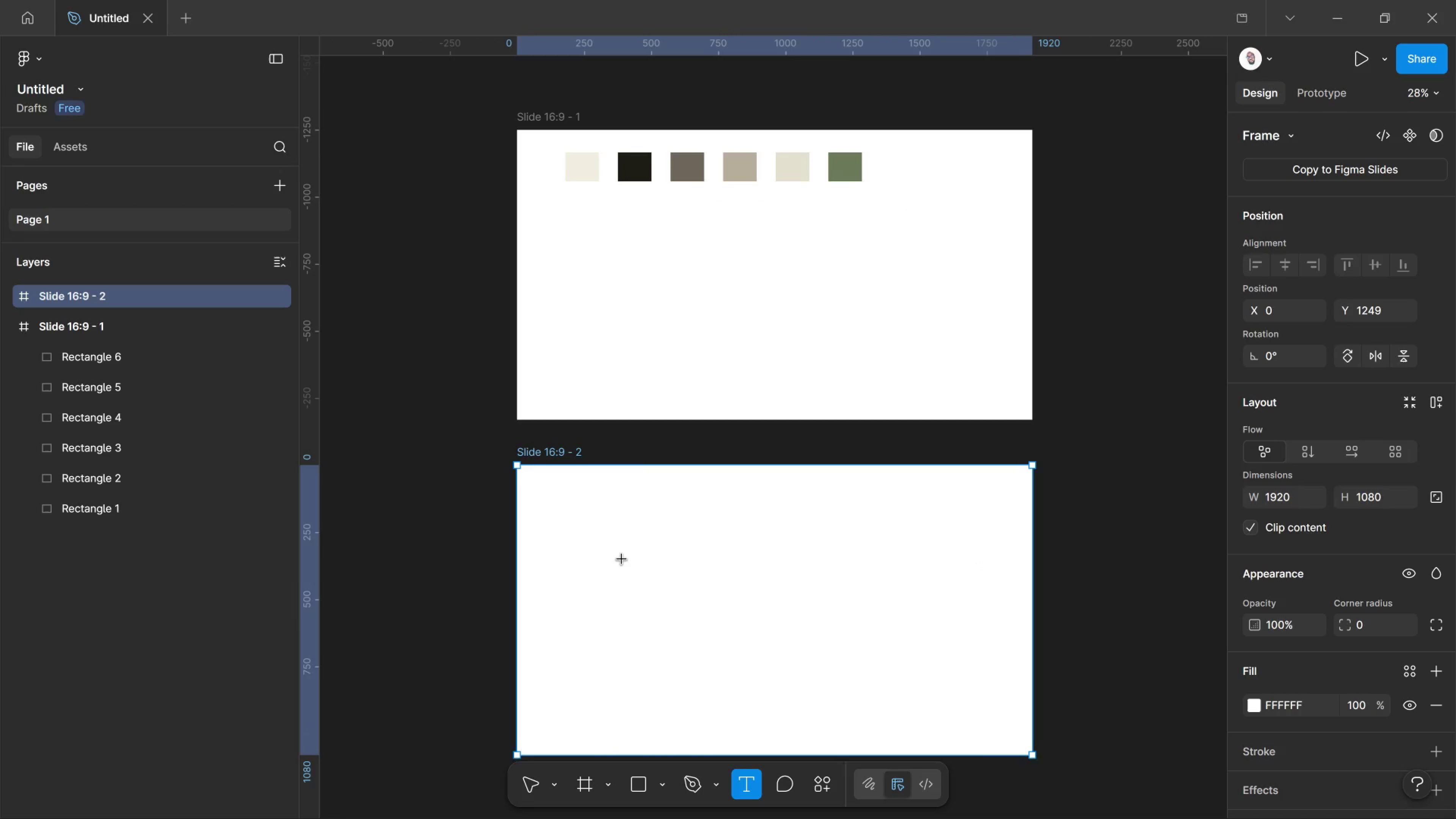 
left_click([622, 559])
 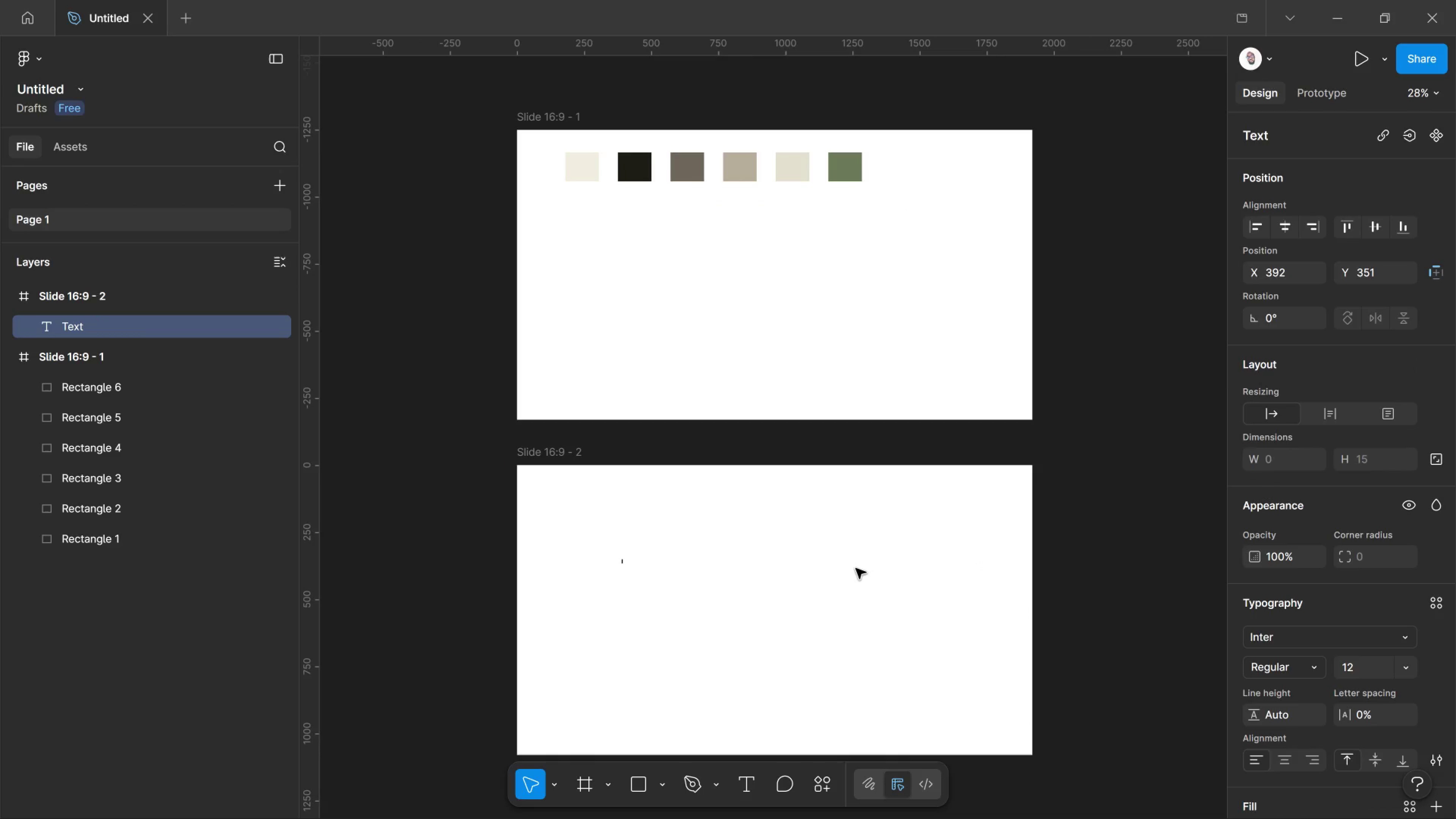 
hold_key(key=ControlLeft, duration=1.54)
 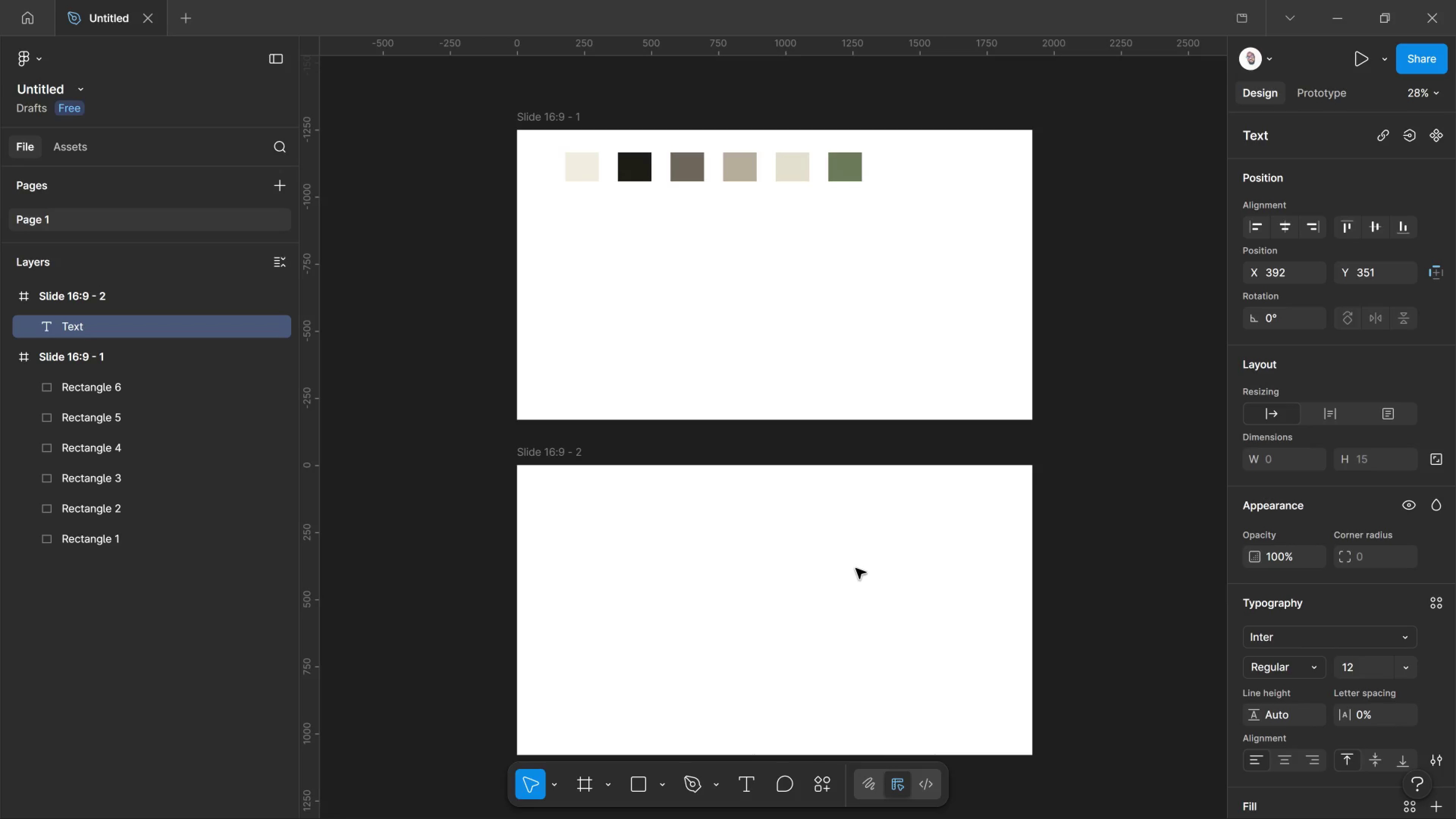 
hold_key(key=ShiftLeft, duration=0.96)
 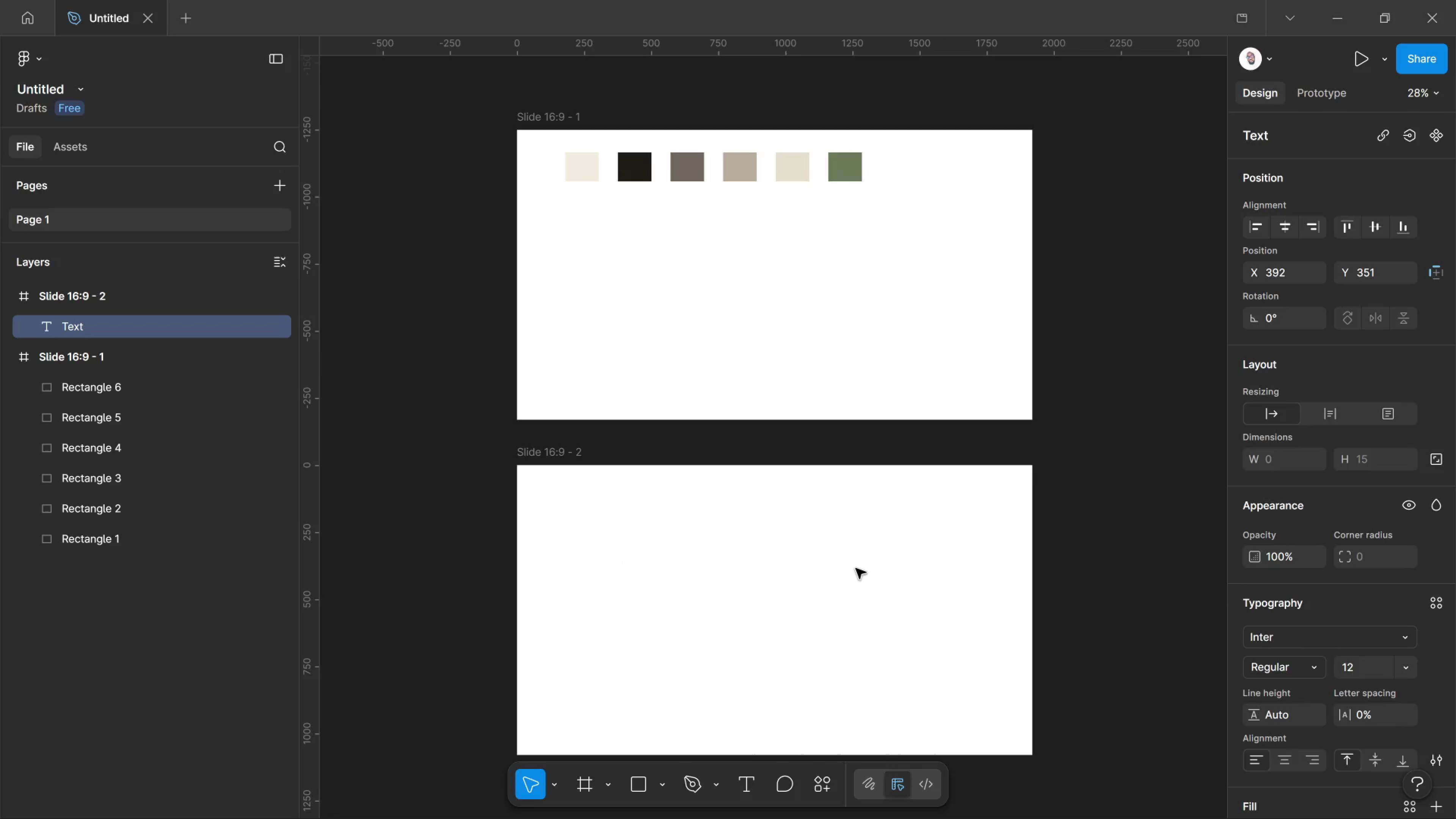 
wait(10.52)
 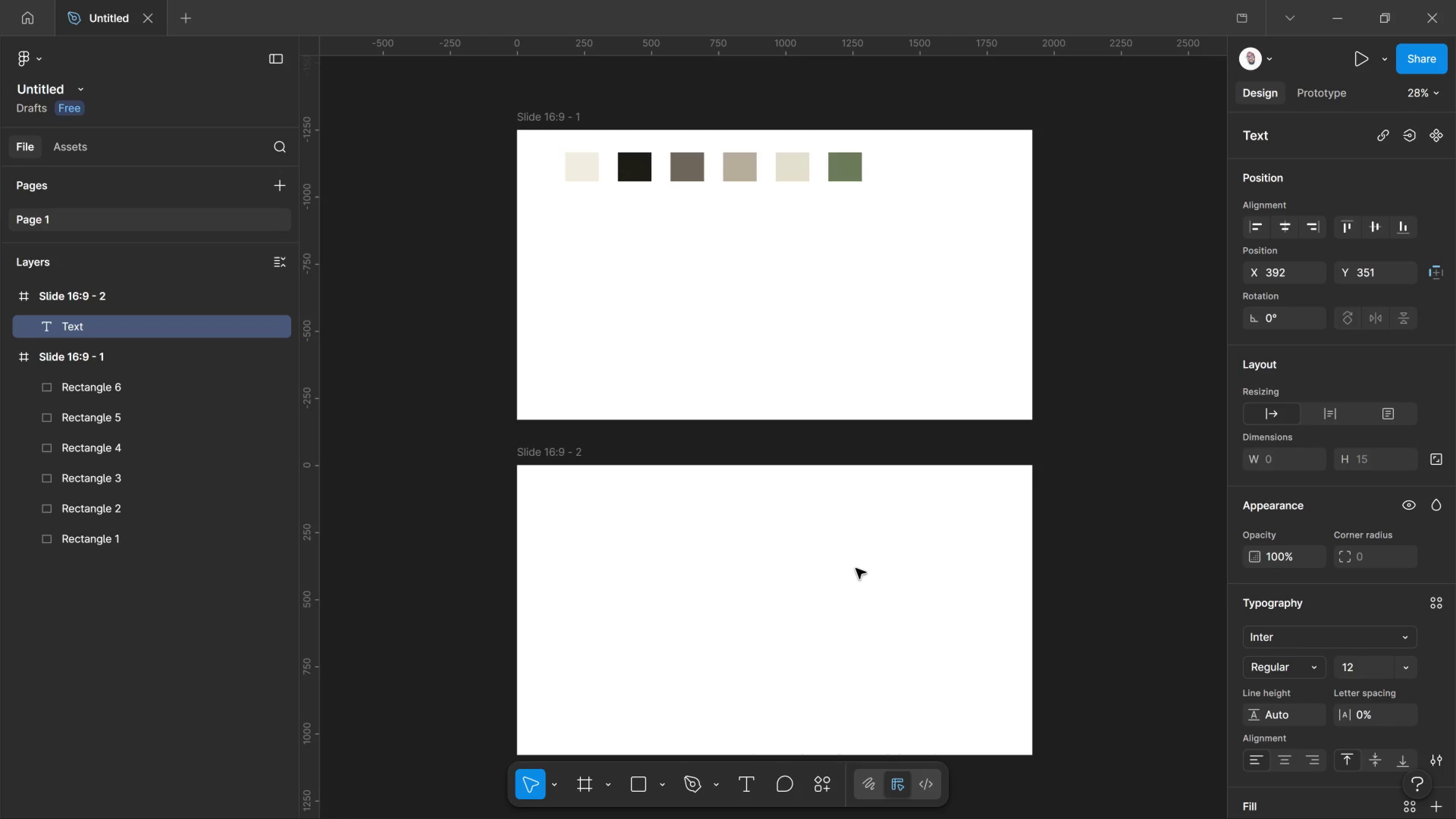 
type(Glaze )
key(Backspace)
 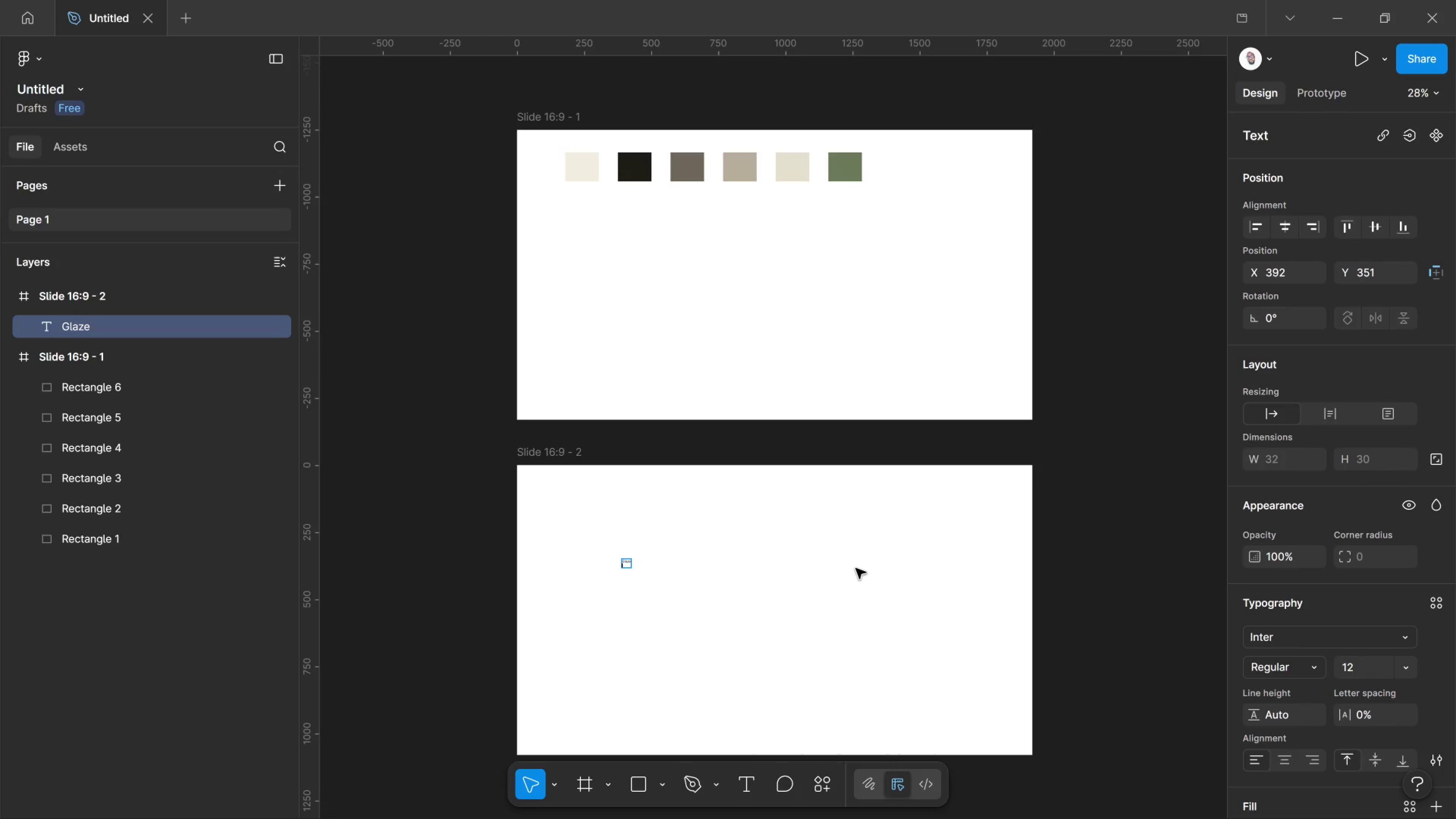 
key(Enter)
 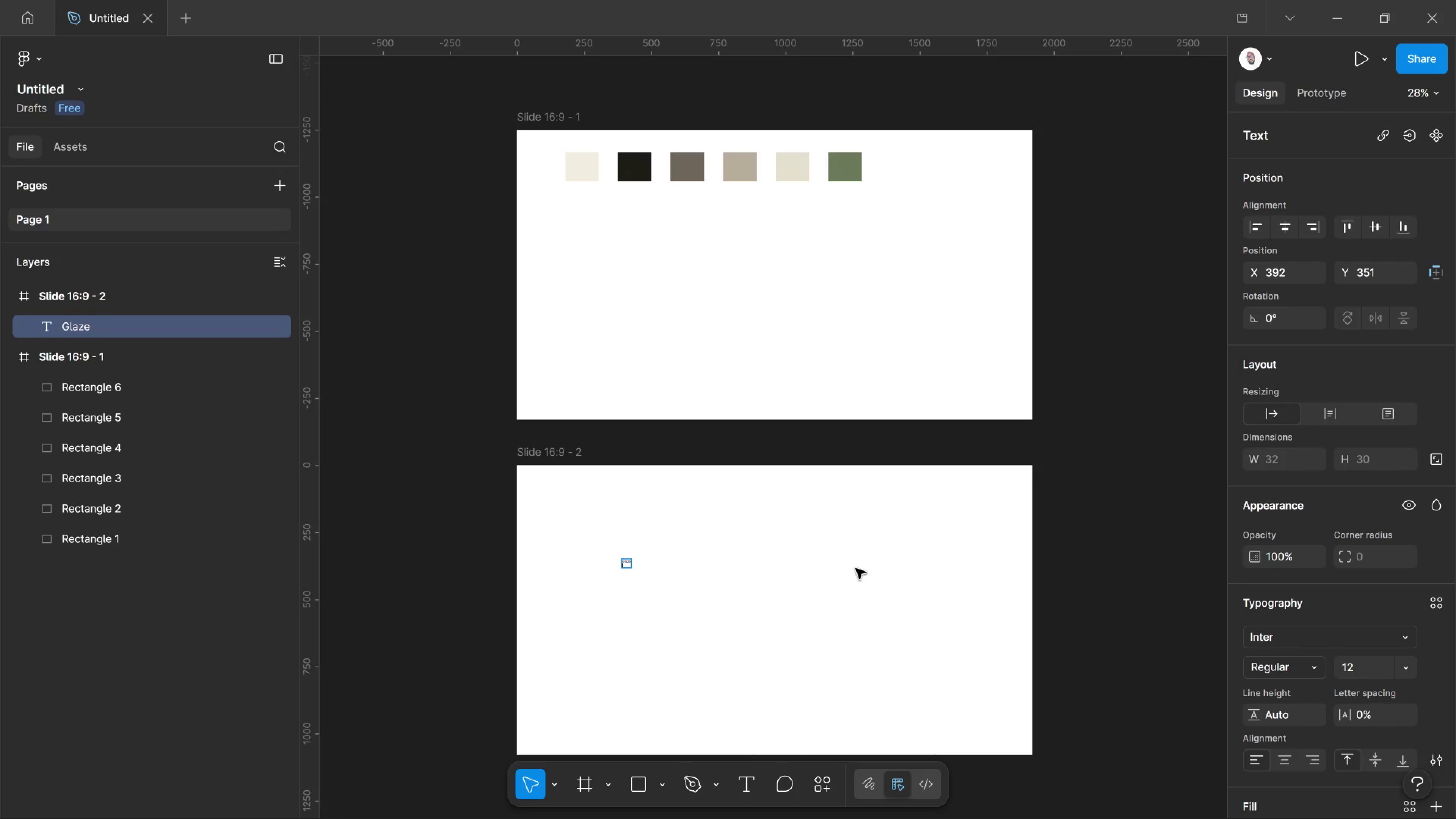 
type(& G )
key(Backspace)
type(a)
key(Backspace)
type(lae)
key(Backspace)
type(ze)
 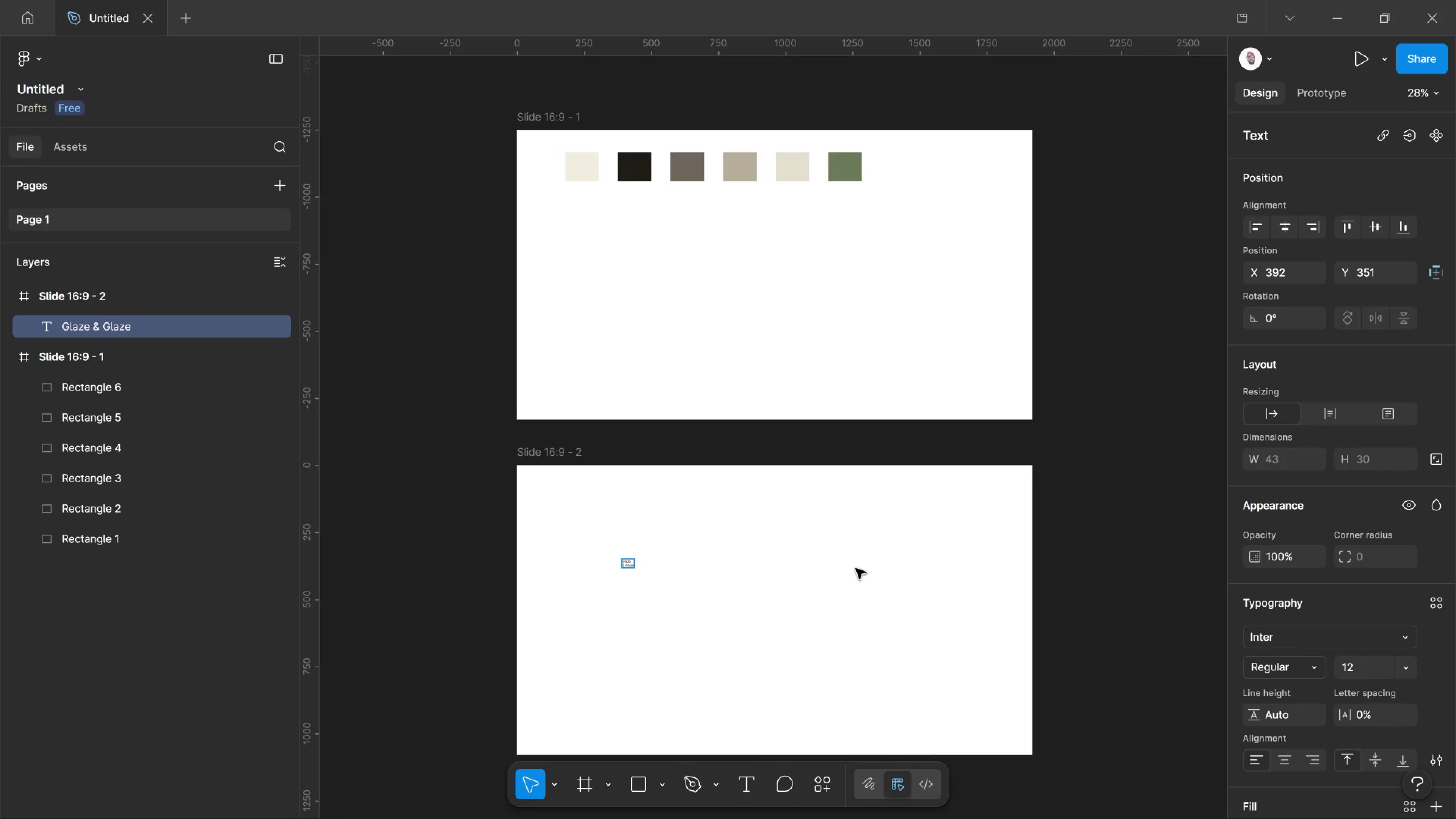 
key(Control+ControlLeft)
 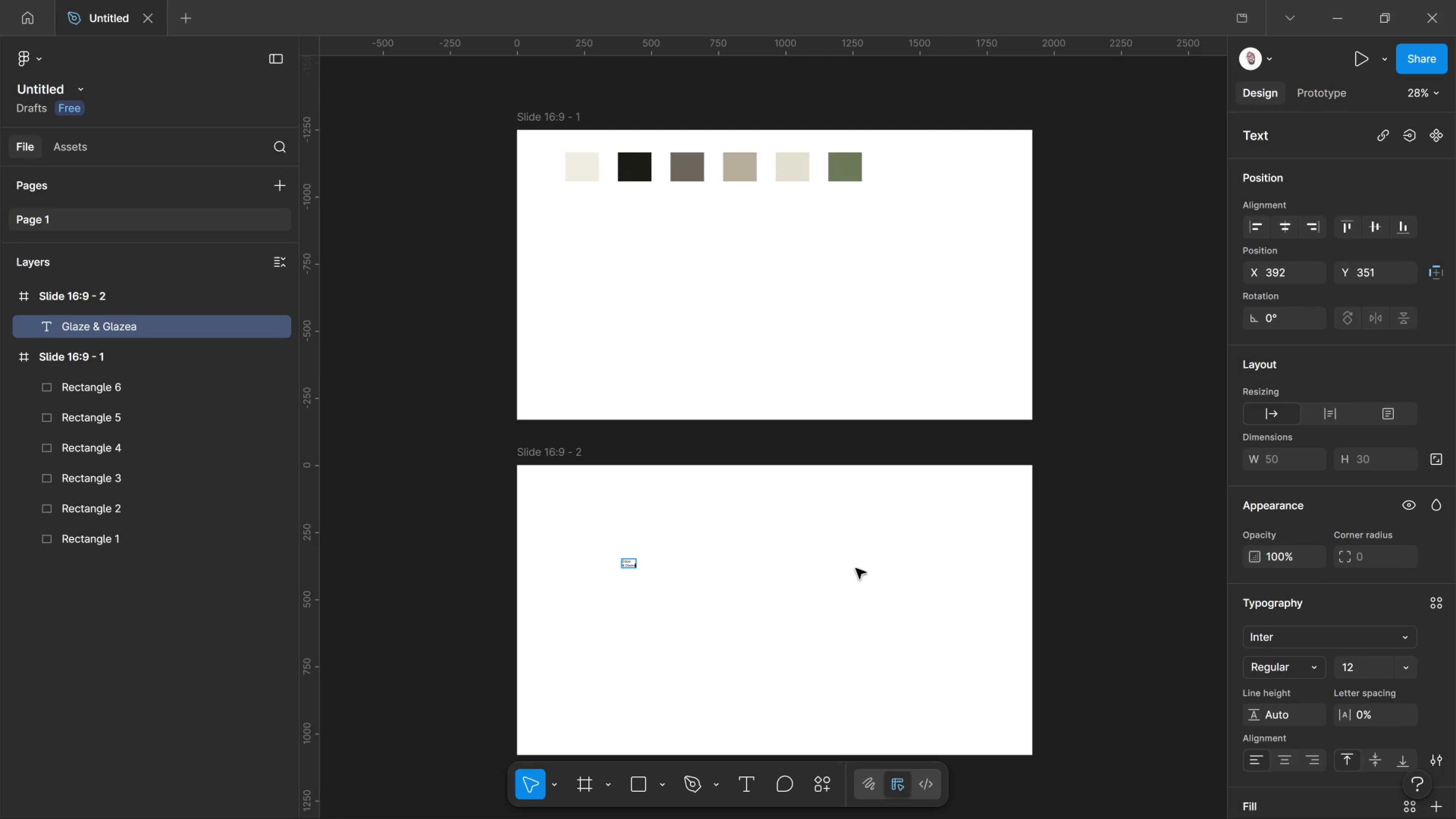 
key(A)
 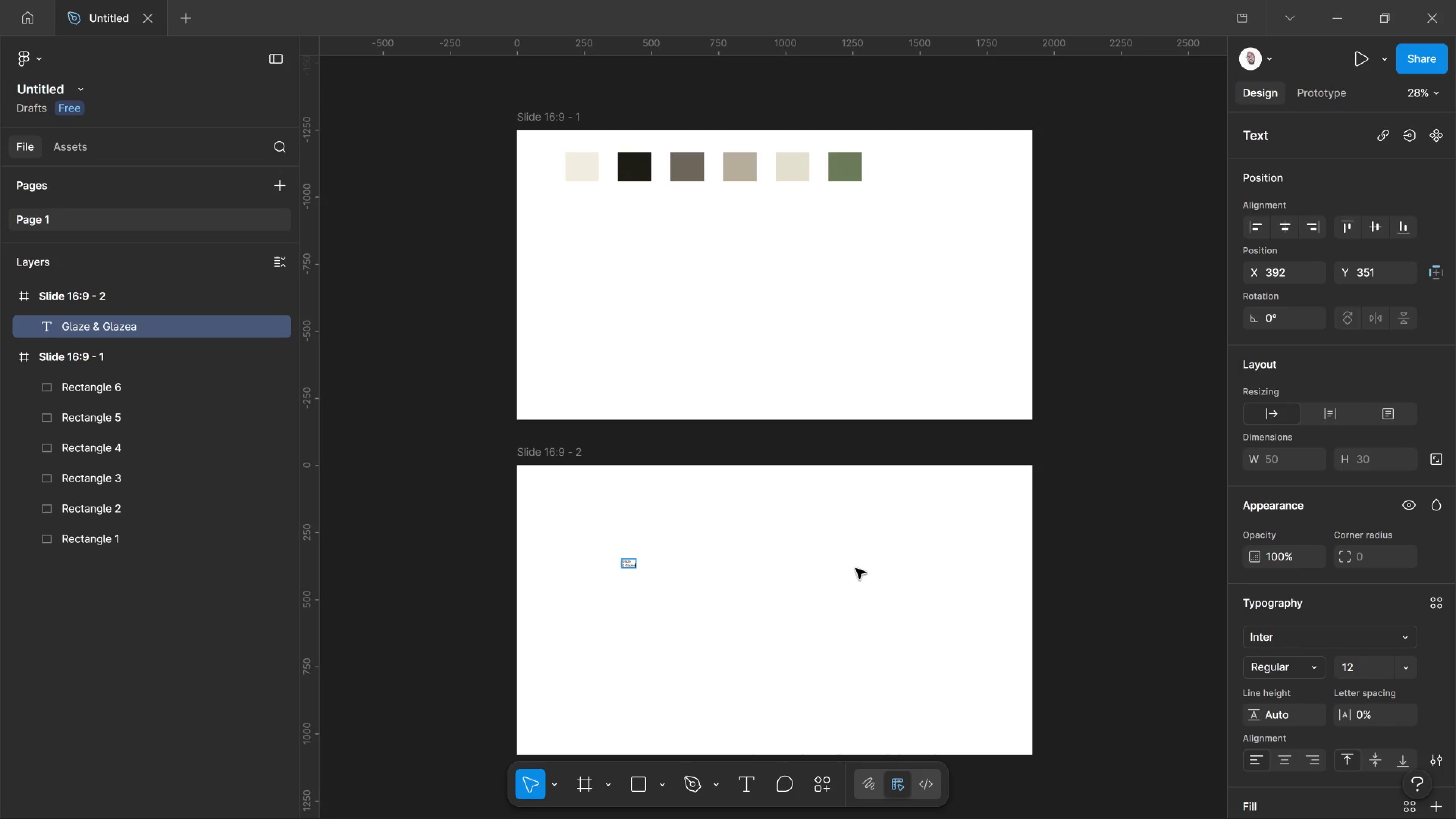 
hold_key(key=ControlLeft, duration=3.19)
 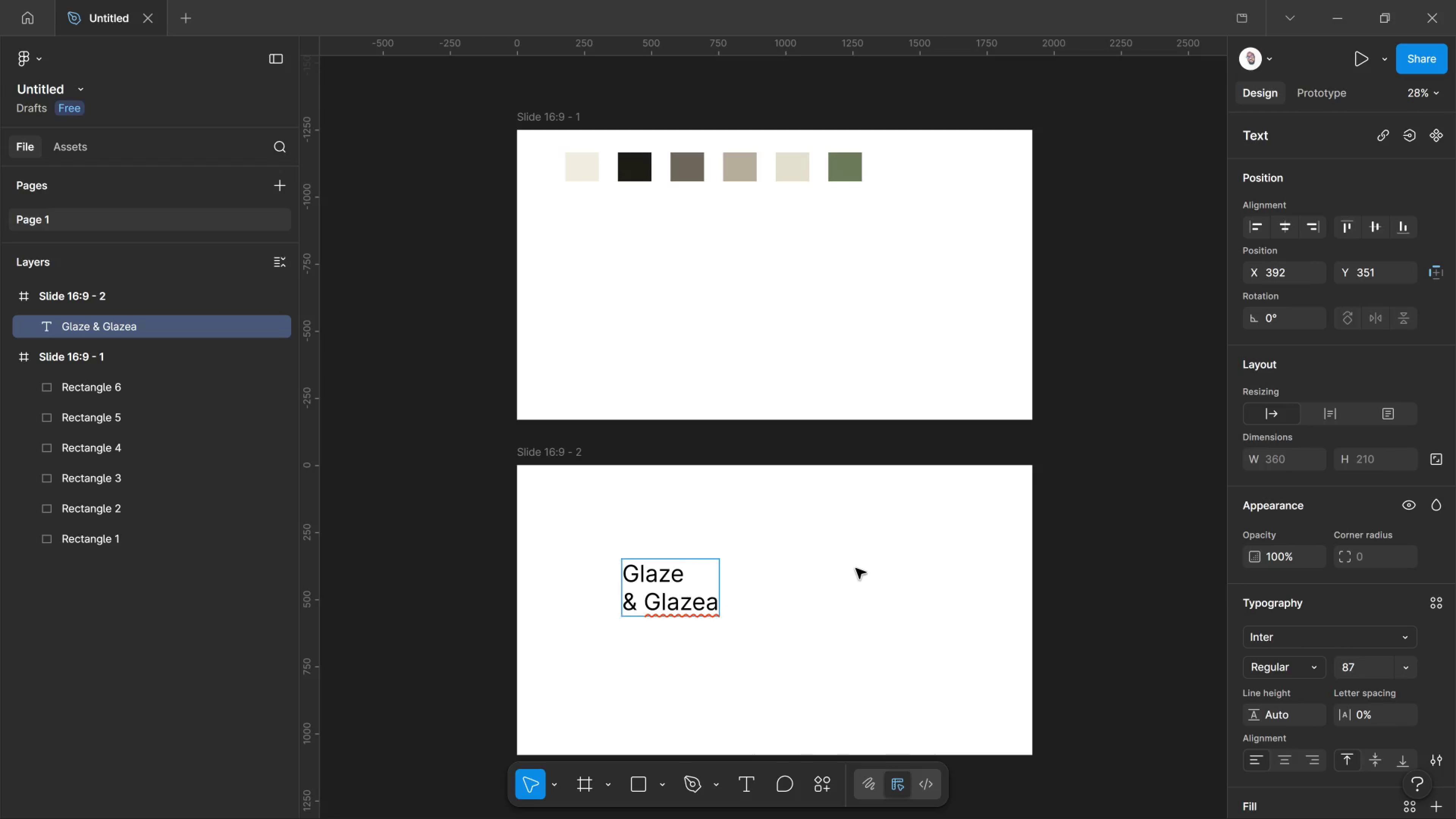 
hold_key(key=ShiftLeft, duration=3.15)
 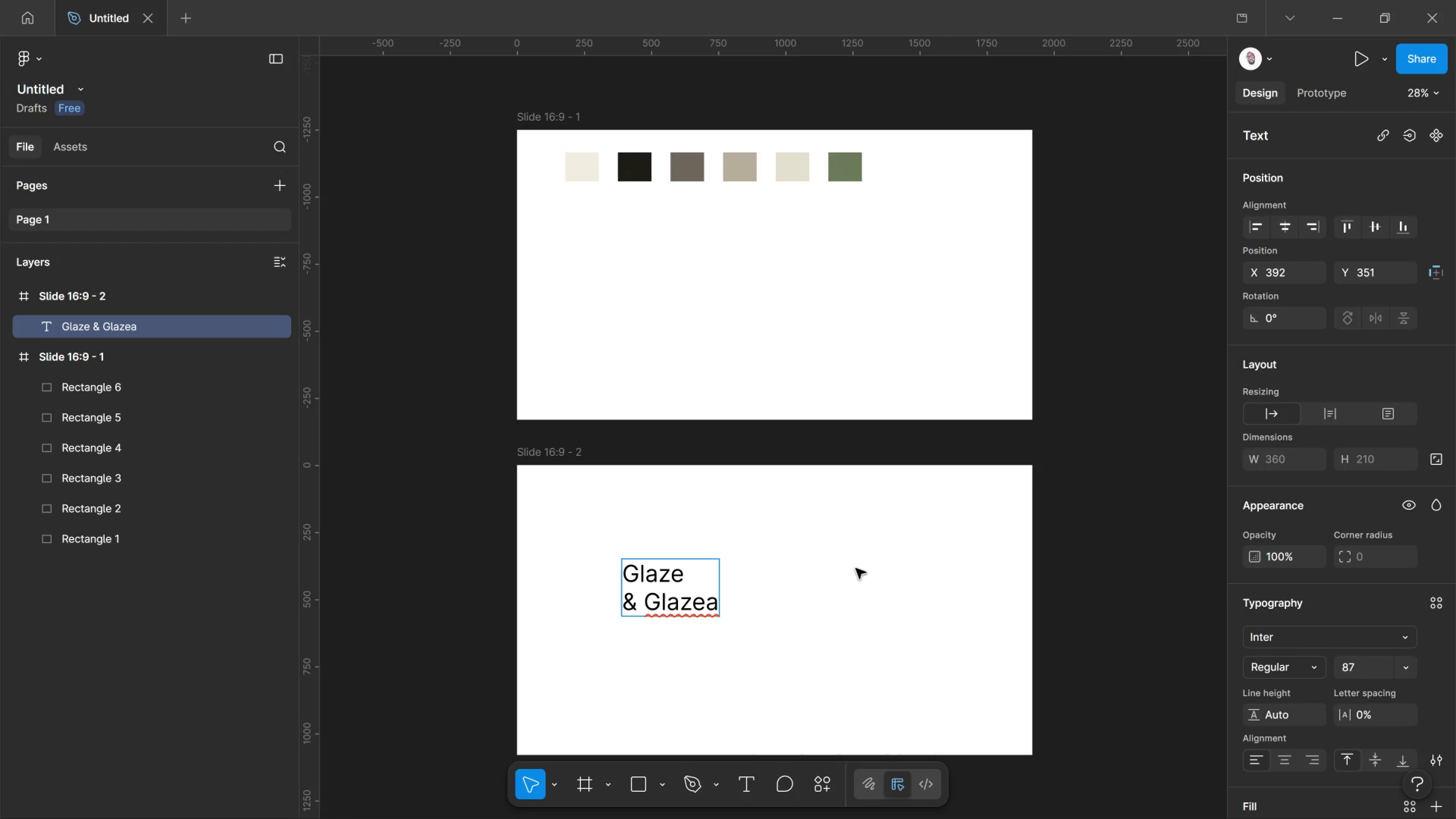 
hold_key(key=Period, duration=1.52)
 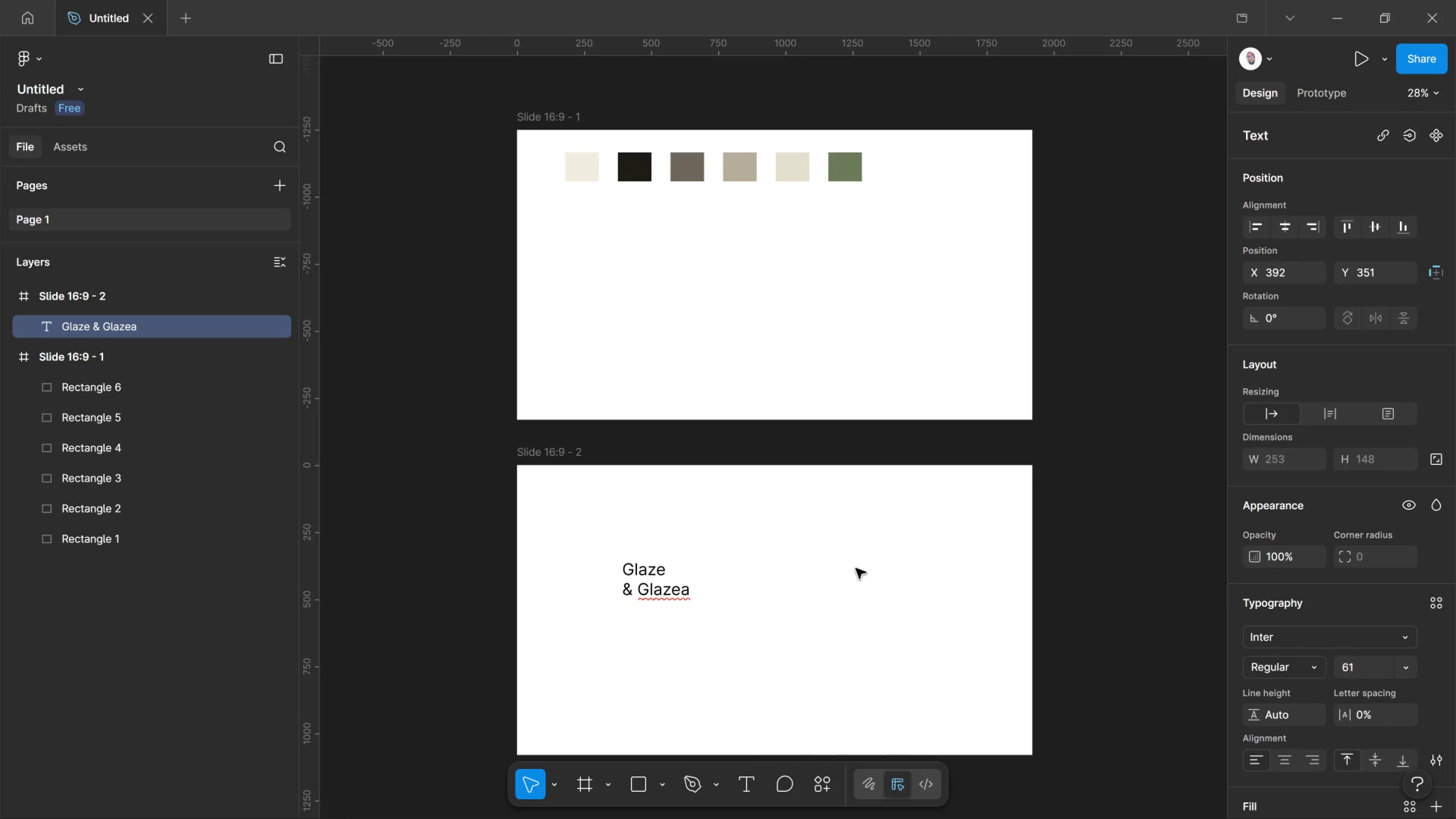 
hold_key(key=Period, duration=1.18)
 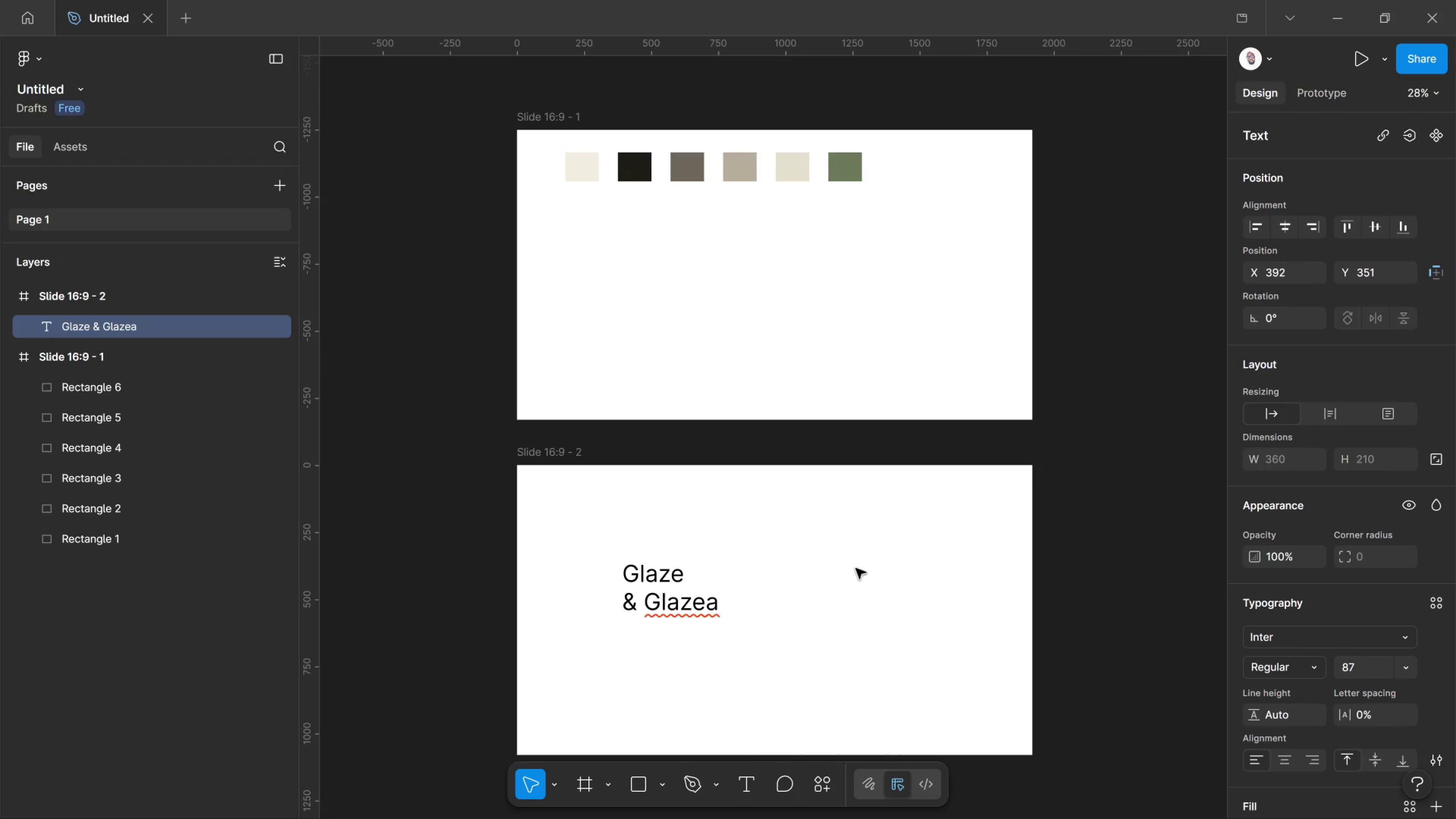 
key(Control+Shift+ArrowRight)
 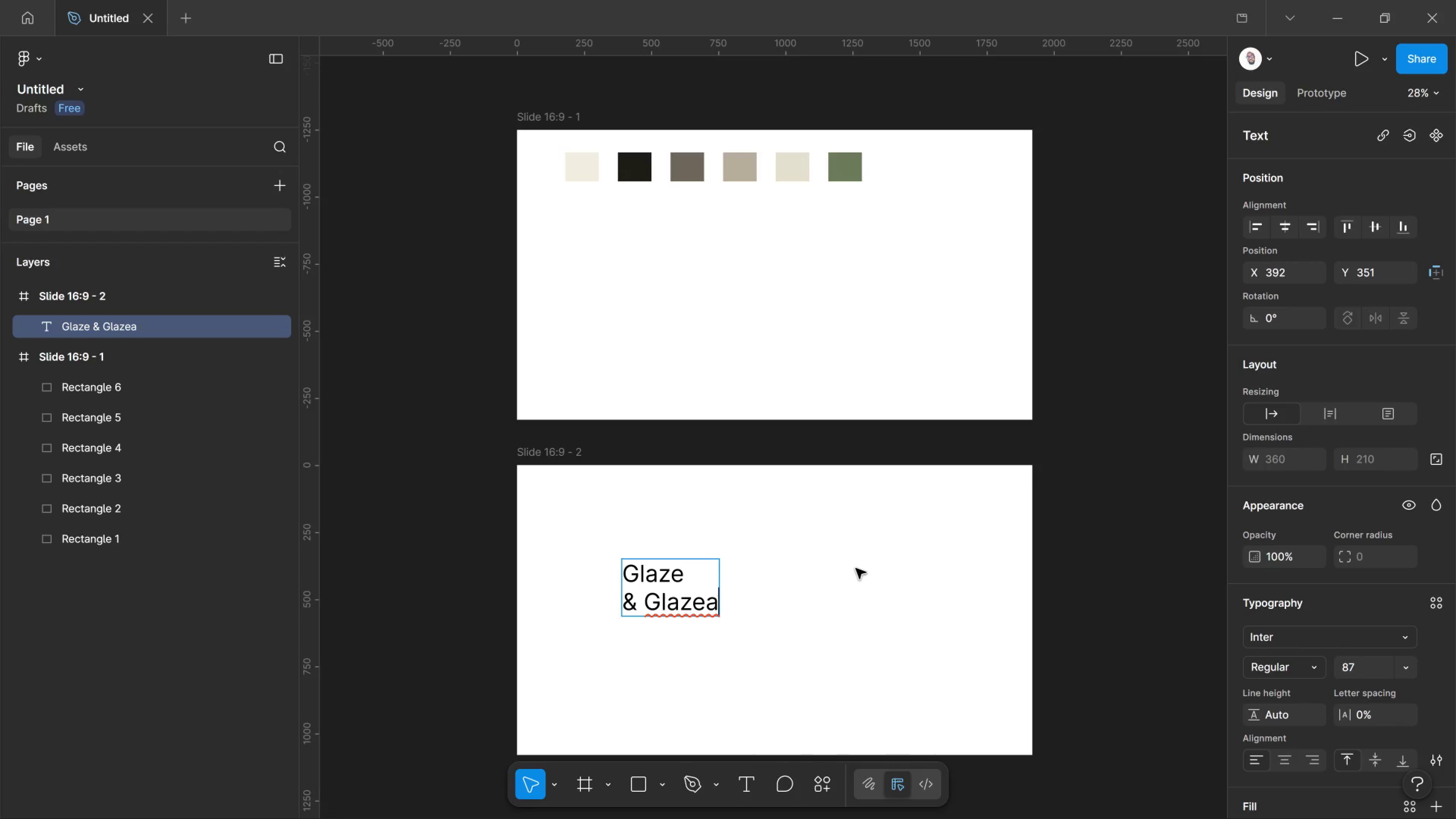 
key(Control+Shift+ArrowRight)
 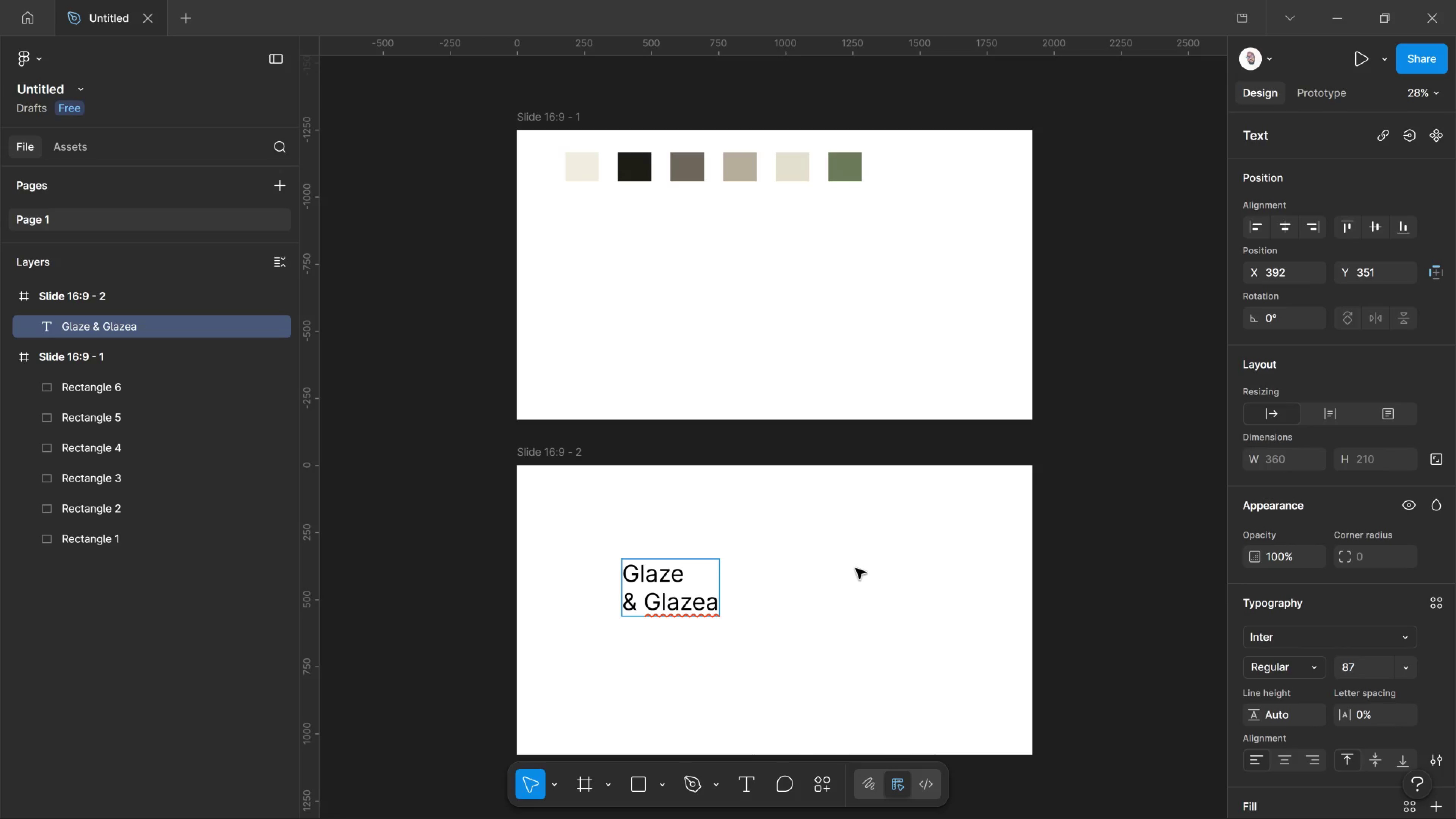 
key(Control+Shift+Backspace)
 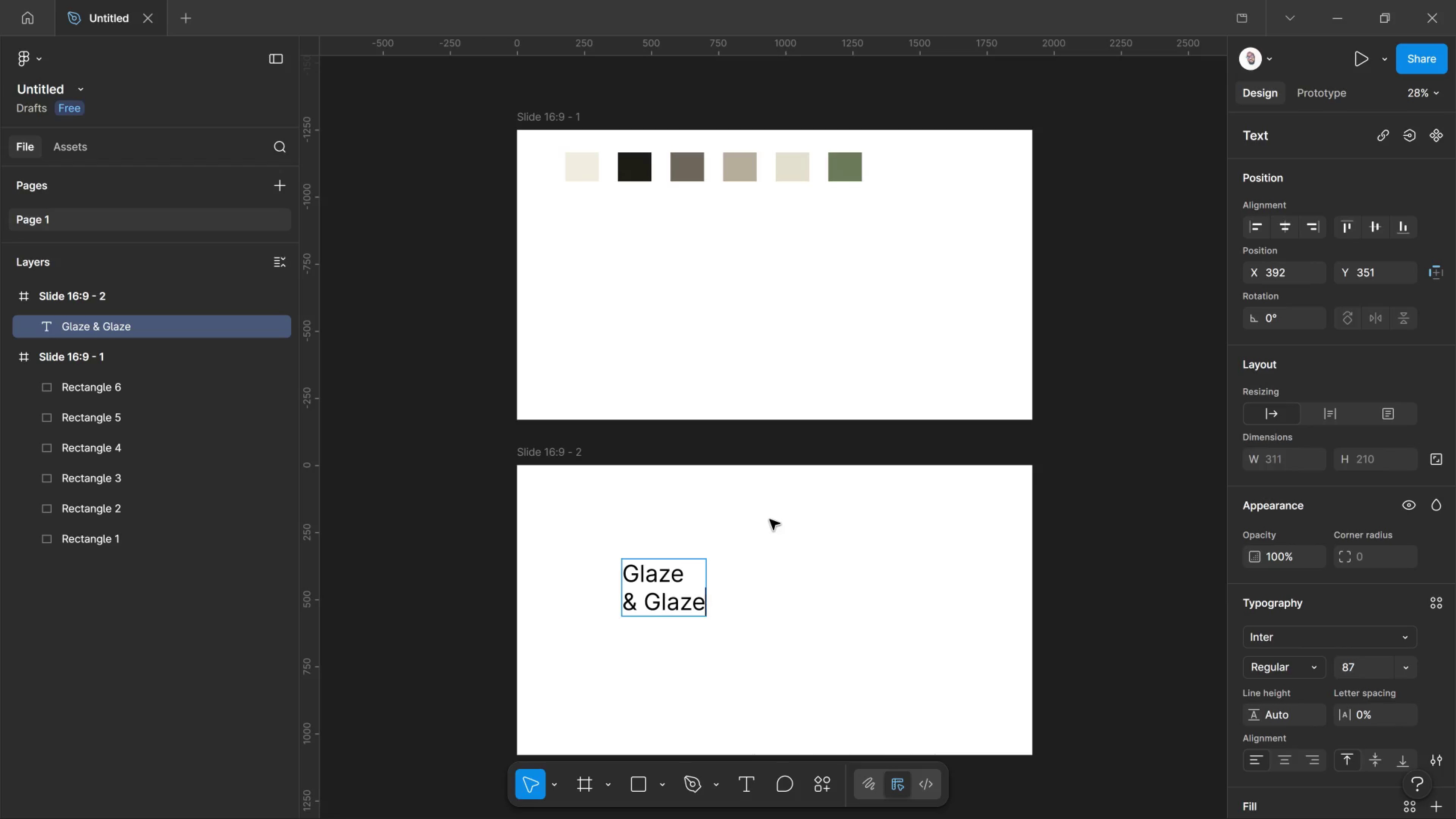 
key(Control+Shift+Backspace)
 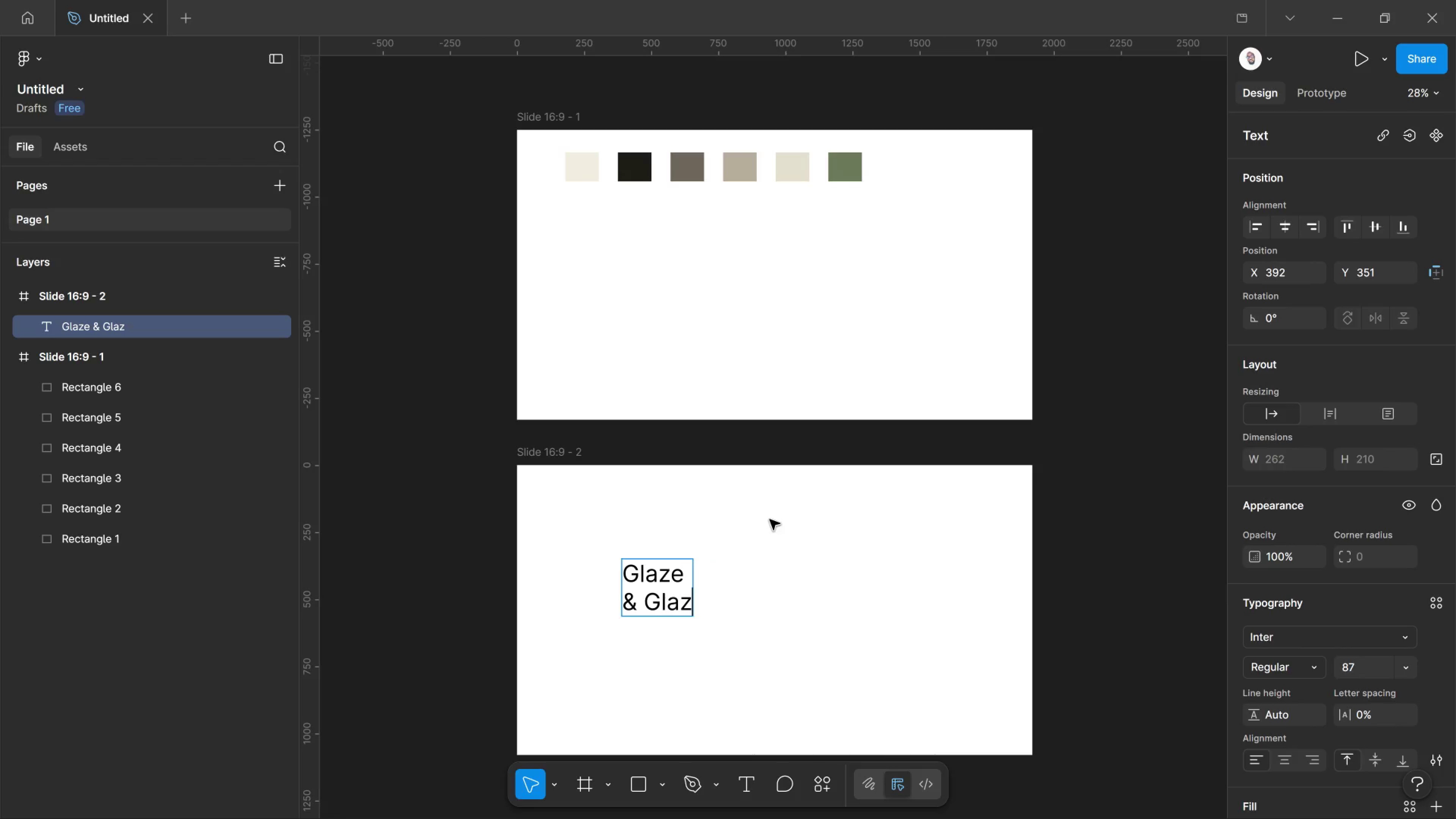 
key(Control+Shift+Backspace)
 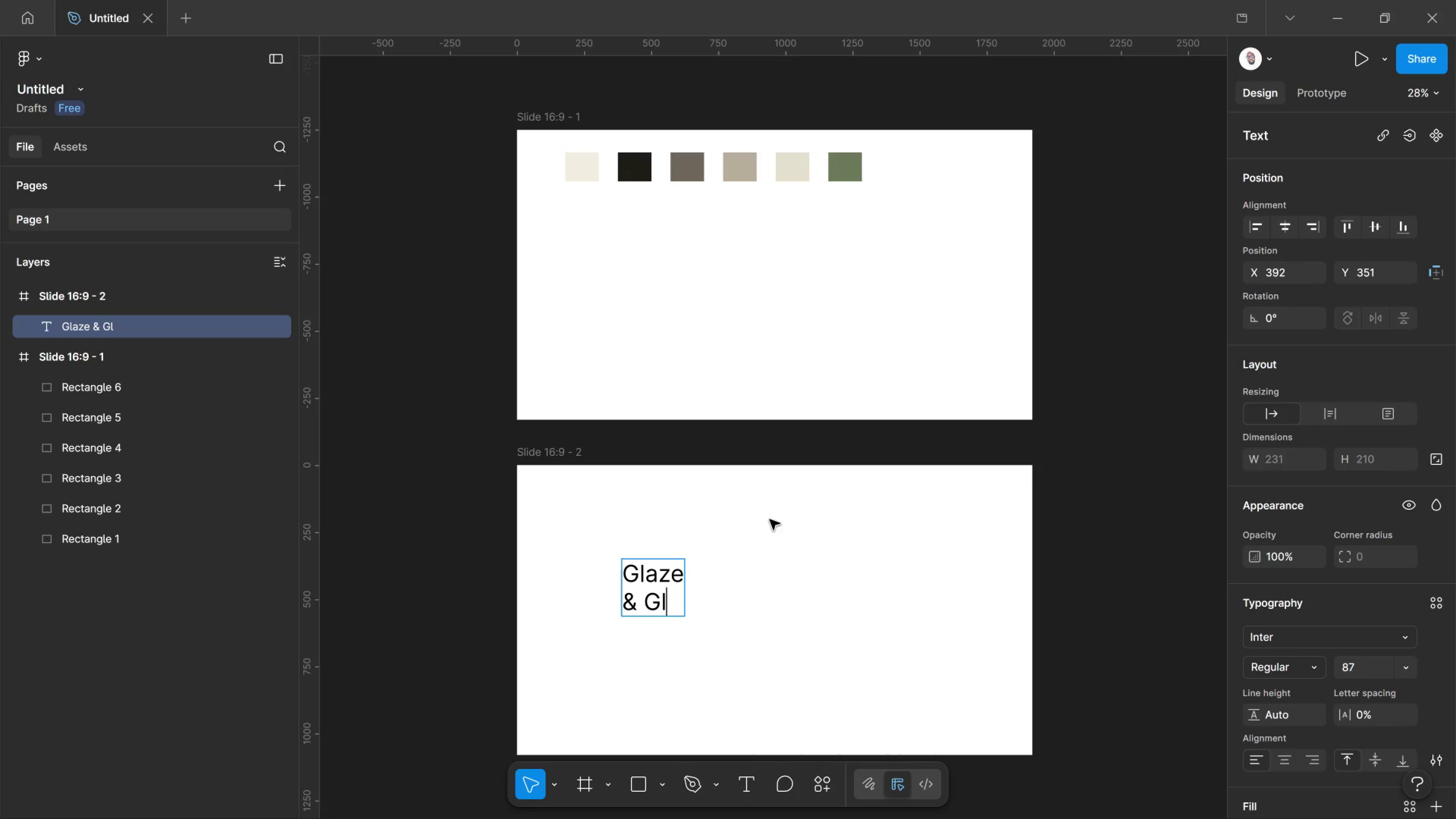 
key(Control+Shift+Backspace)
 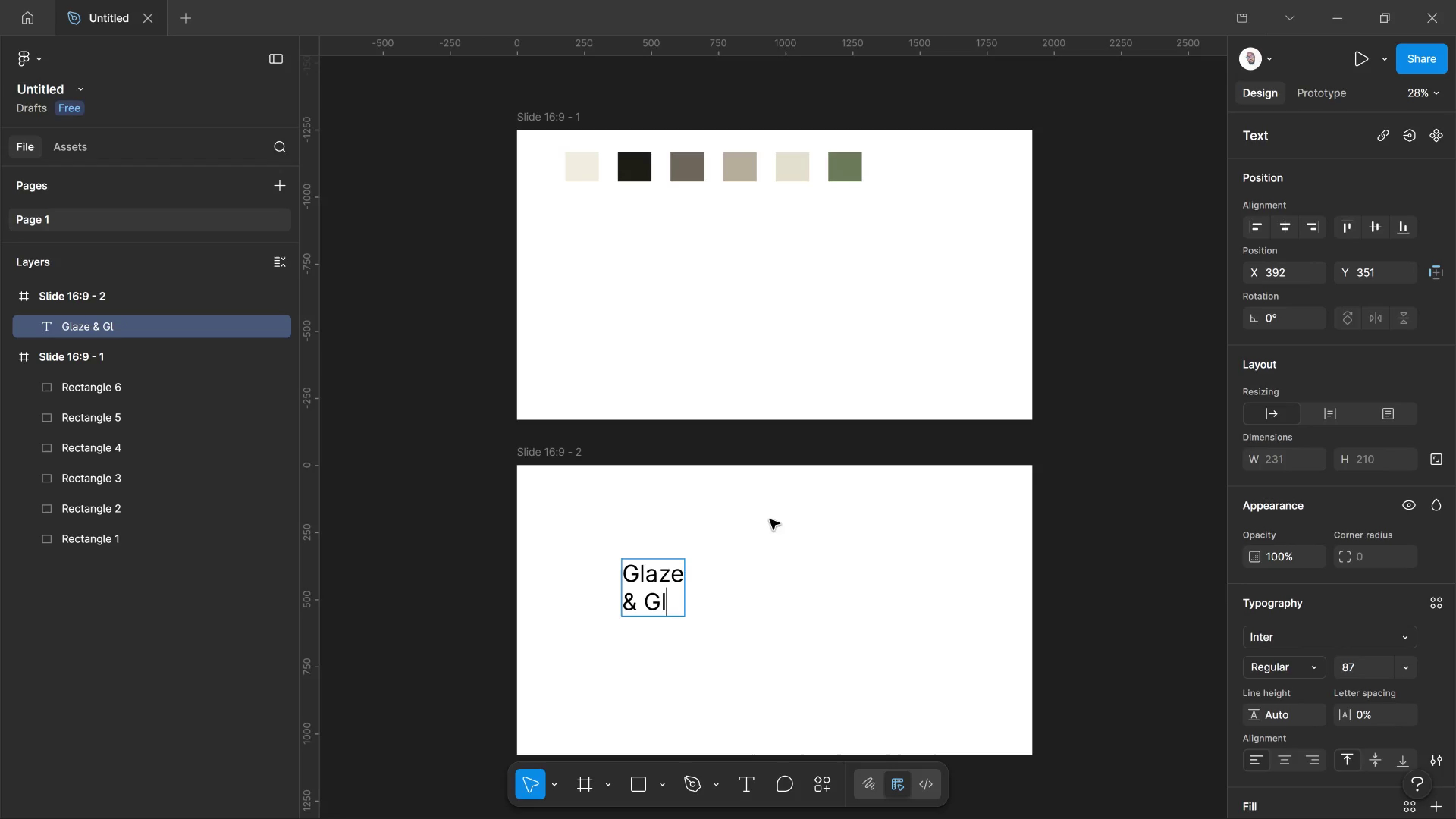 
key(Control+Shift+Backspace)
 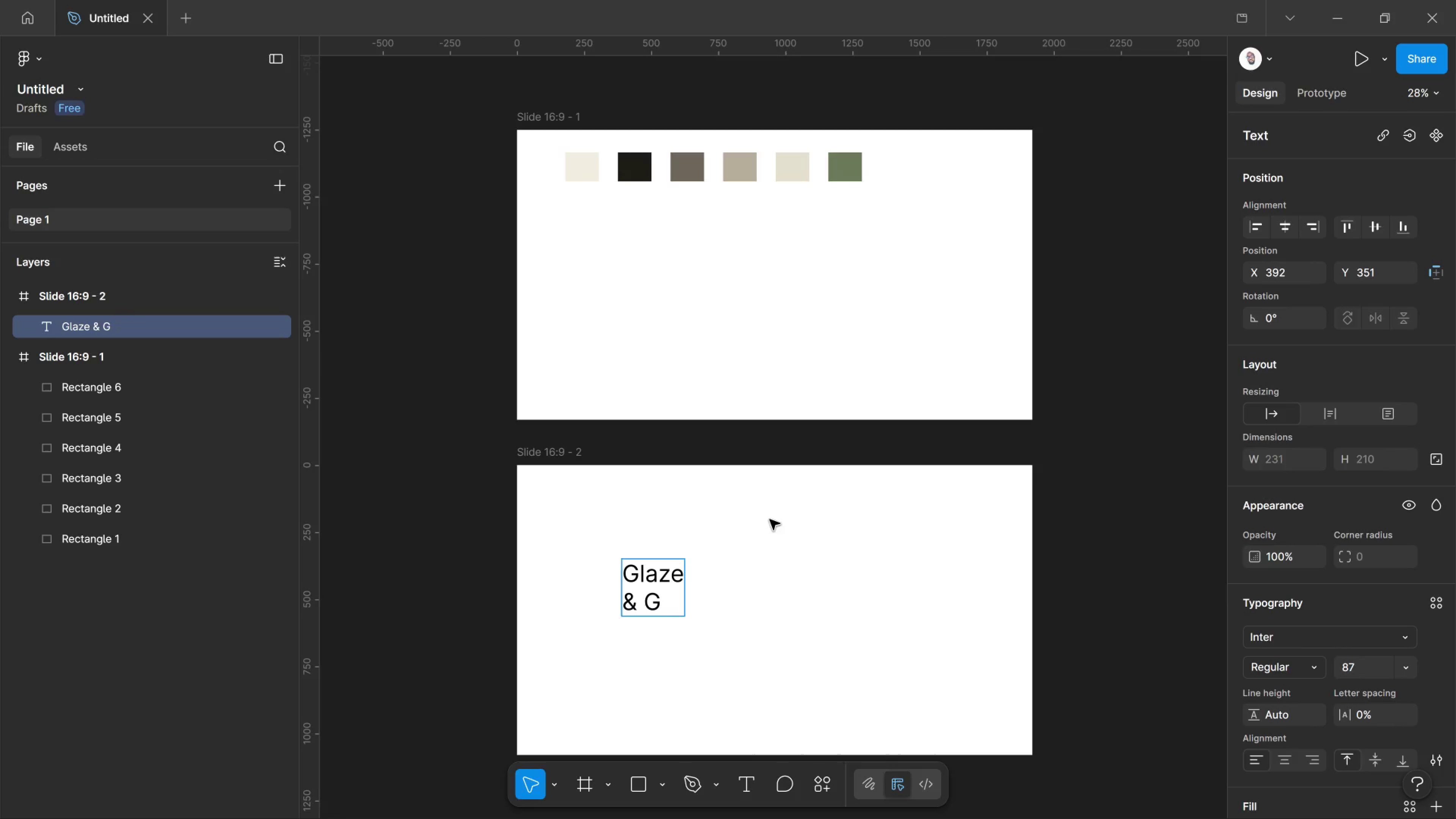 
key(Control+Shift+R)
 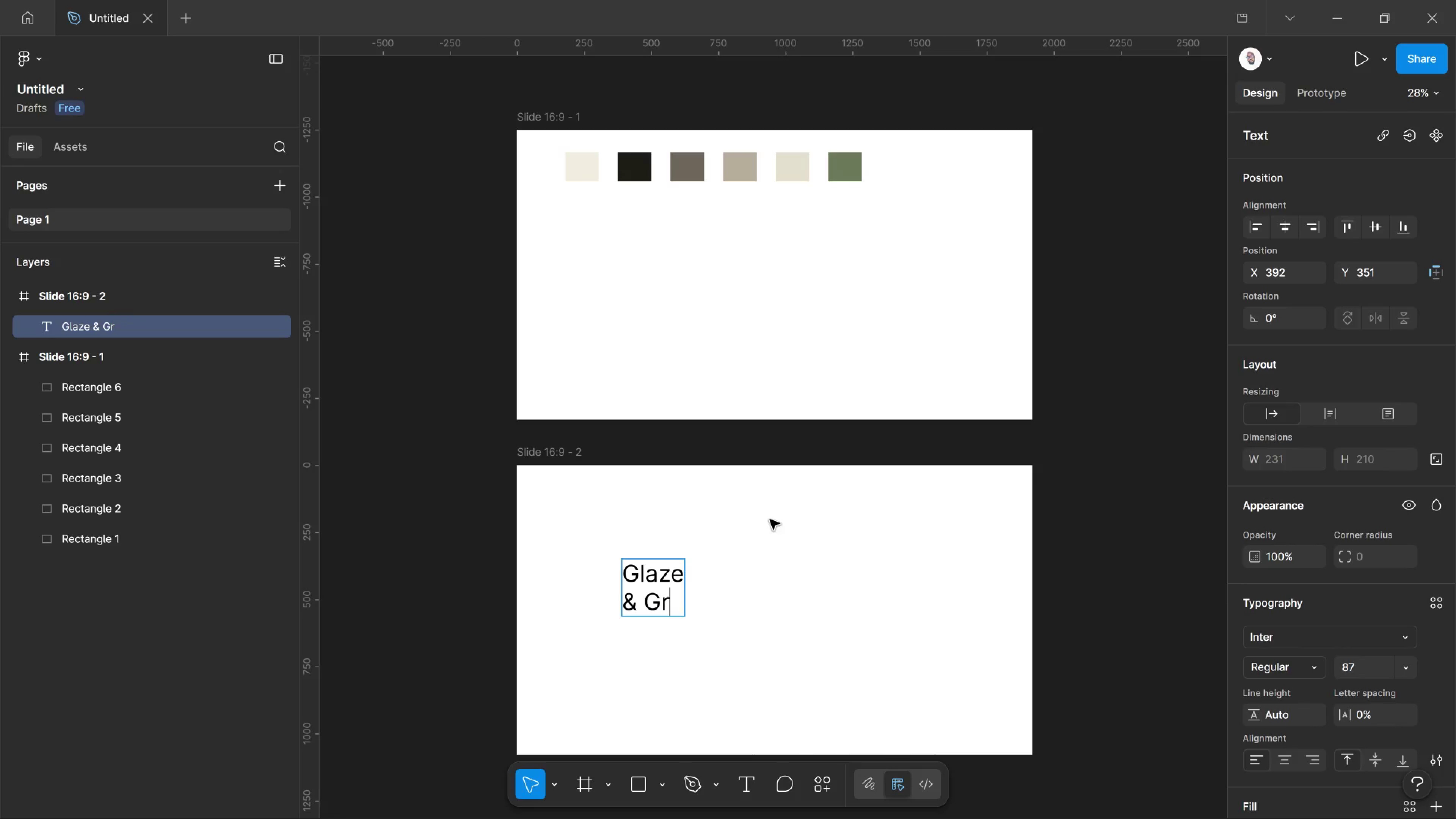 
key(Control+Shift+A)
 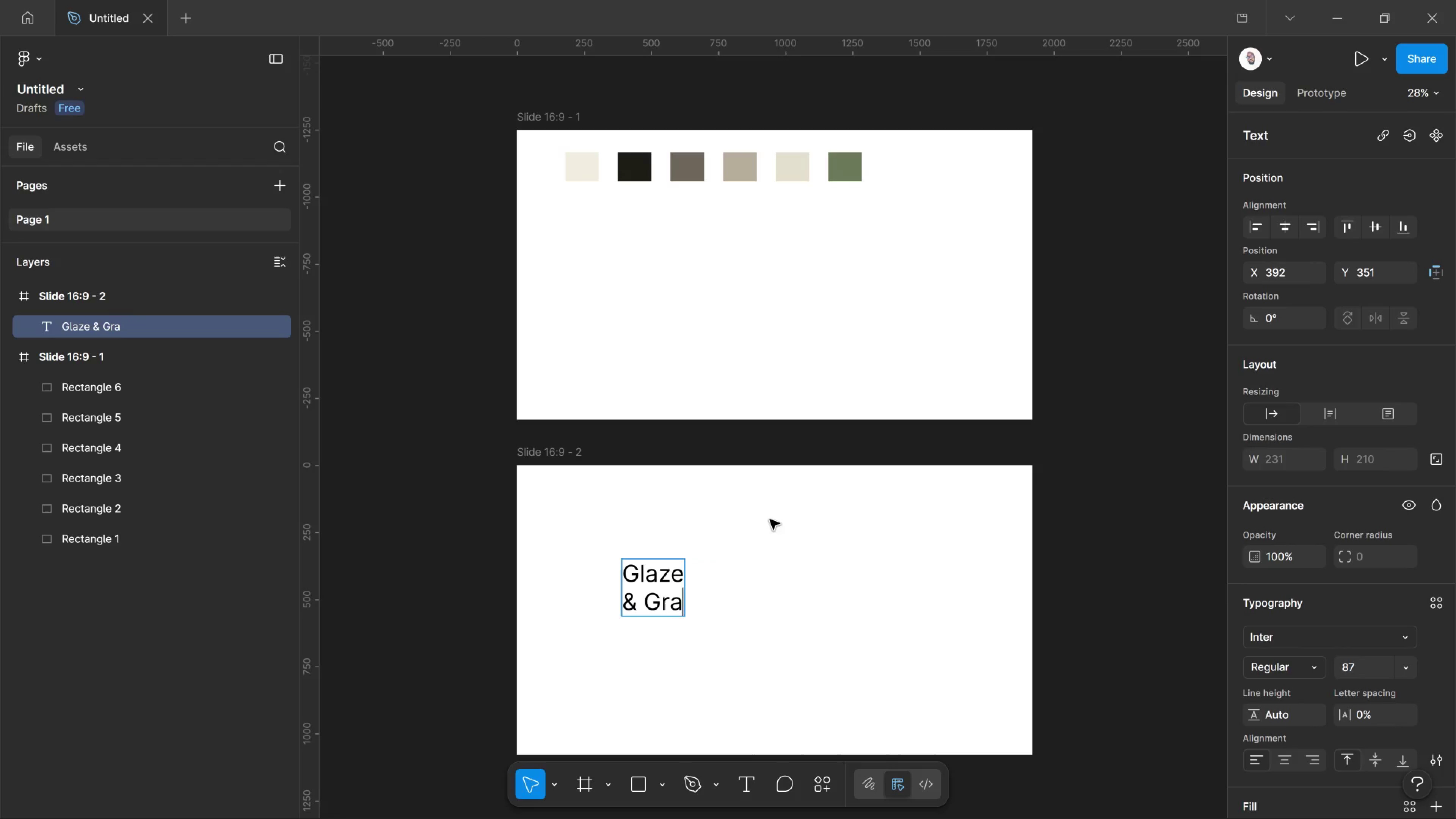 
key(Control+Shift+I)
 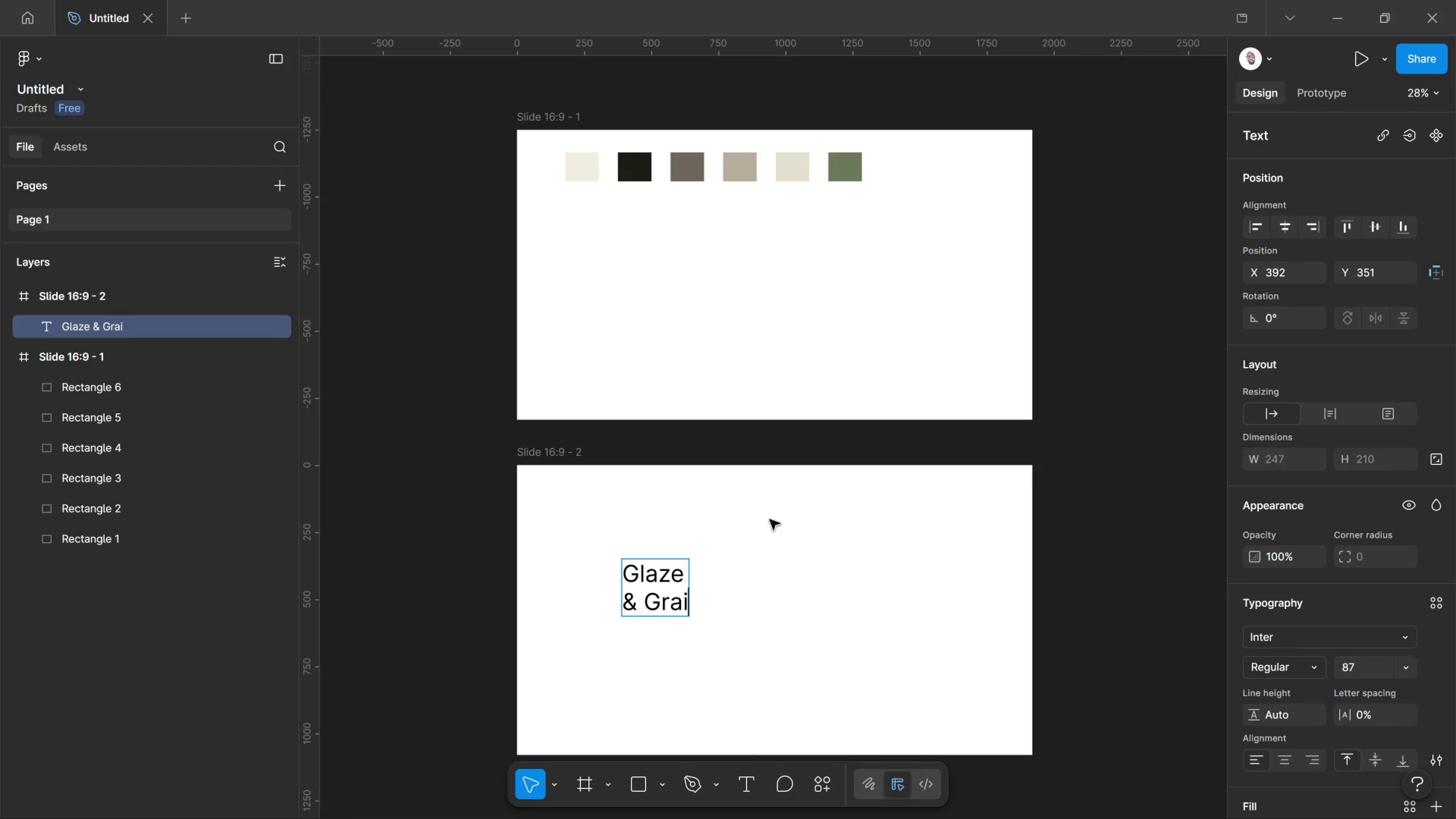 
key(Control+Shift+N)
 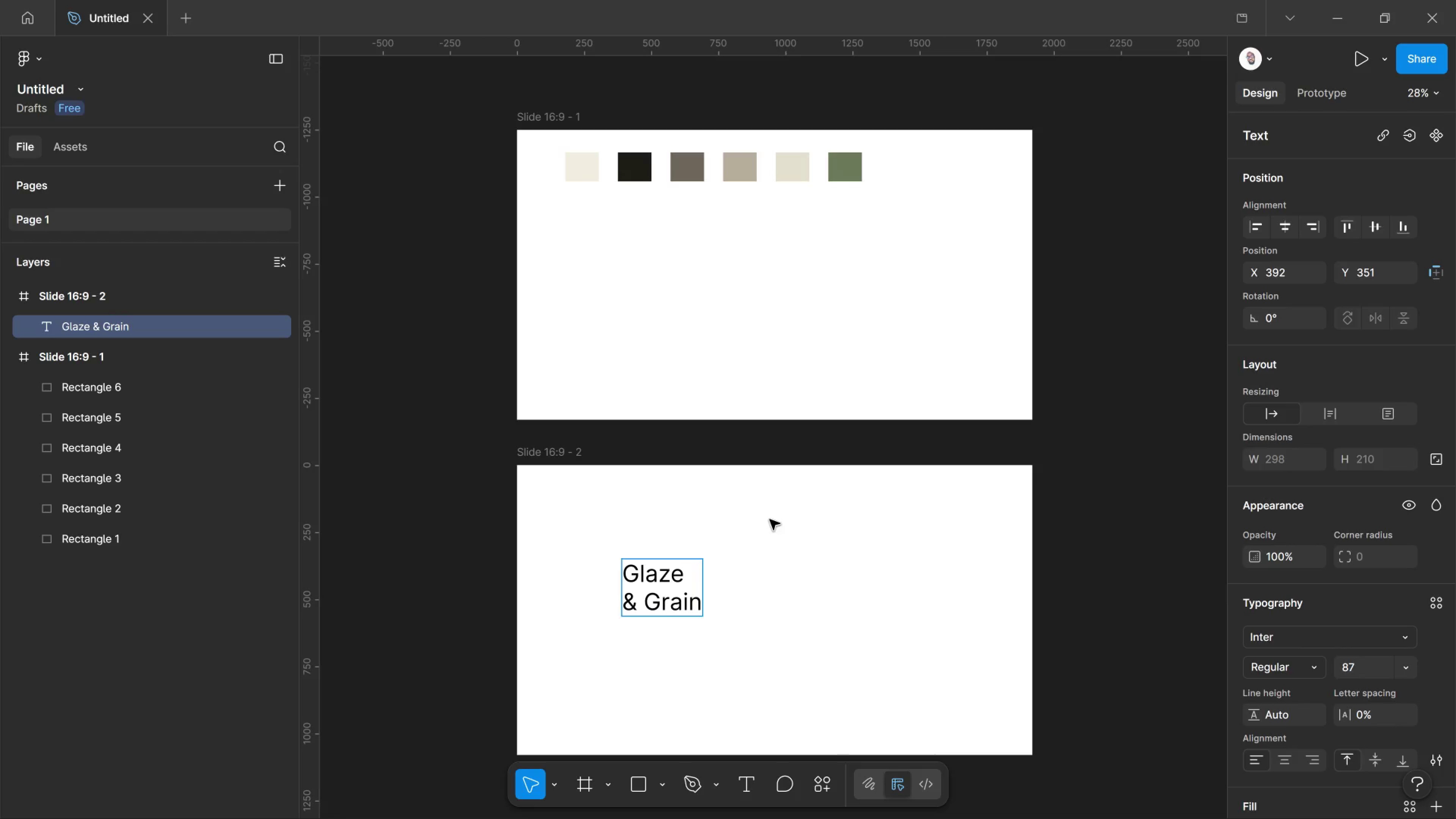 
key(Control+Shift+A)
 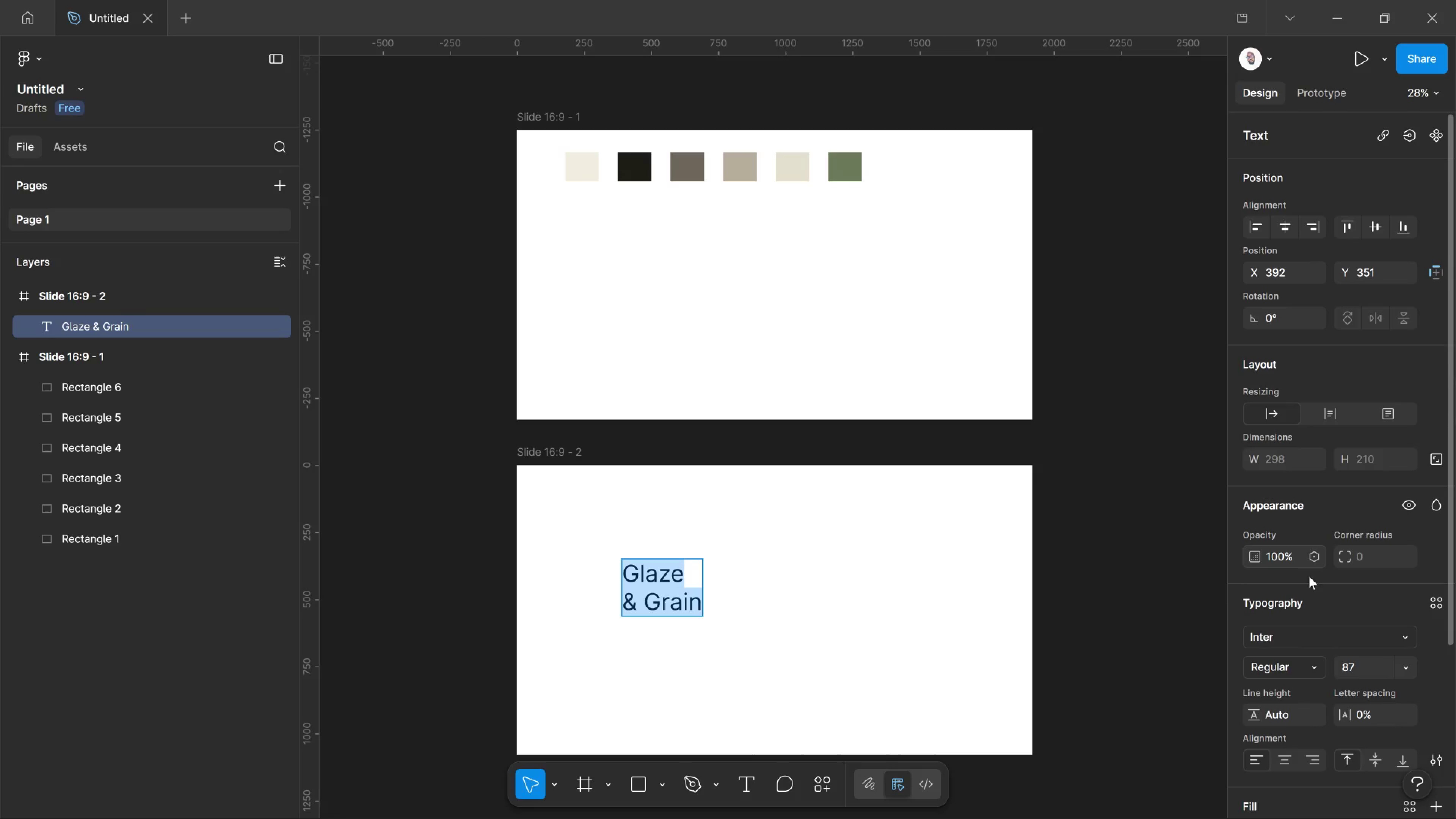 
left_click_drag(start_coordinate=[1304, 635], to_coordinate=[1304, 640])
 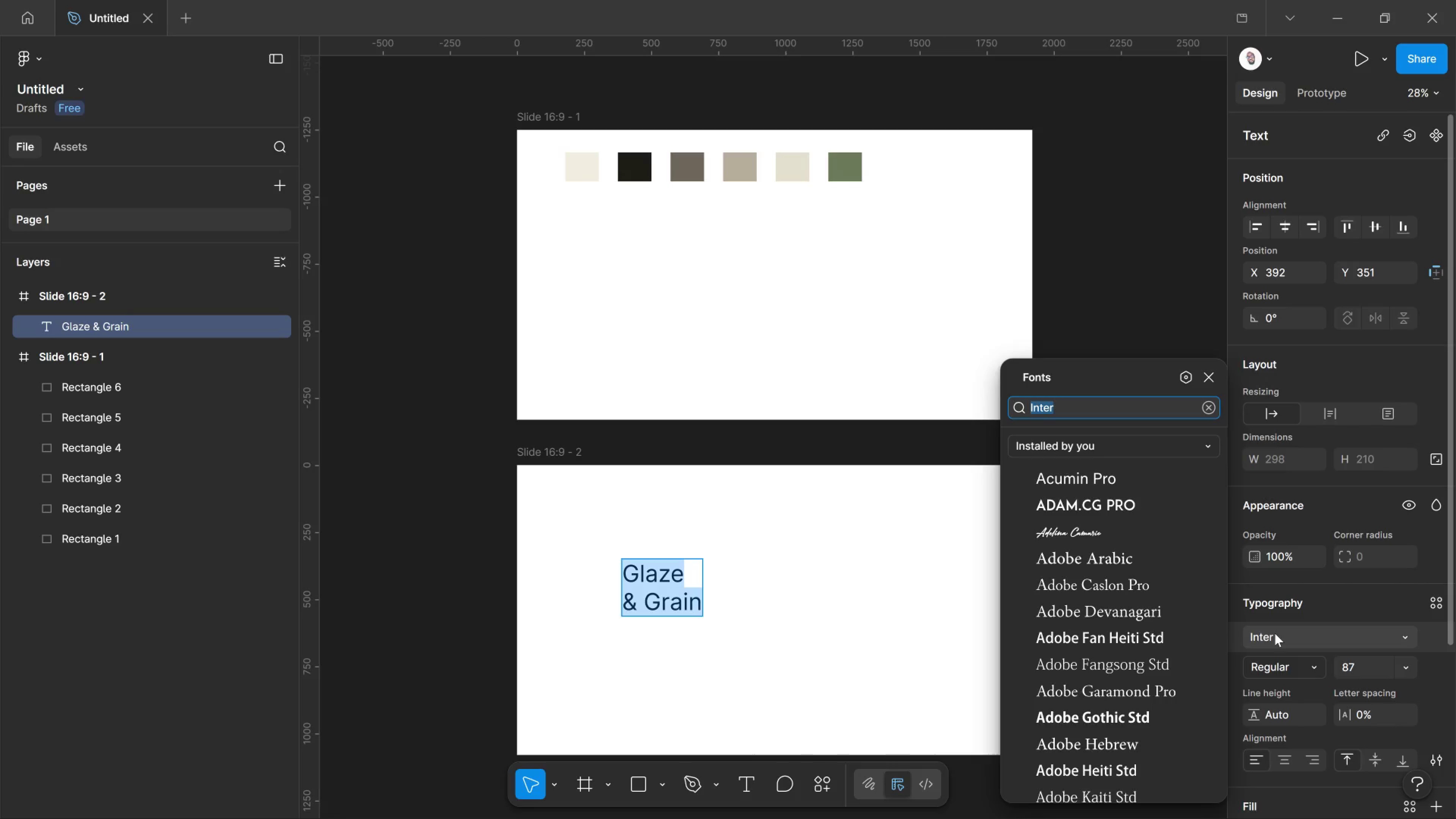 
type(cor)
 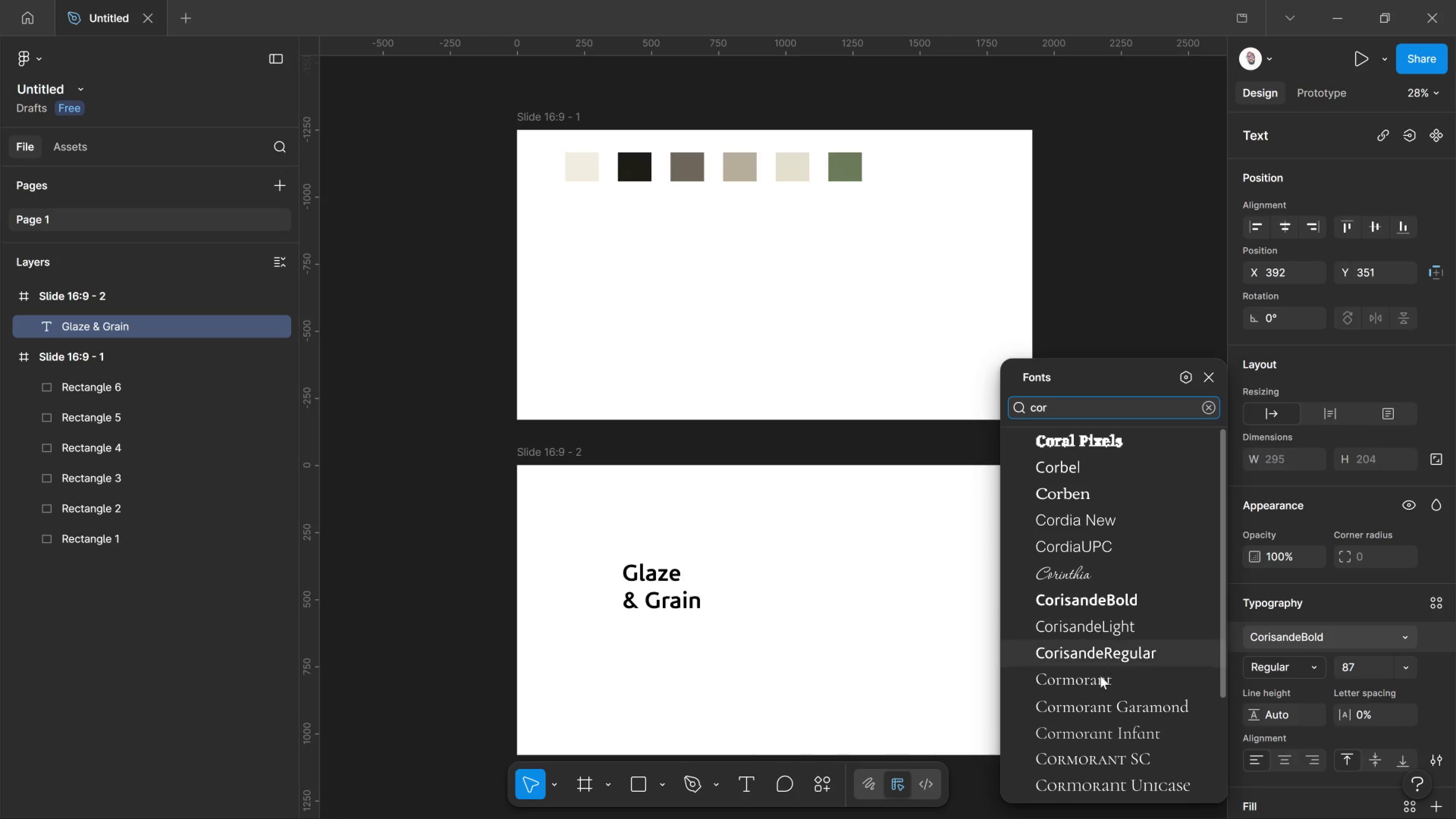 
left_click([1102, 699])
 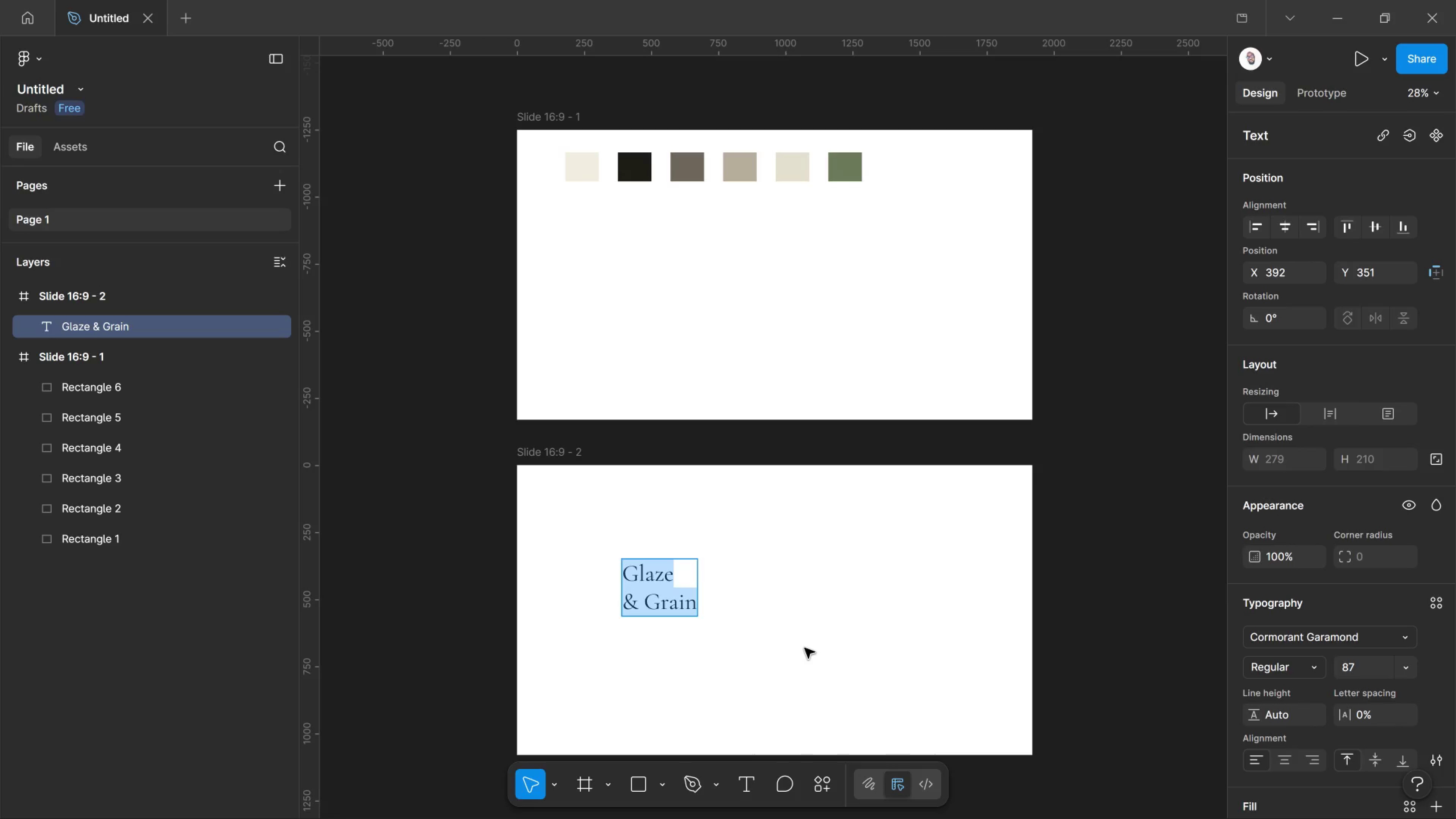 
wait(173.44)
 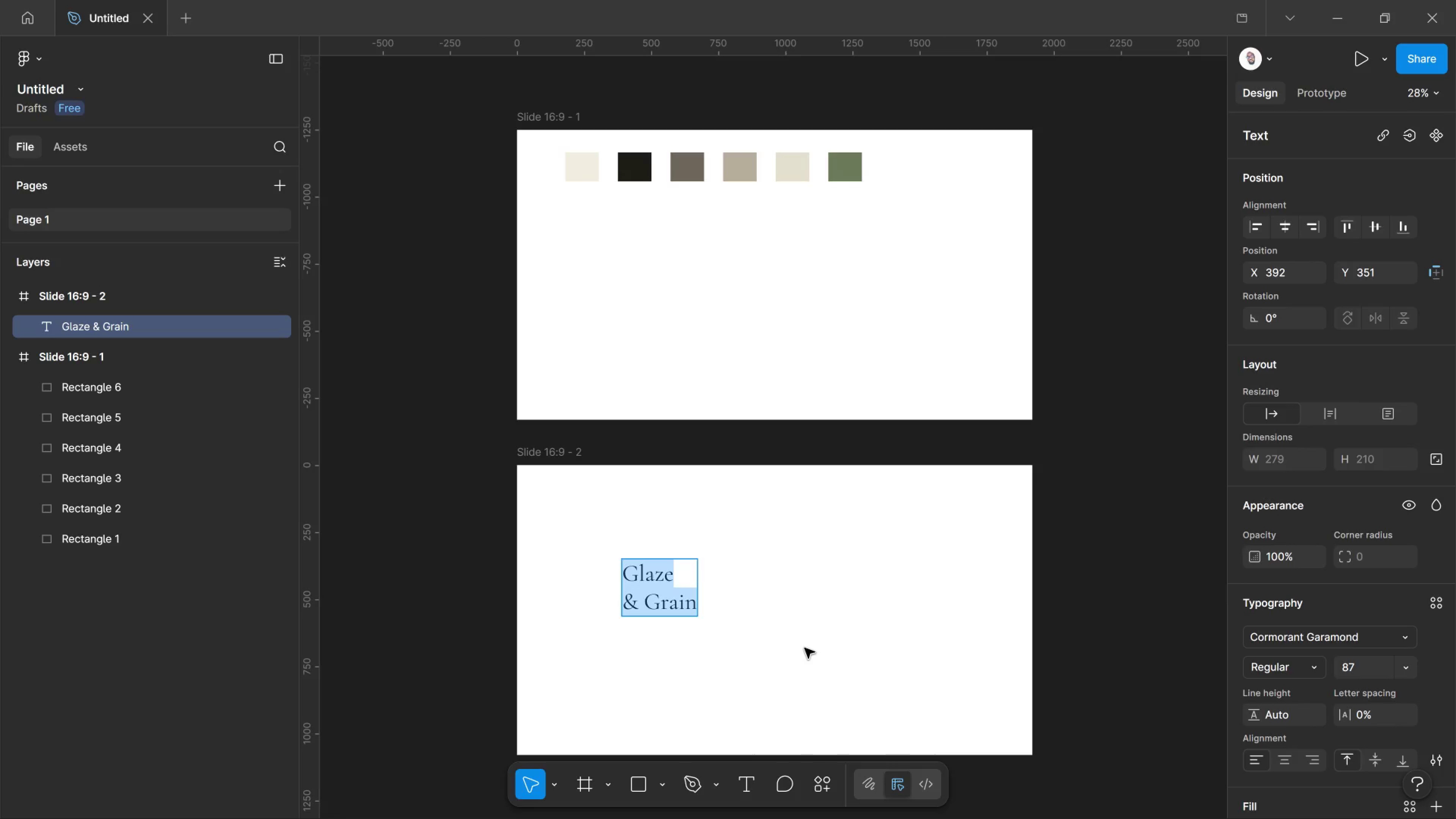 
left_click([632, 607])
 